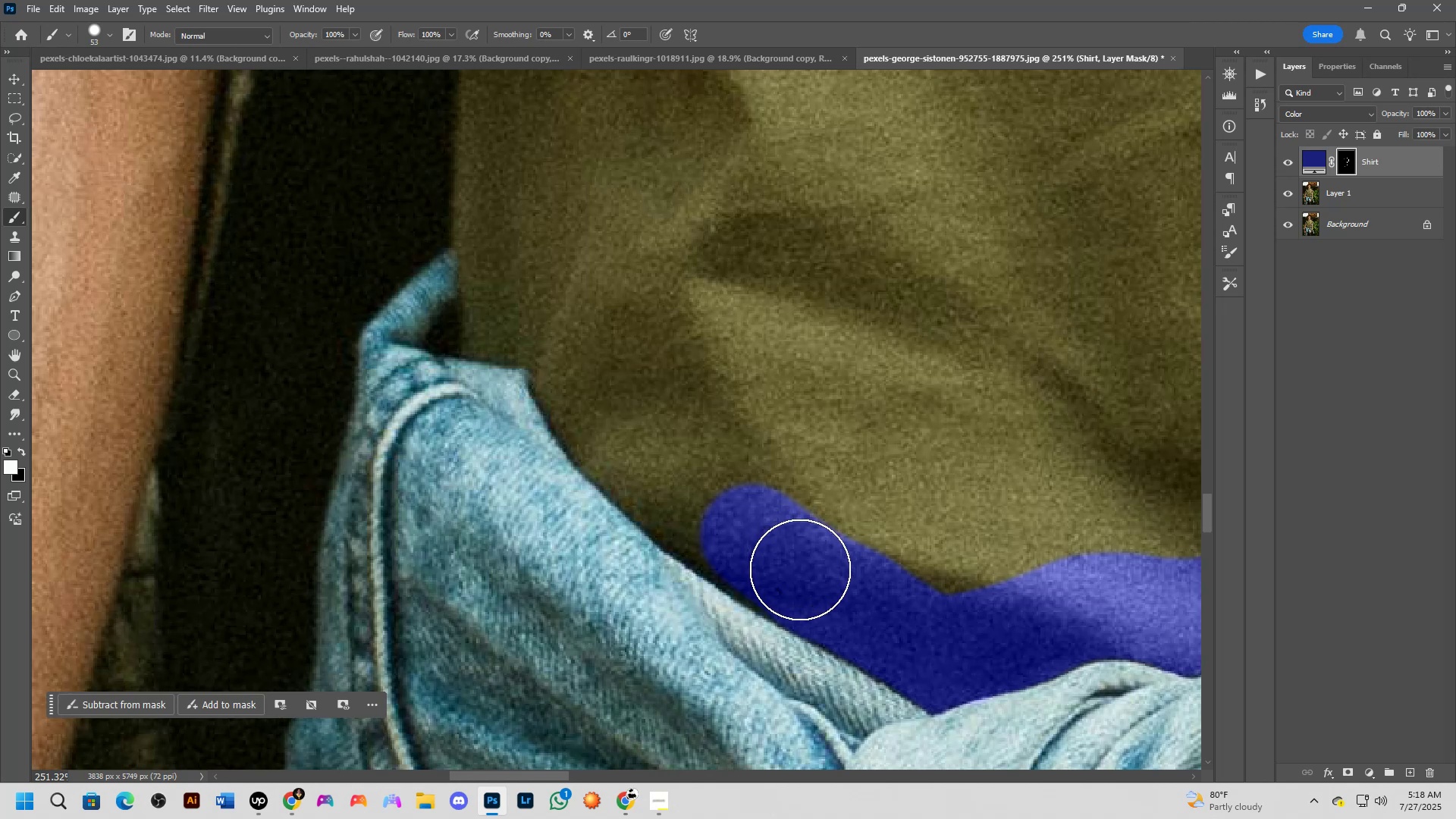 
left_click_drag(start_coordinate=[799, 573], to_coordinate=[711, 505])
 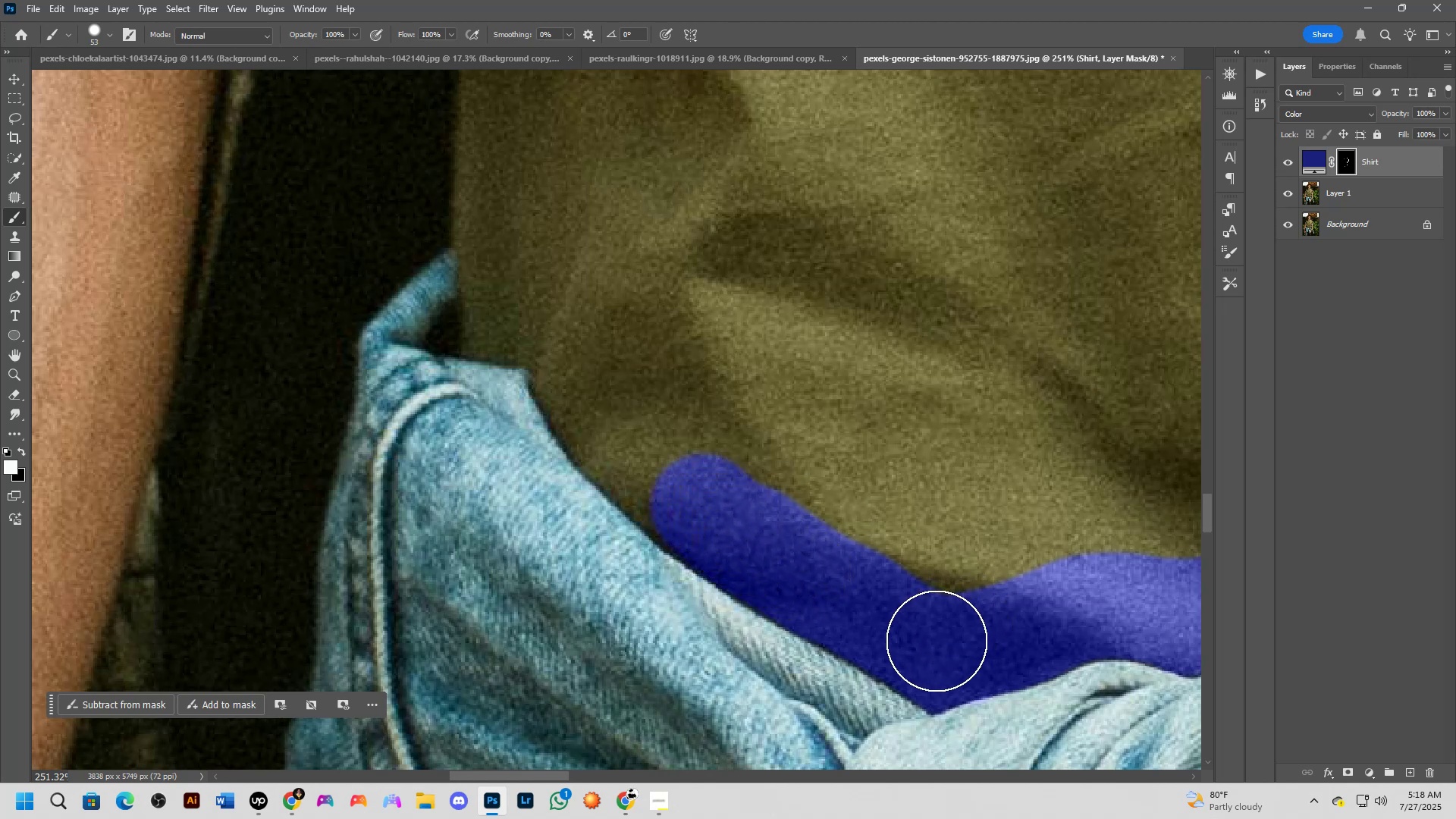 
left_click_drag(start_coordinate=[922, 639], to_coordinate=[801, 564])
 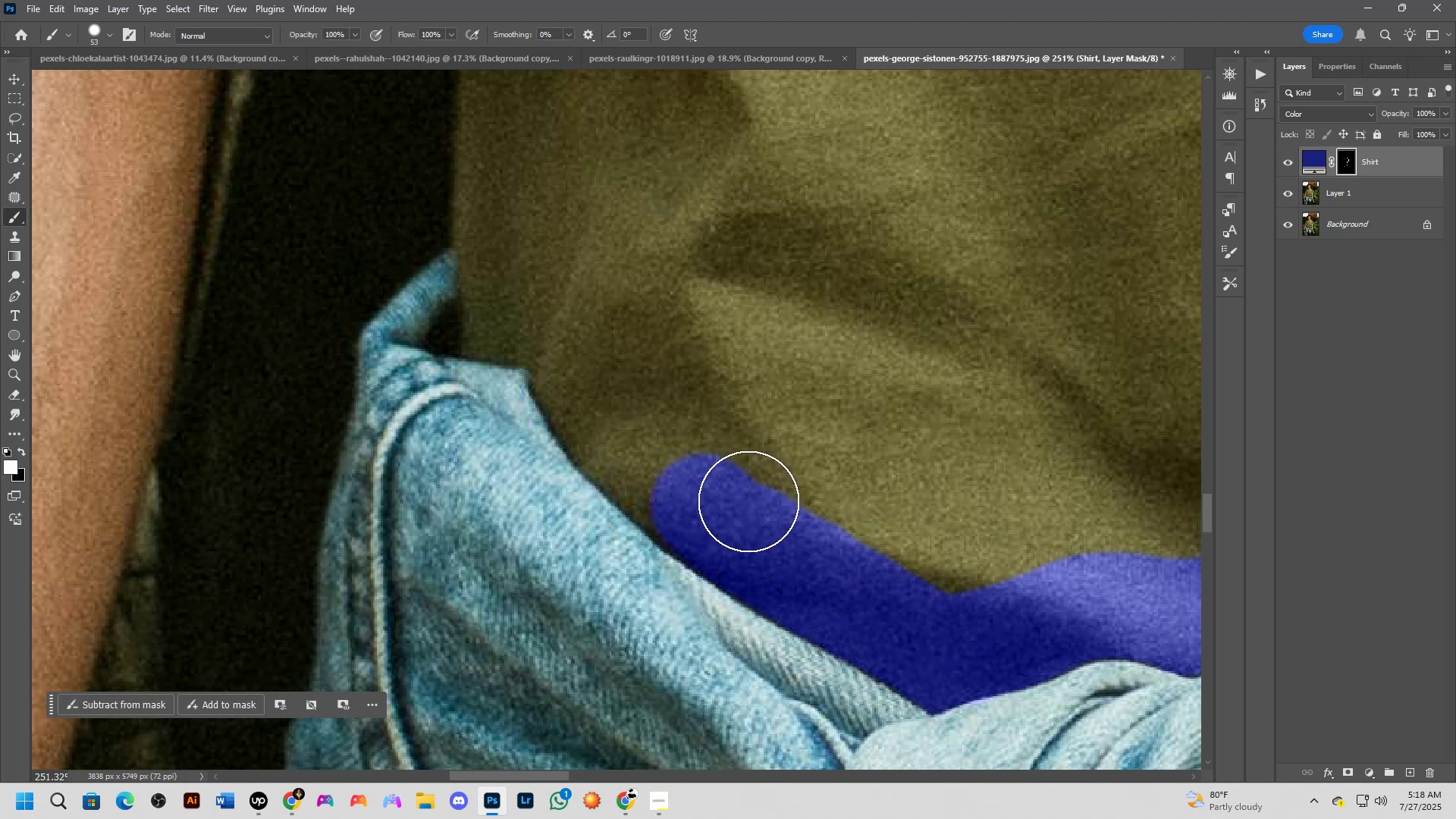 
hold_key(key=Space, duration=0.56)
 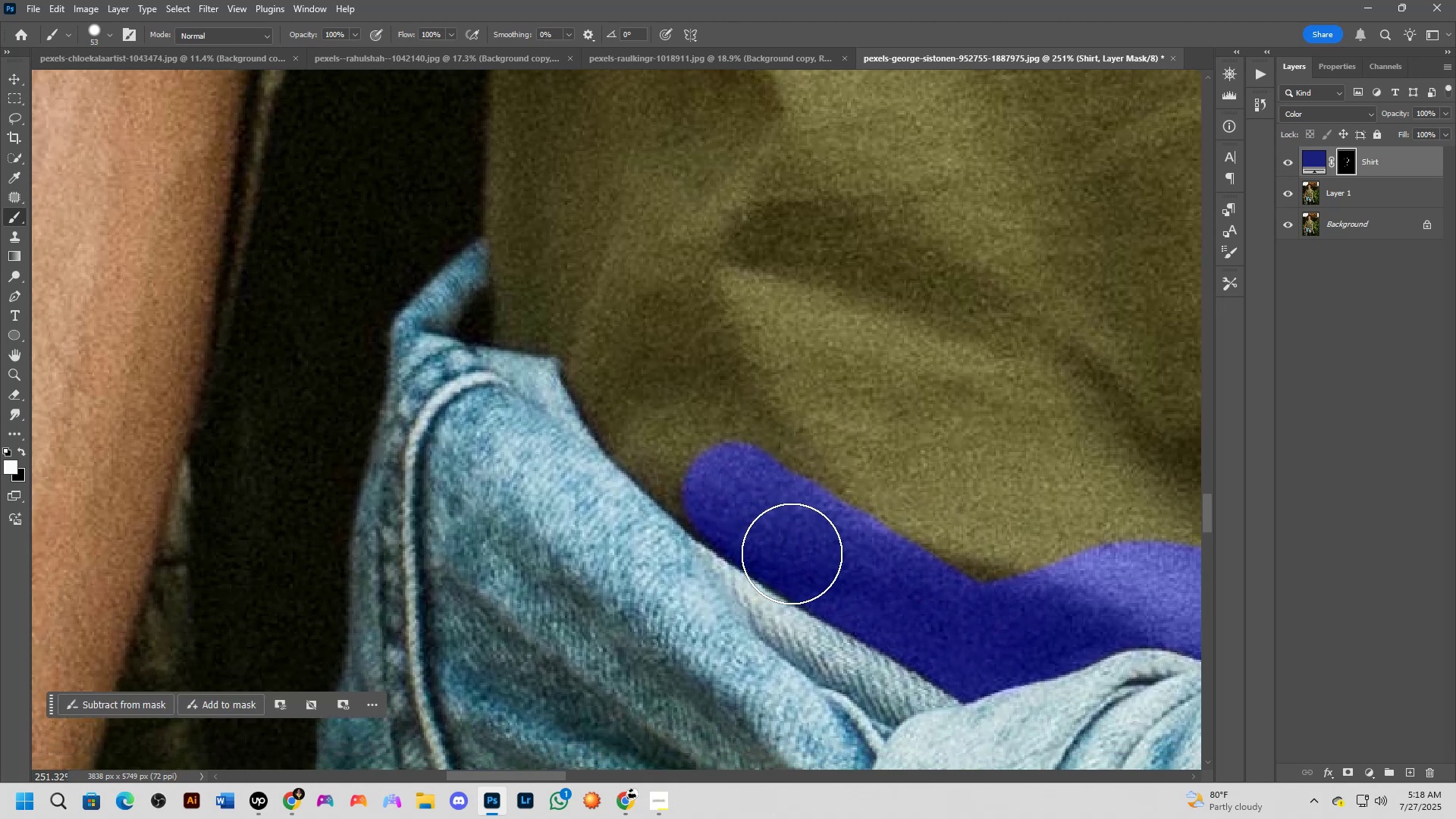 
left_click_drag(start_coordinate=[739, 466], to_coordinate=[761, 479])
 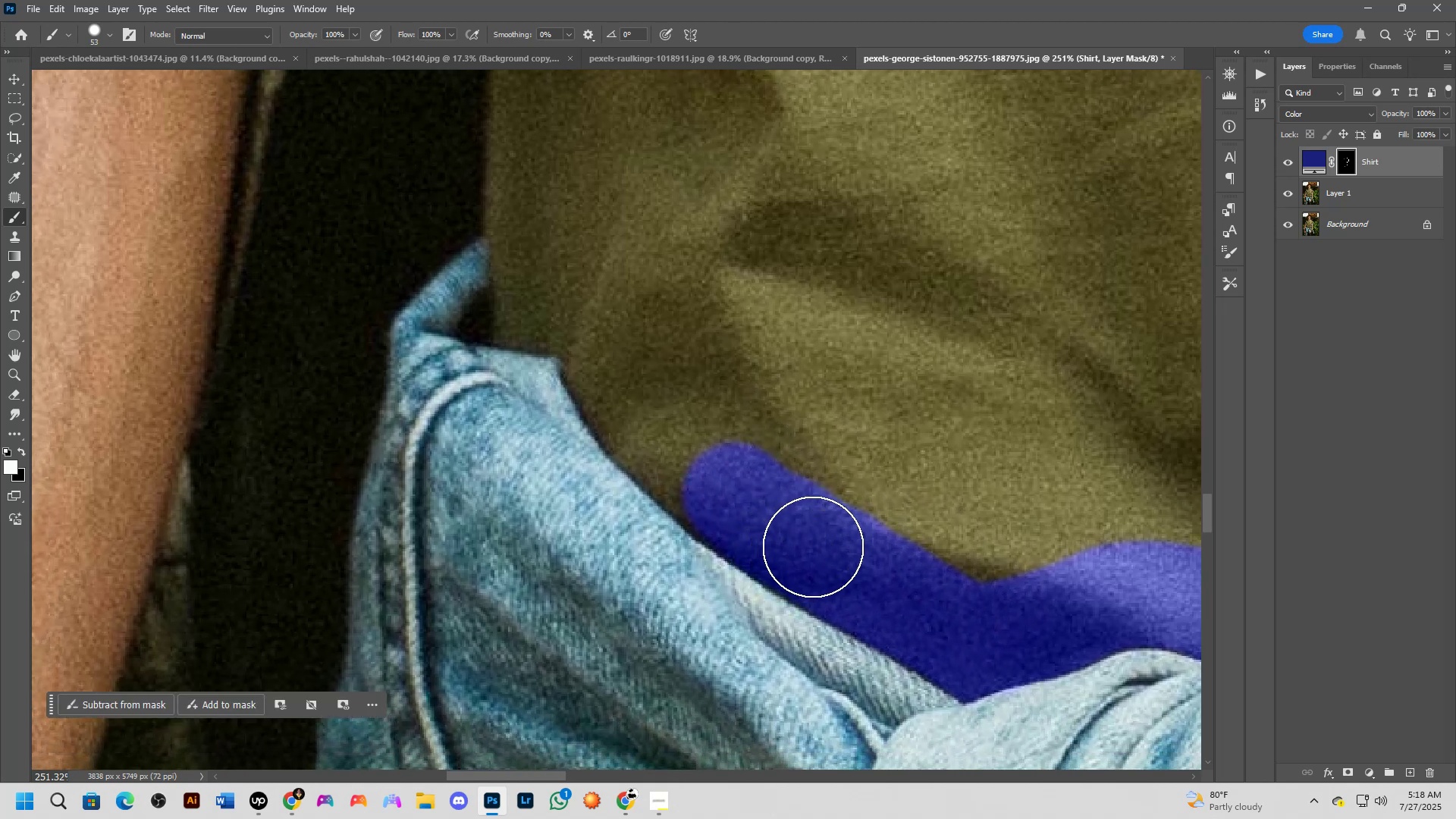 
left_click_drag(start_coordinate=[834, 557], to_coordinate=[663, 429])
 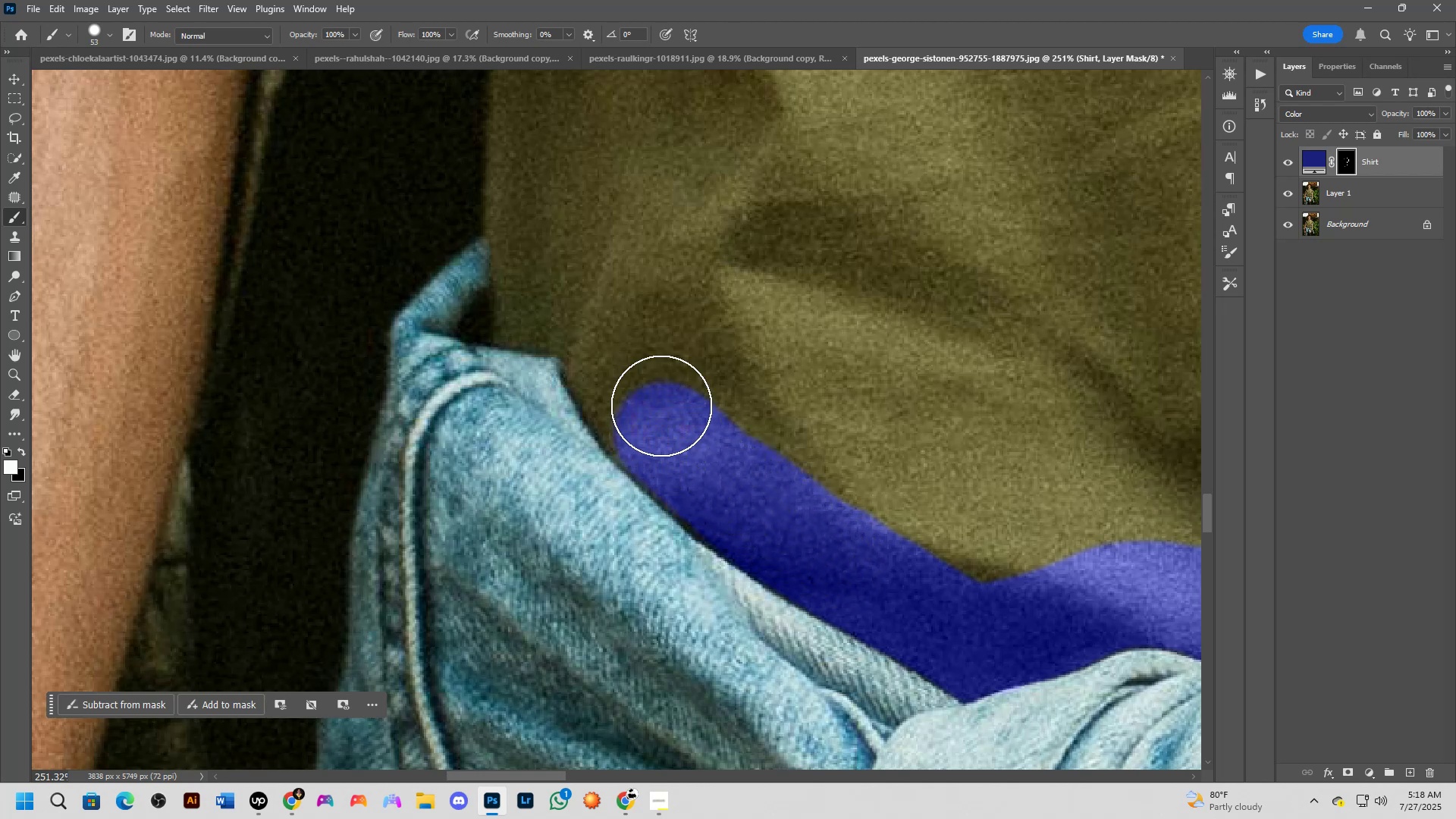 
hold_key(key=Space, duration=0.52)
 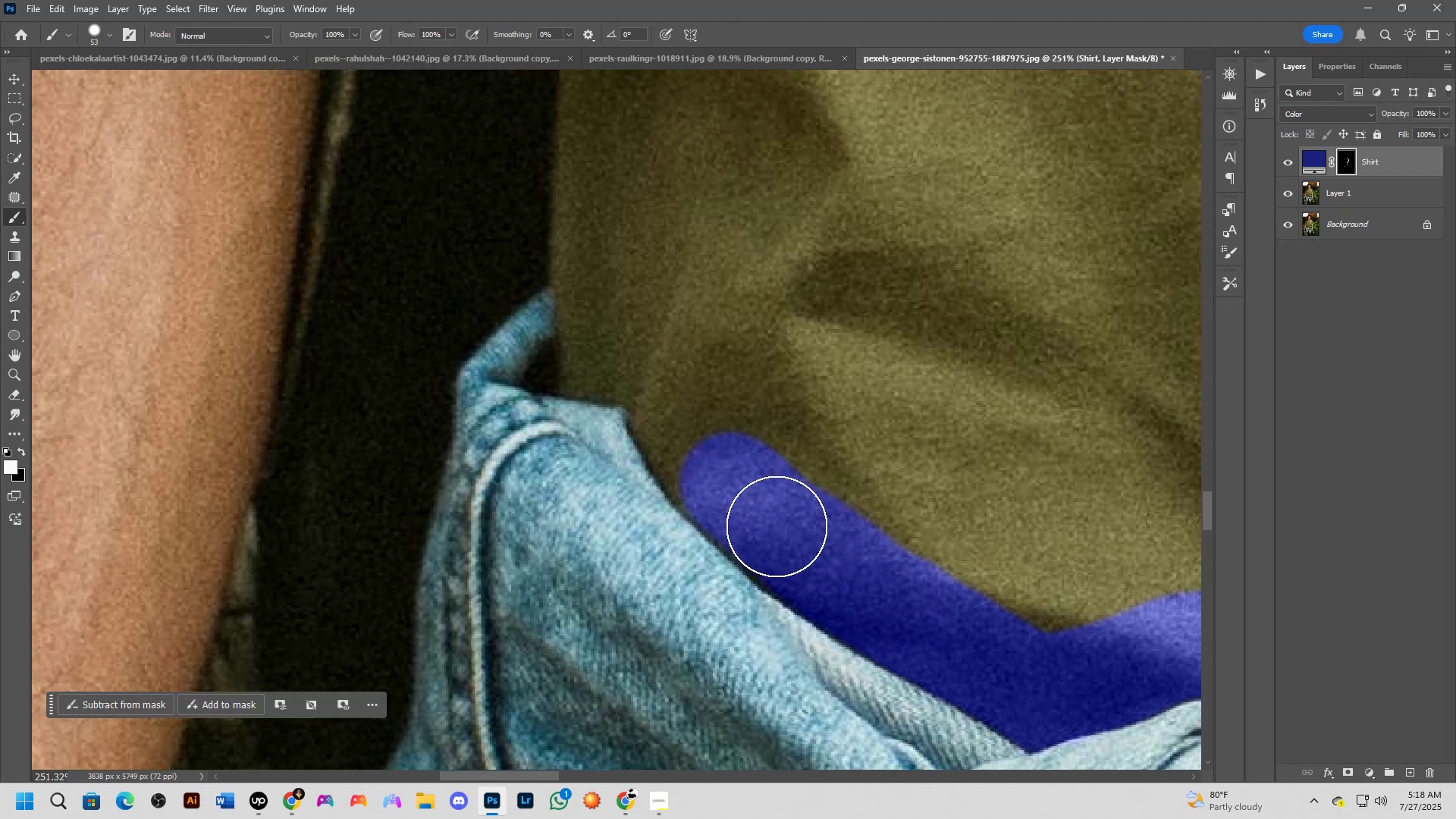 
left_click_drag(start_coordinate=[661, 392], to_coordinate=[727, 442])
 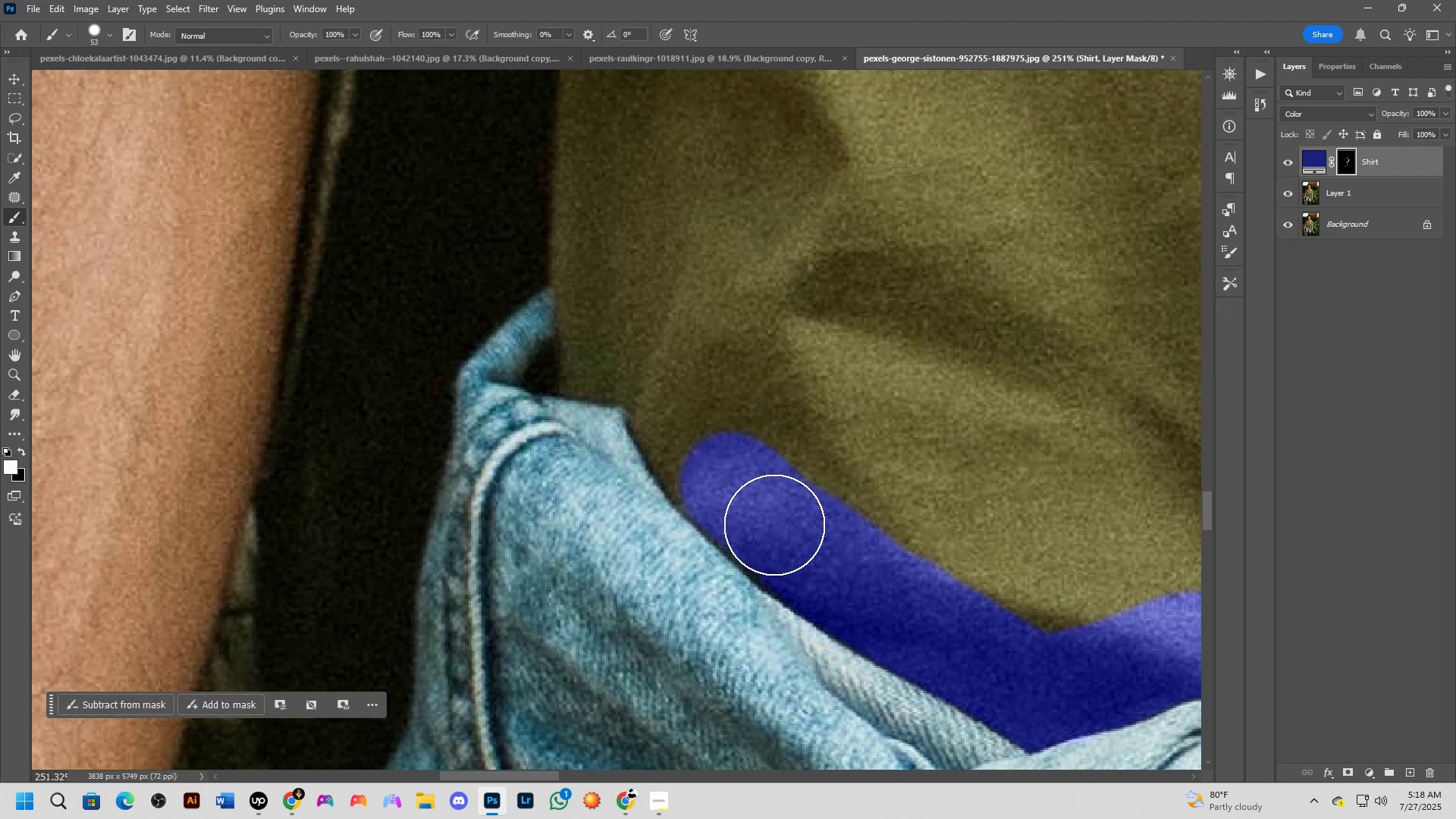 
left_click_drag(start_coordinate=[777, 526], to_coordinate=[677, 416])
 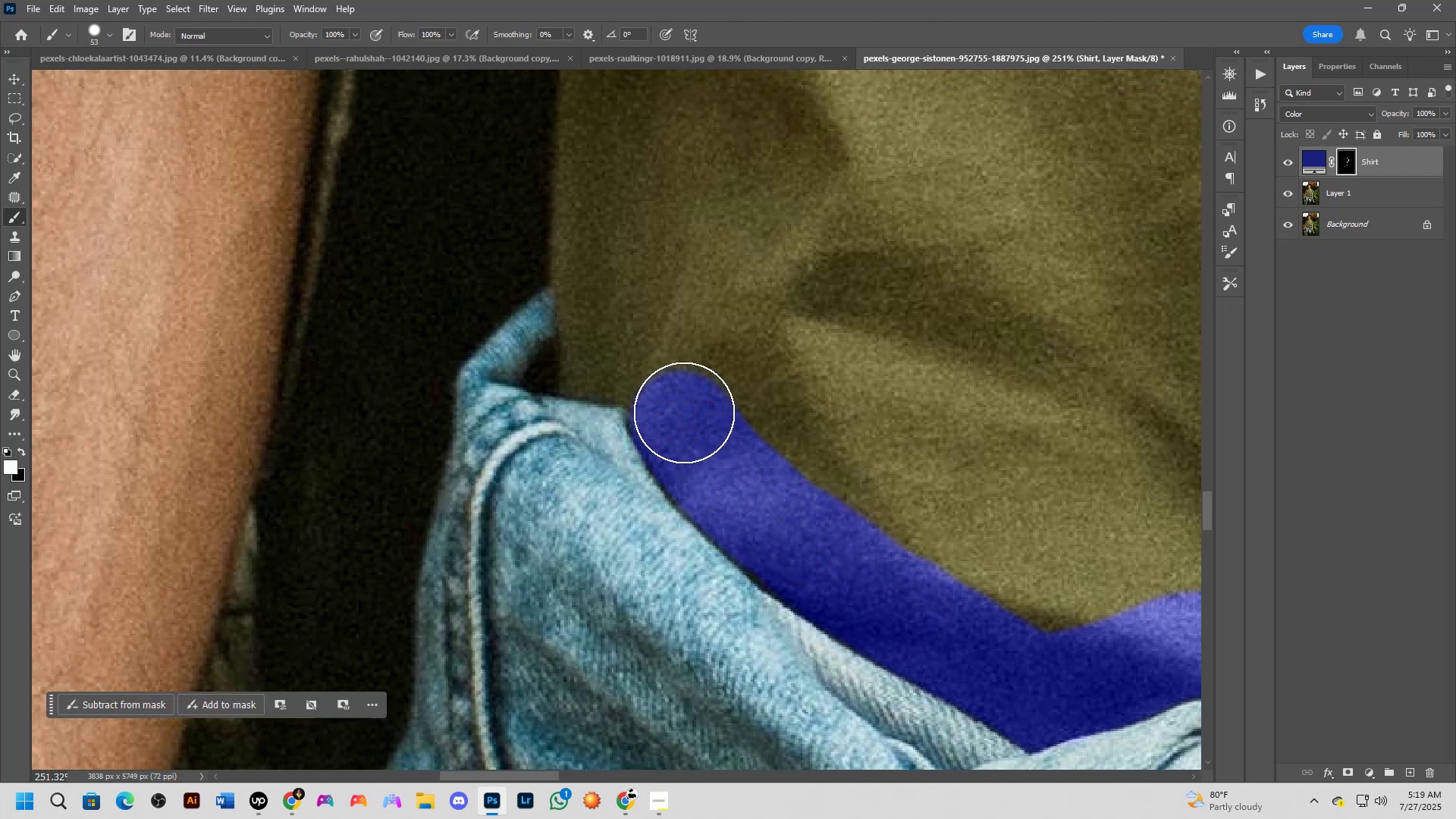 
hold_key(key=Space, duration=0.66)
 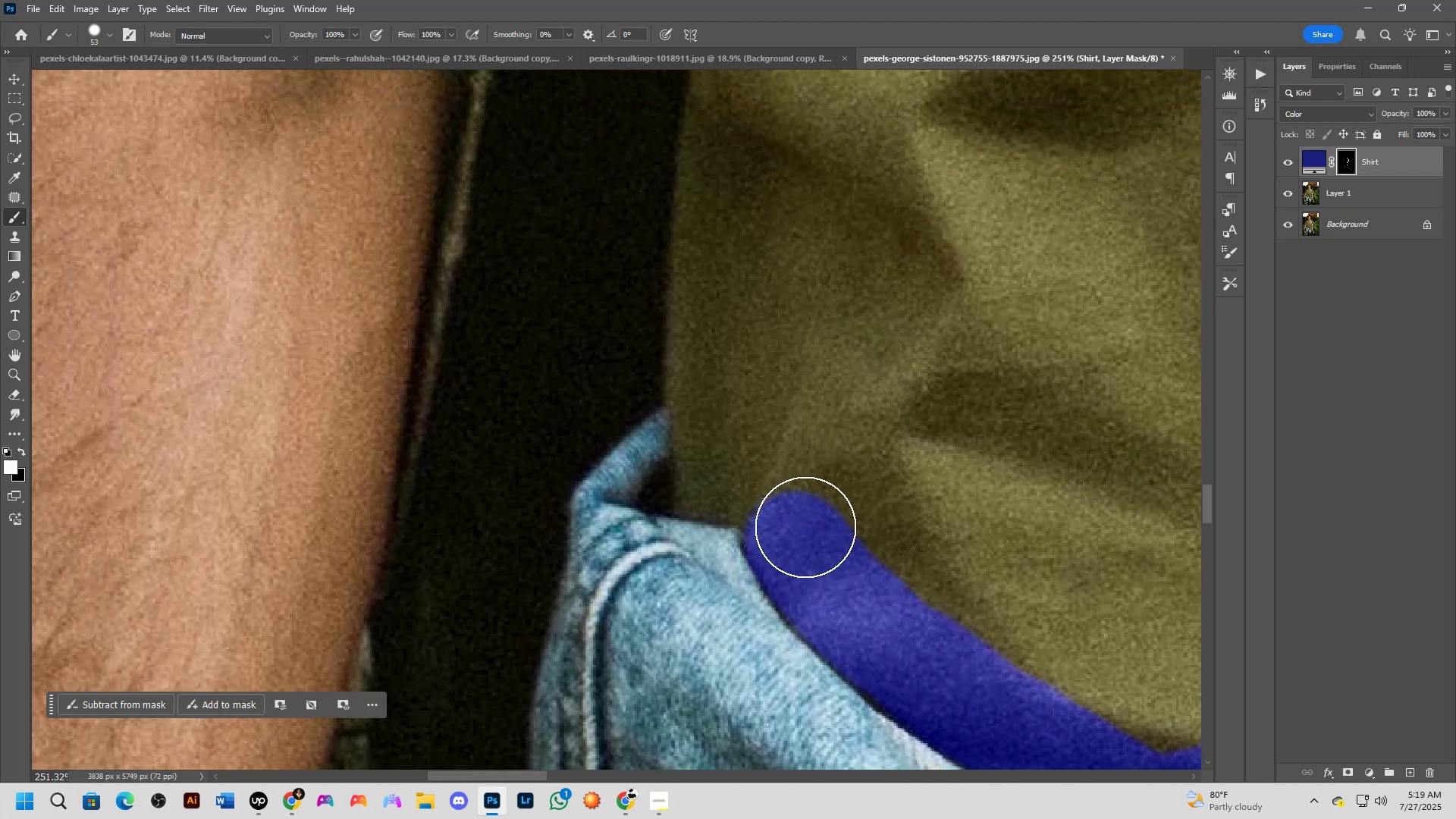 
left_click_drag(start_coordinate=[687, 370], to_coordinate=[802, 491])
 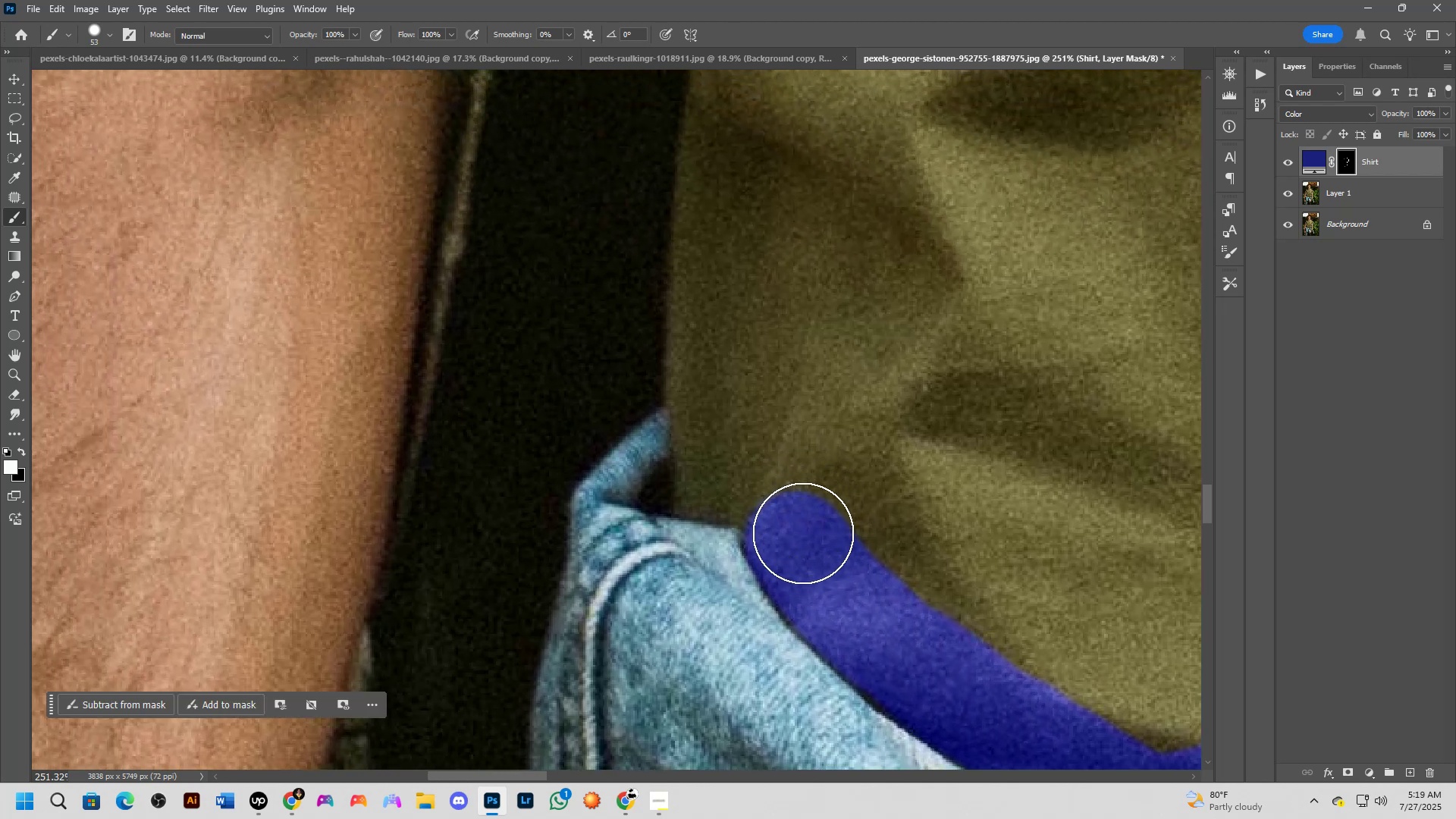 
left_click_drag(start_coordinate=[796, 542], to_coordinate=[718, 473])
 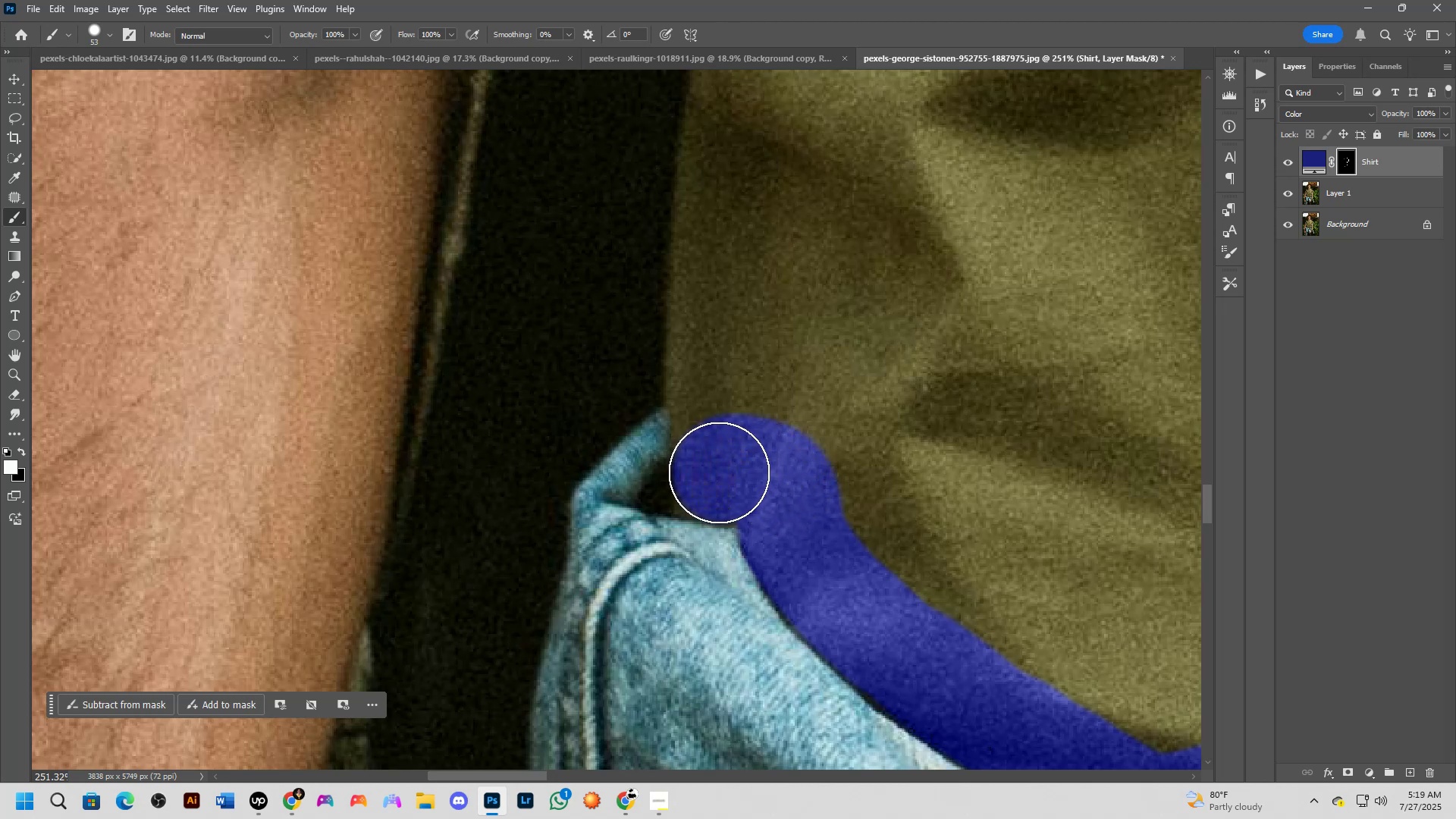 
hold_key(key=AltLeft, duration=1.49)
 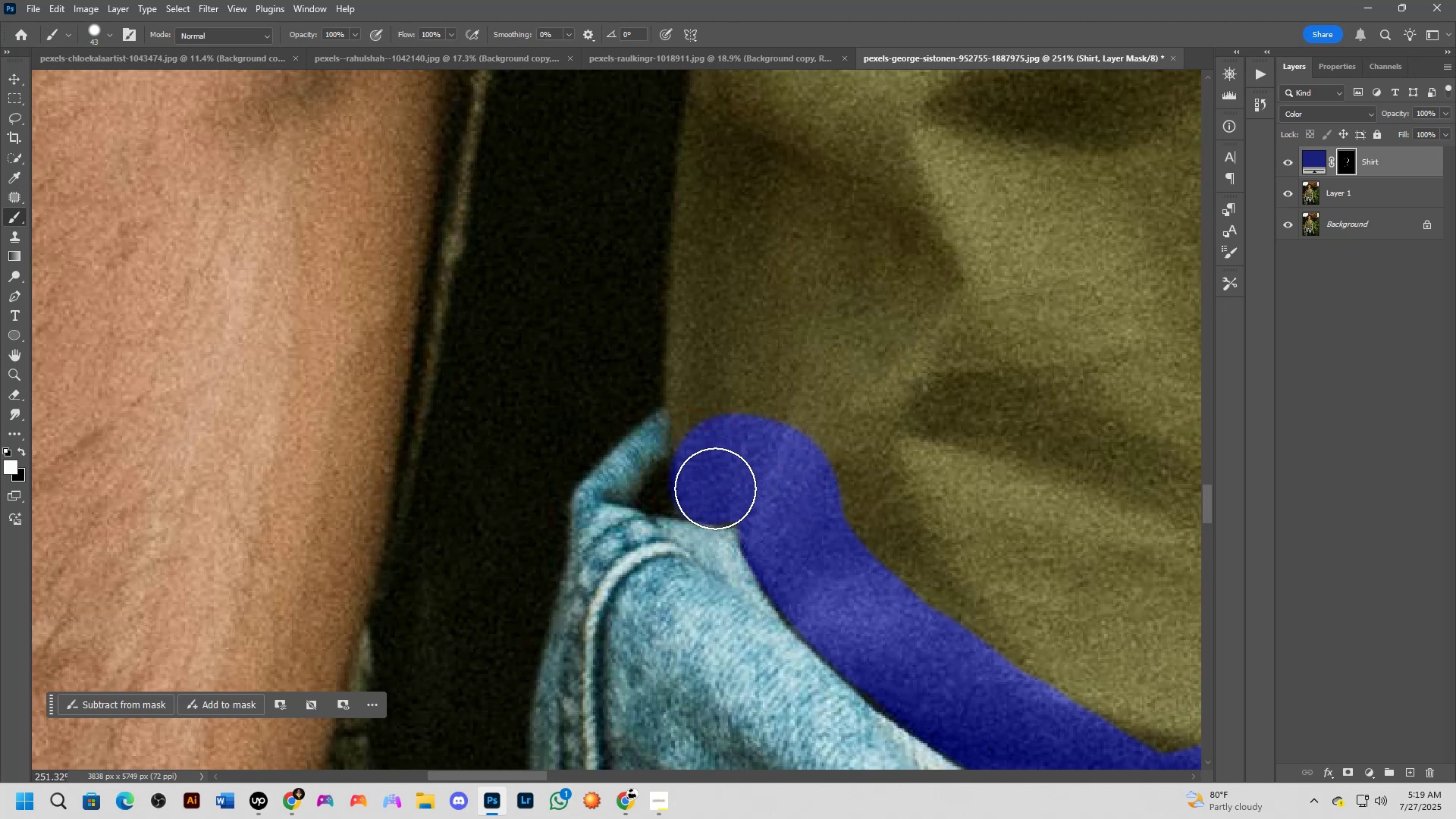 
left_click_drag(start_coordinate=[719, 472], to_coordinate=[711, 367])
 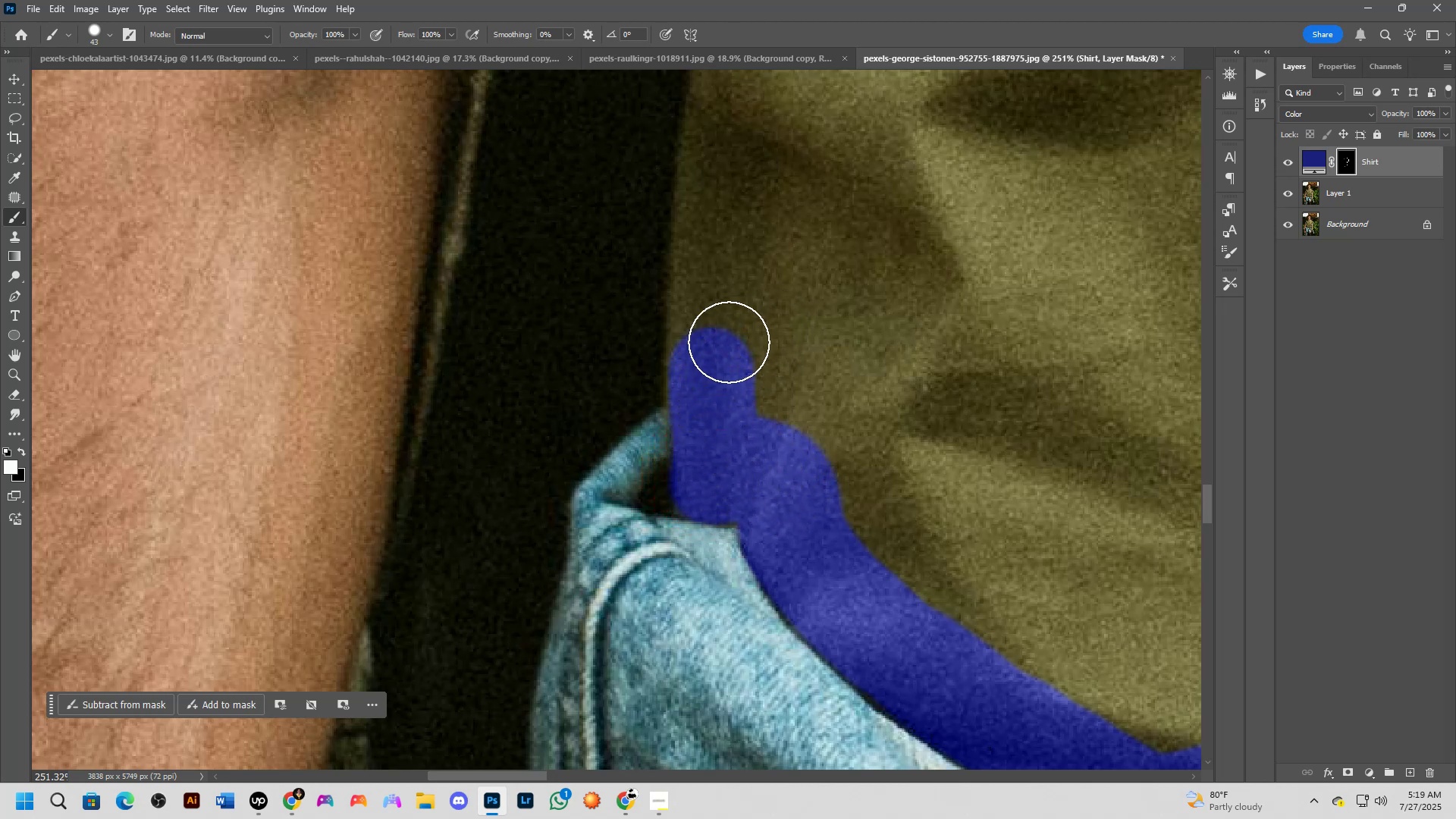 
hold_key(key=Space, duration=0.55)
 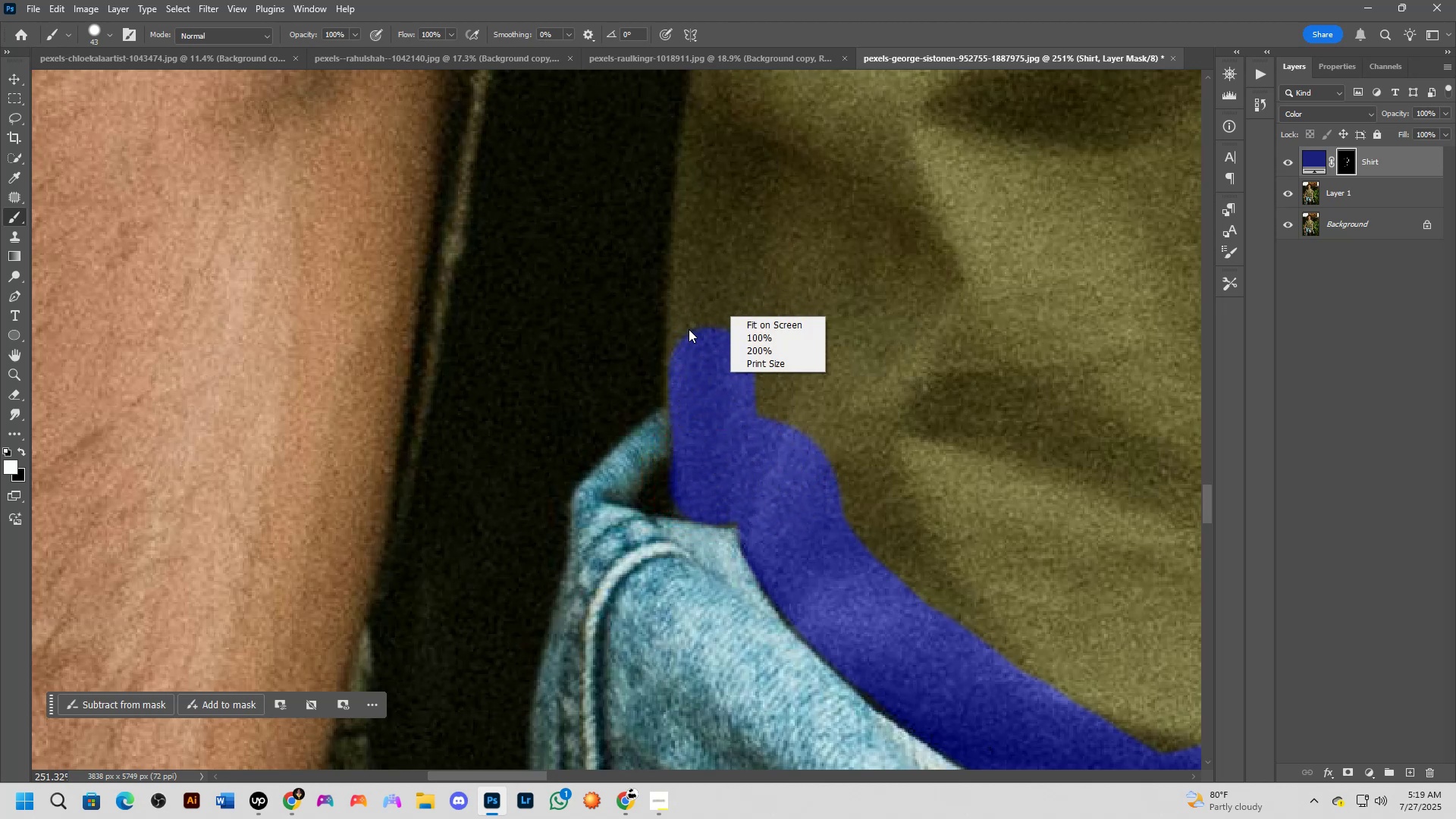 
left_click([679, 328])
 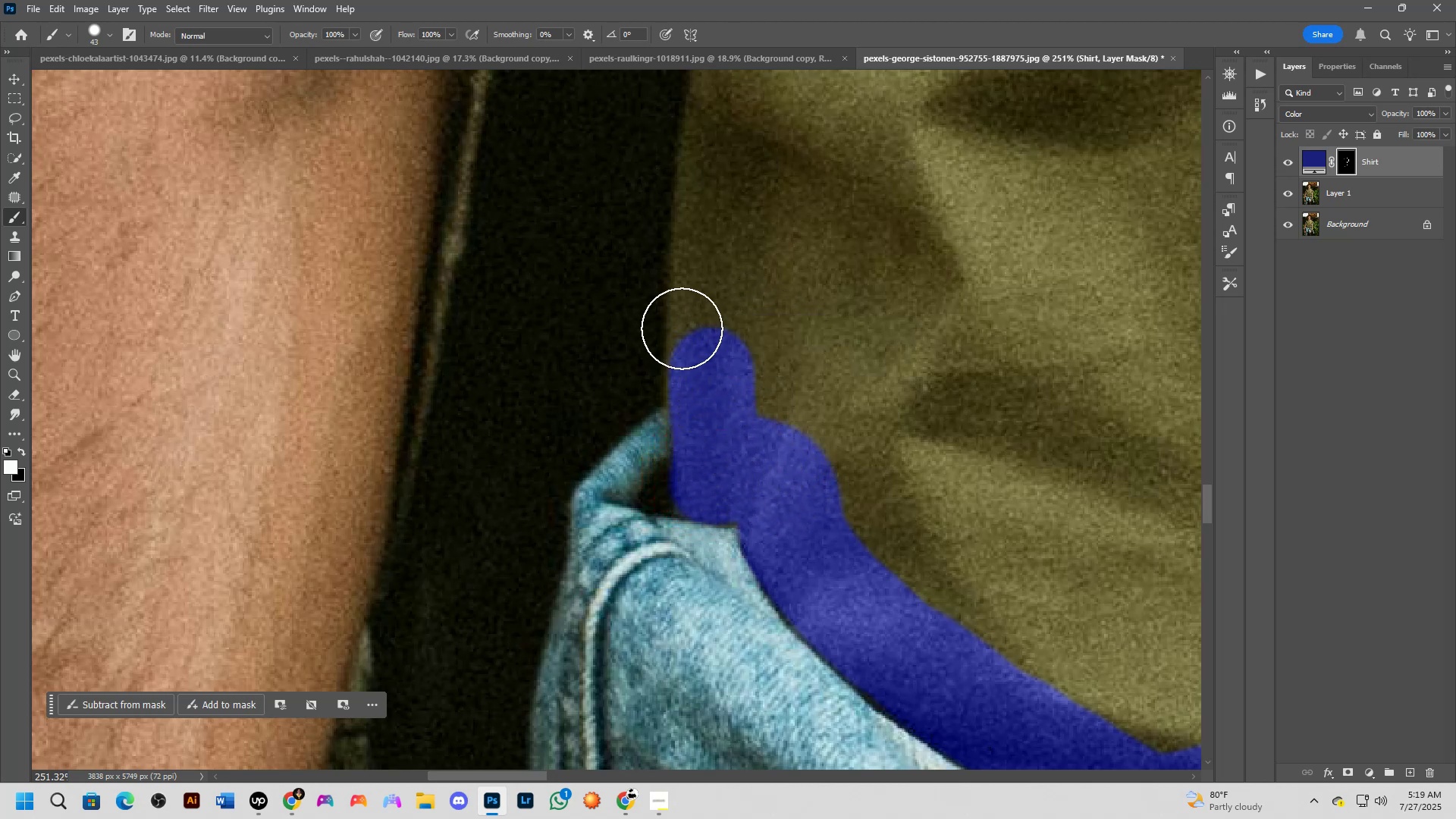 
hold_key(key=Space, duration=0.45)
 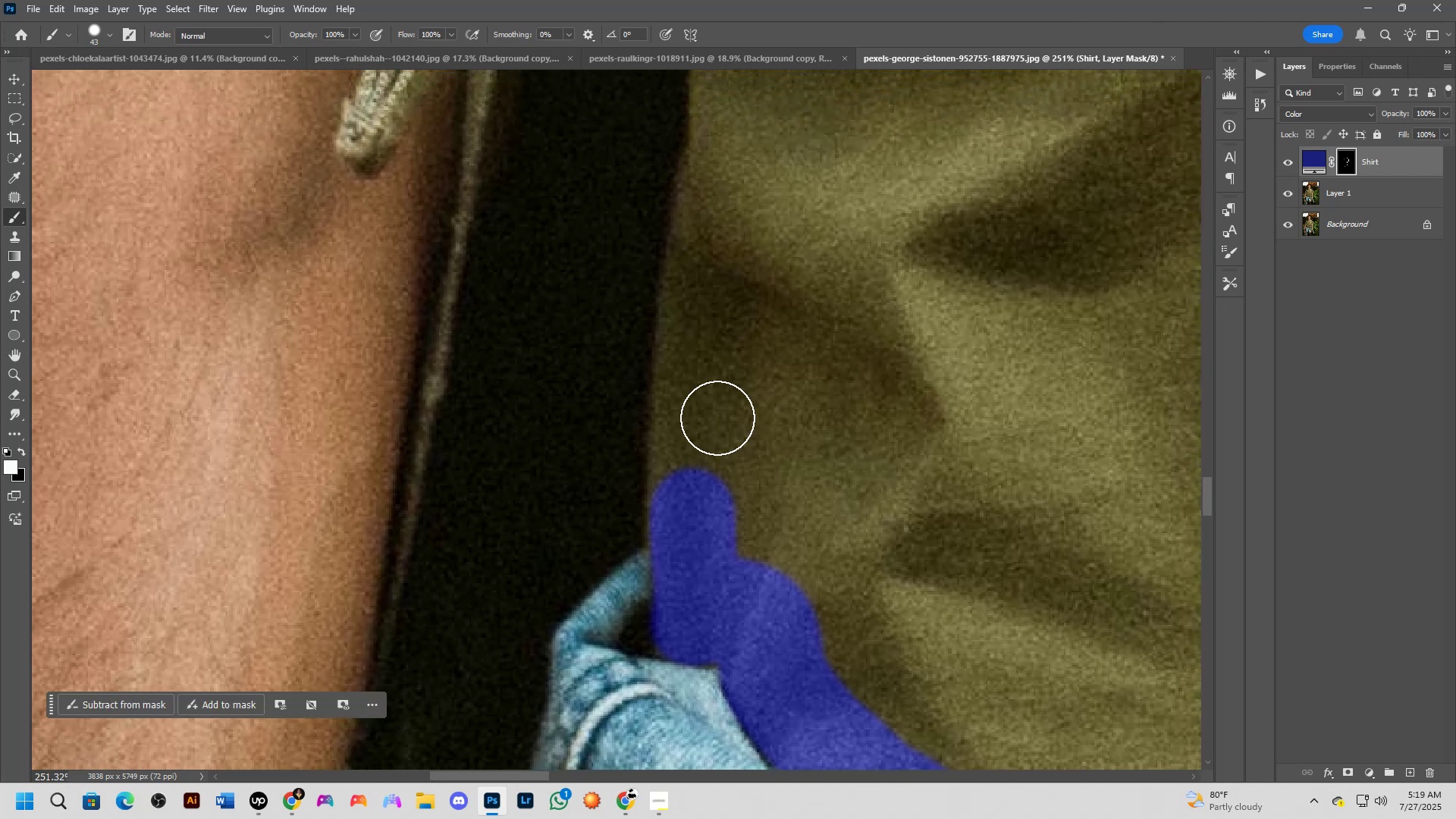 
left_click_drag(start_coordinate=[704, 322], to_coordinate=[690, 416])
 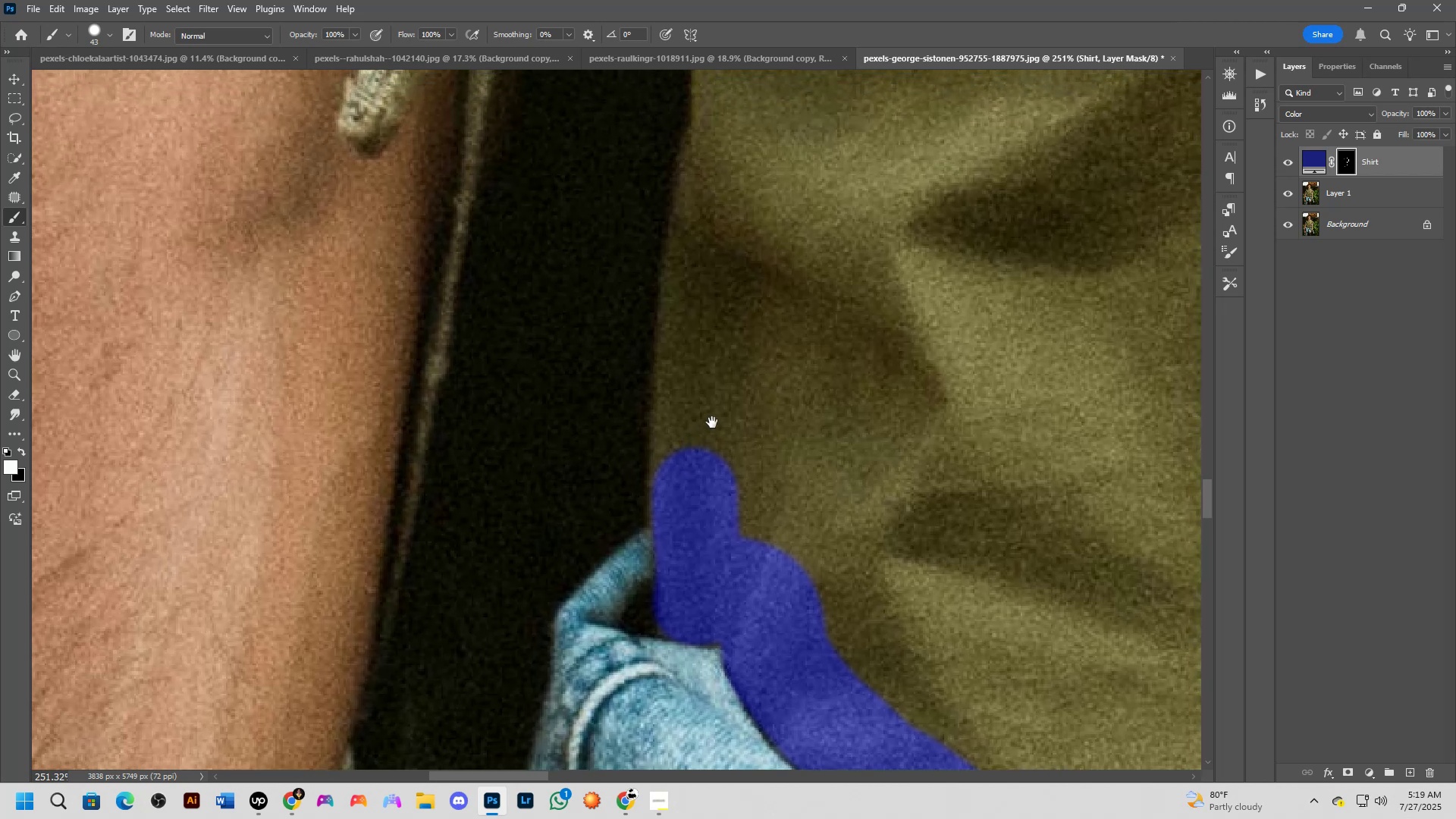 
scroll: coordinate [717, 419], scroll_direction: down, amount: 18.0
 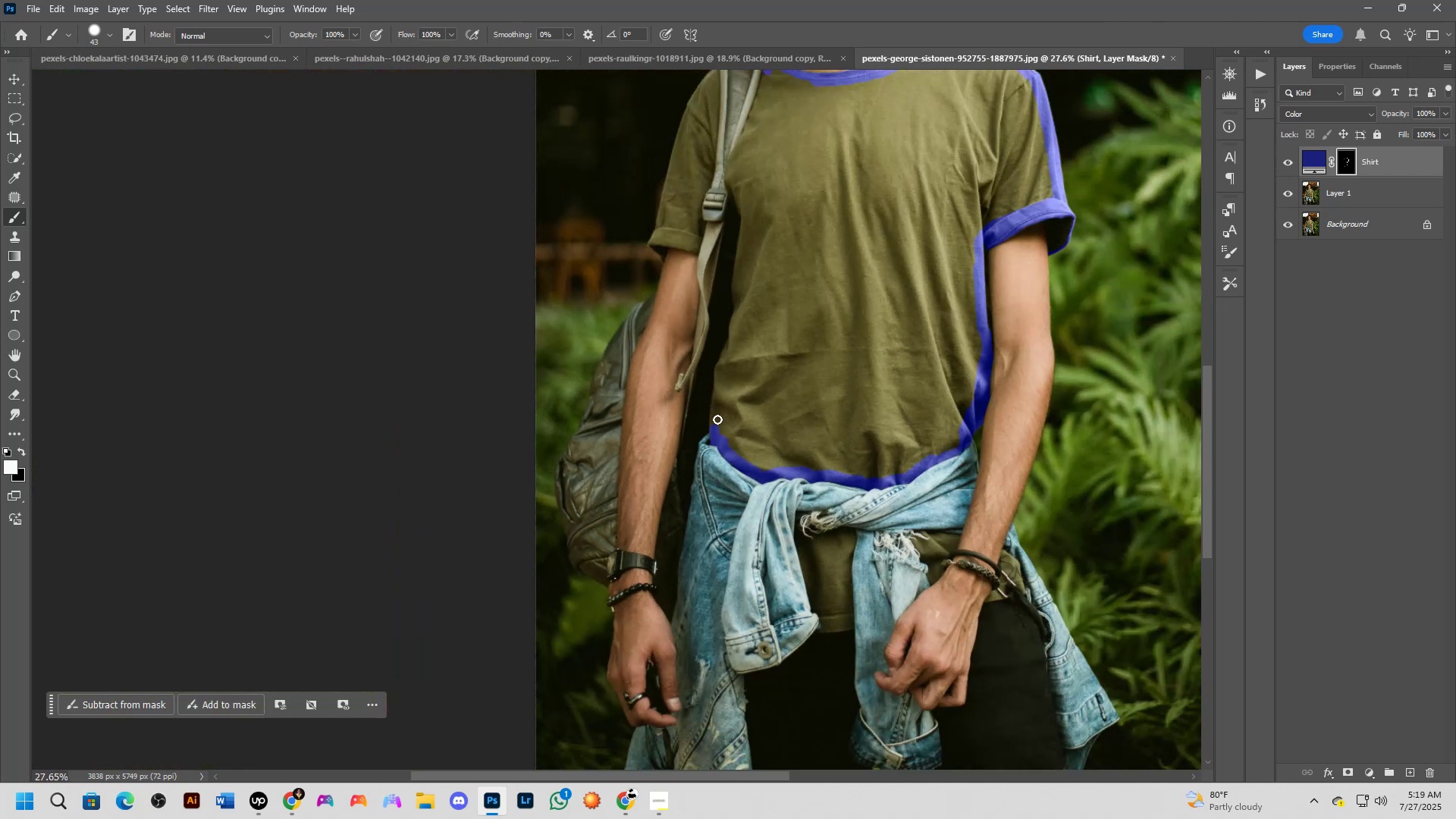 
scroll: coordinate [719, 418], scroll_direction: up, amount: 12.0
 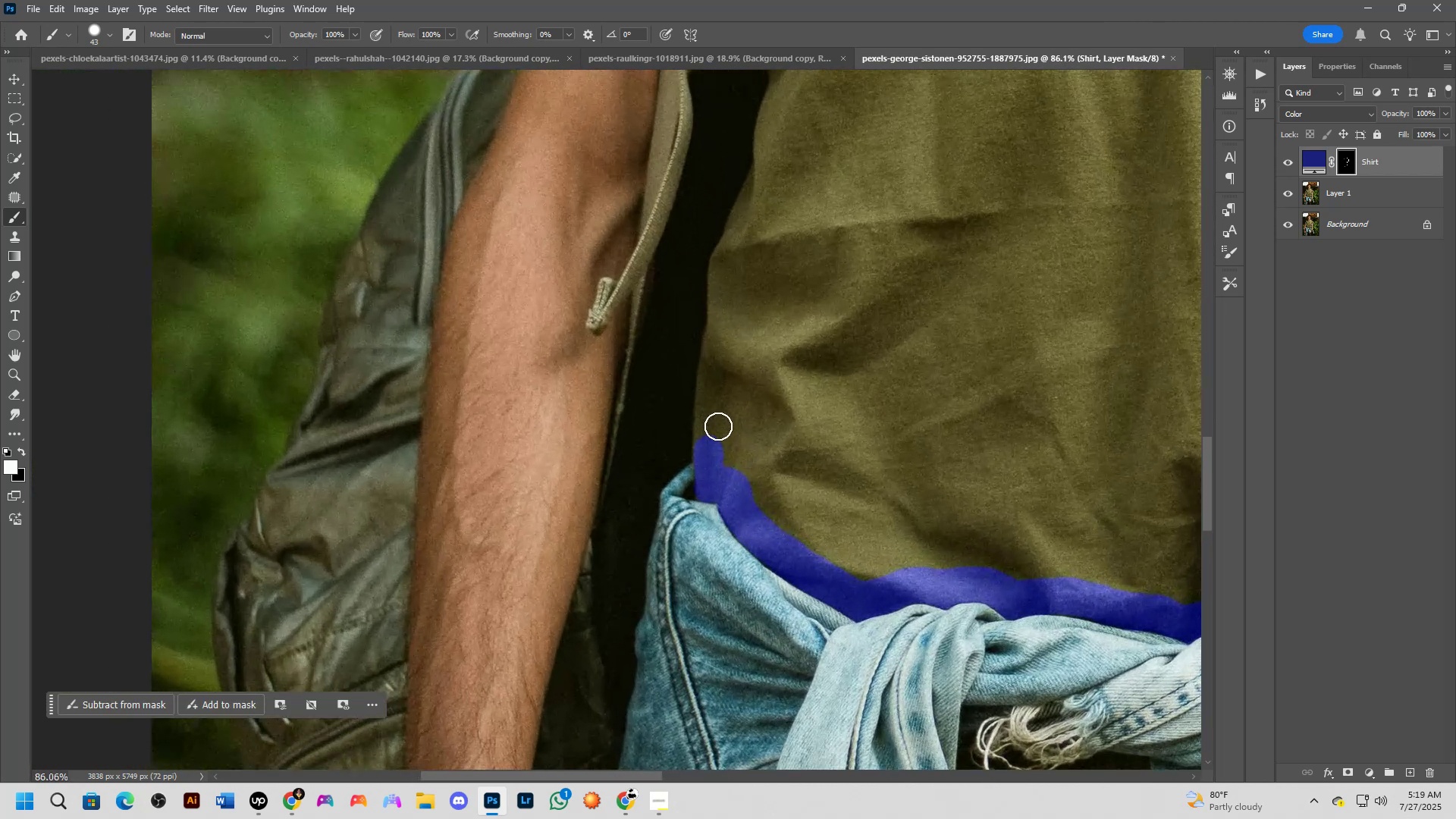 
scroll: coordinate [721, 415], scroll_direction: down, amount: 9.0
 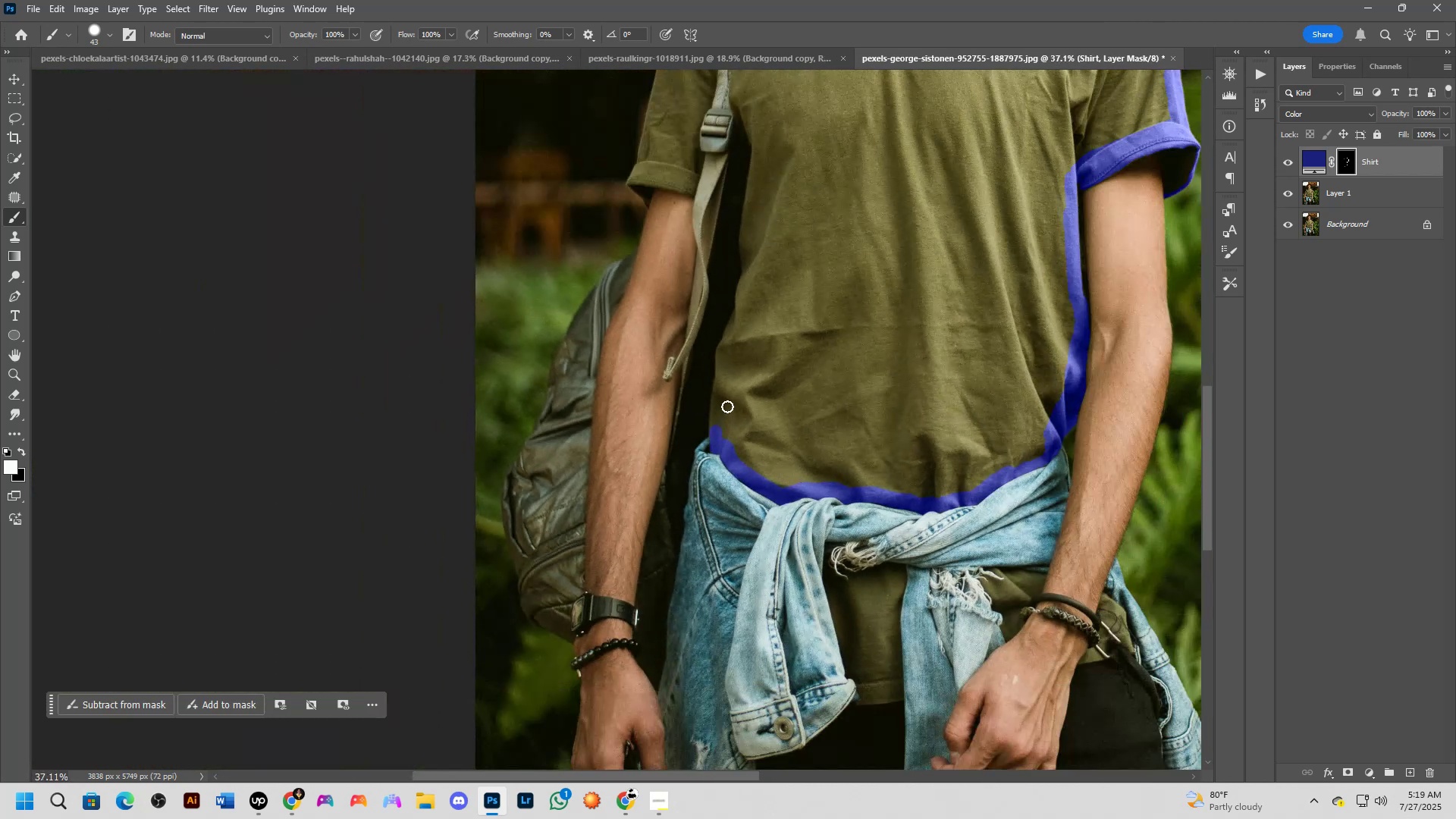 
hold_key(key=Space, duration=1.5)
 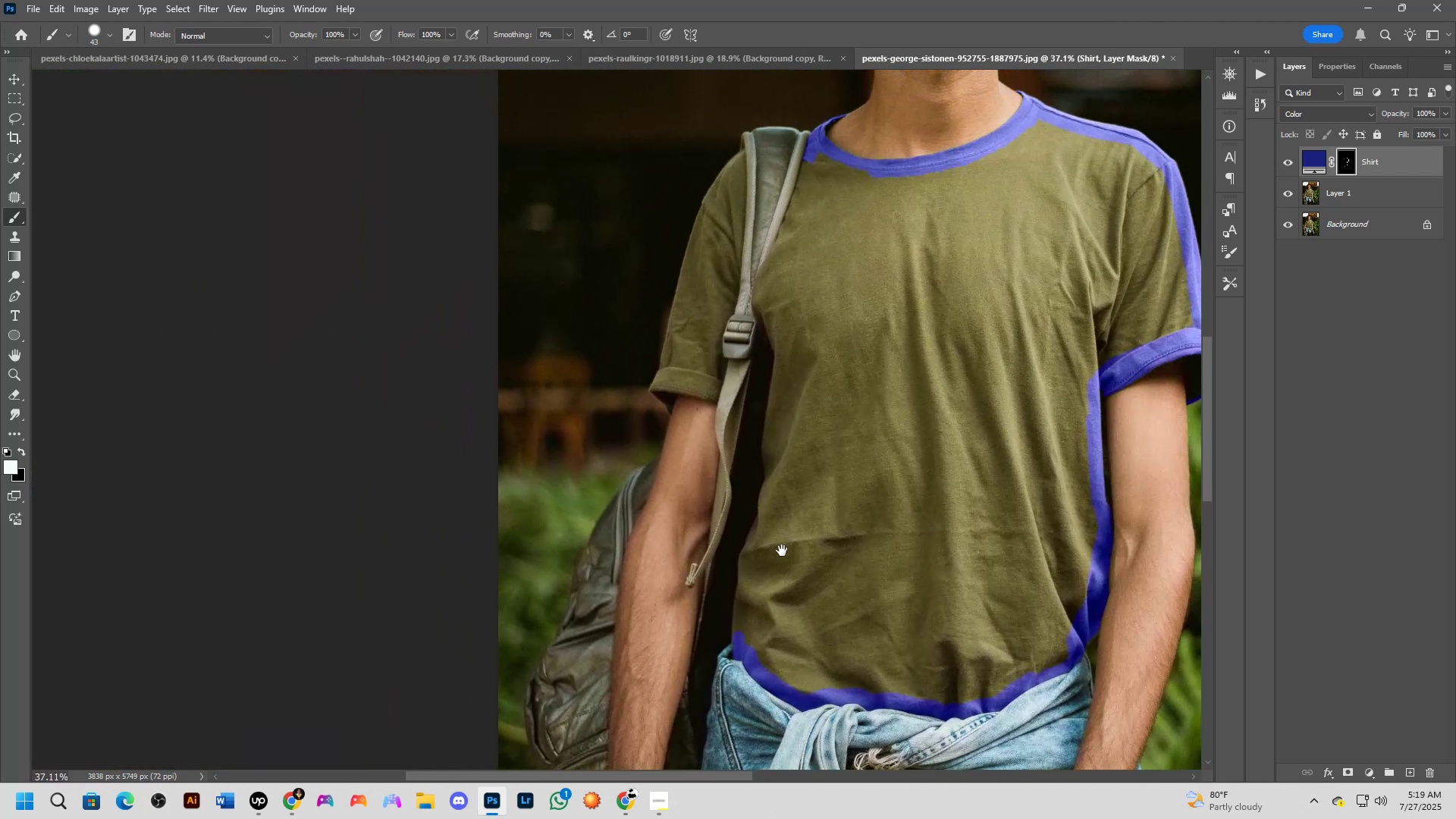 
left_click_drag(start_coordinate=[759, 344], to_coordinate=[786, 500])
 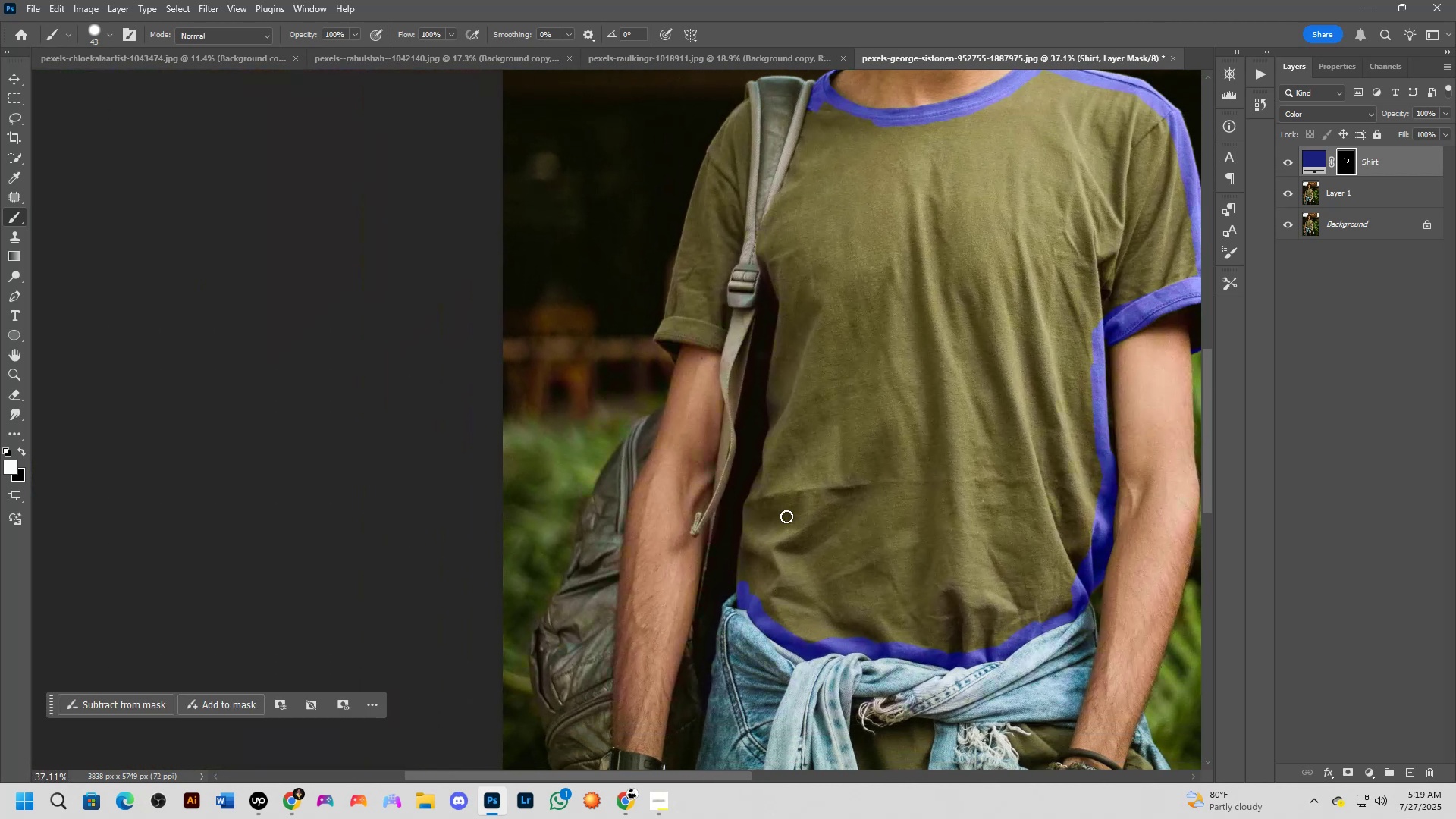 
hold_key(key=Space, duration=1.15)
 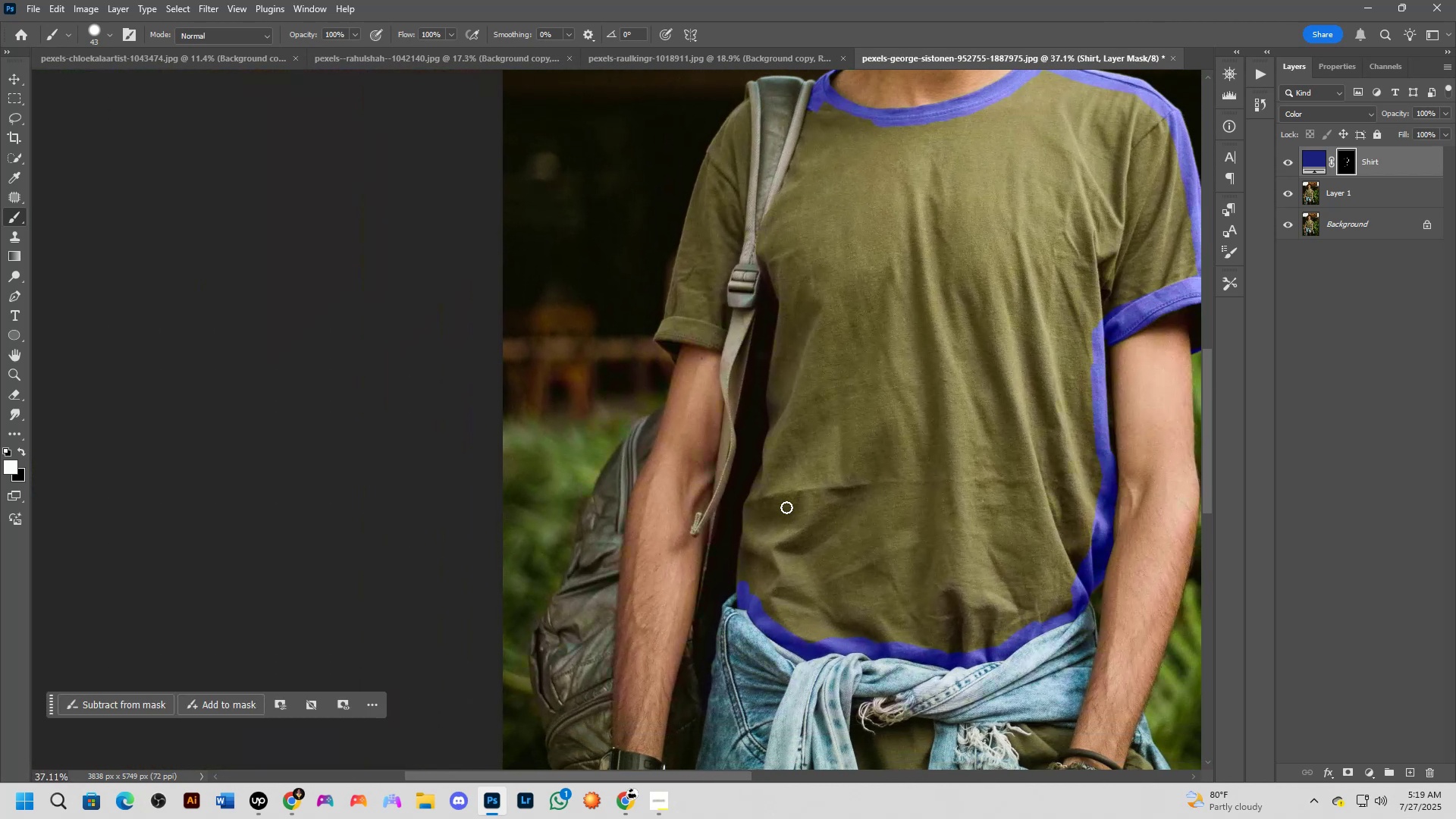 
scroll: coordinate [786, 515], scroll_direction: up, amount: 5.0
 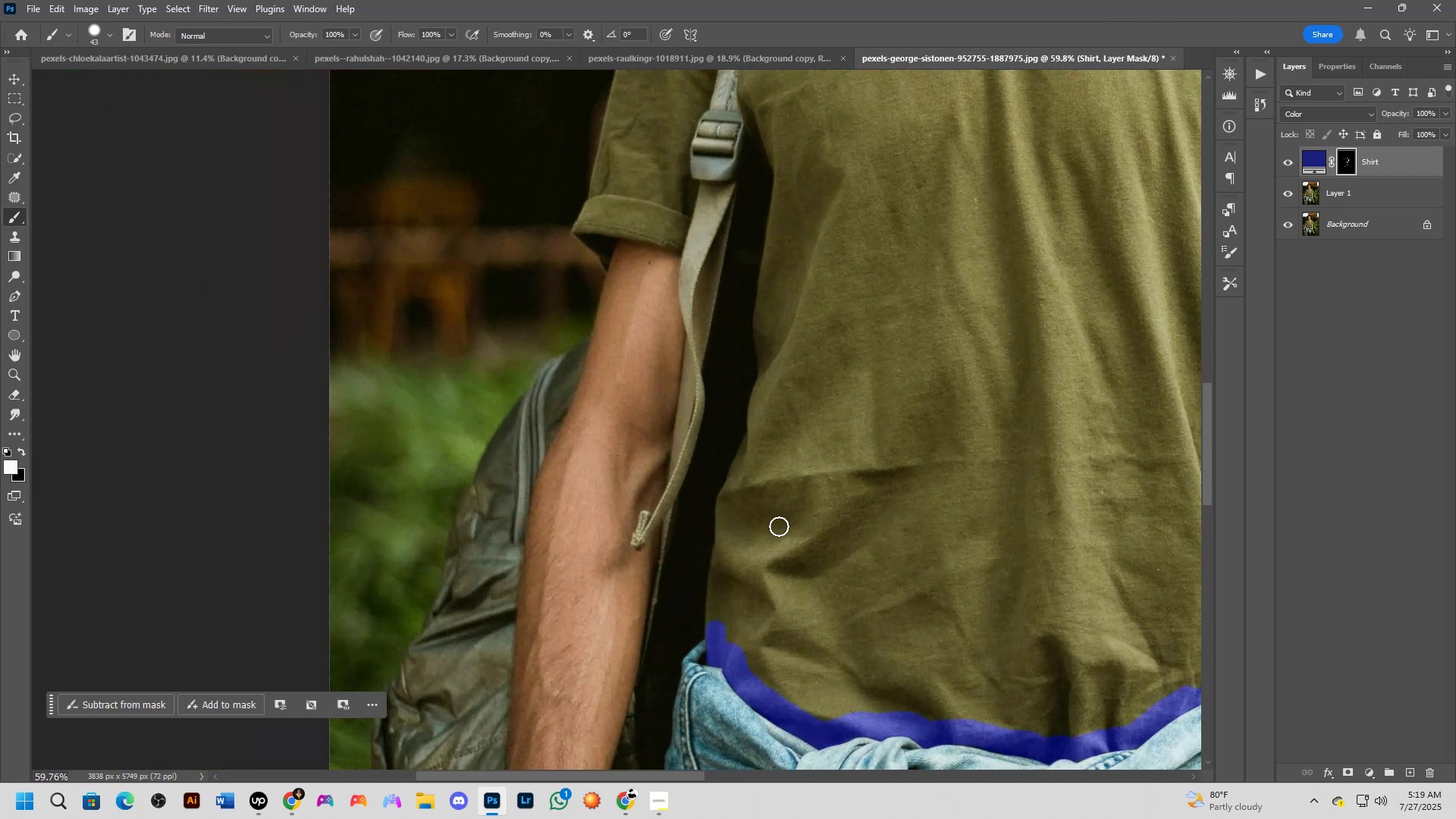 
hold_key(key=Space, duration=0.66)
 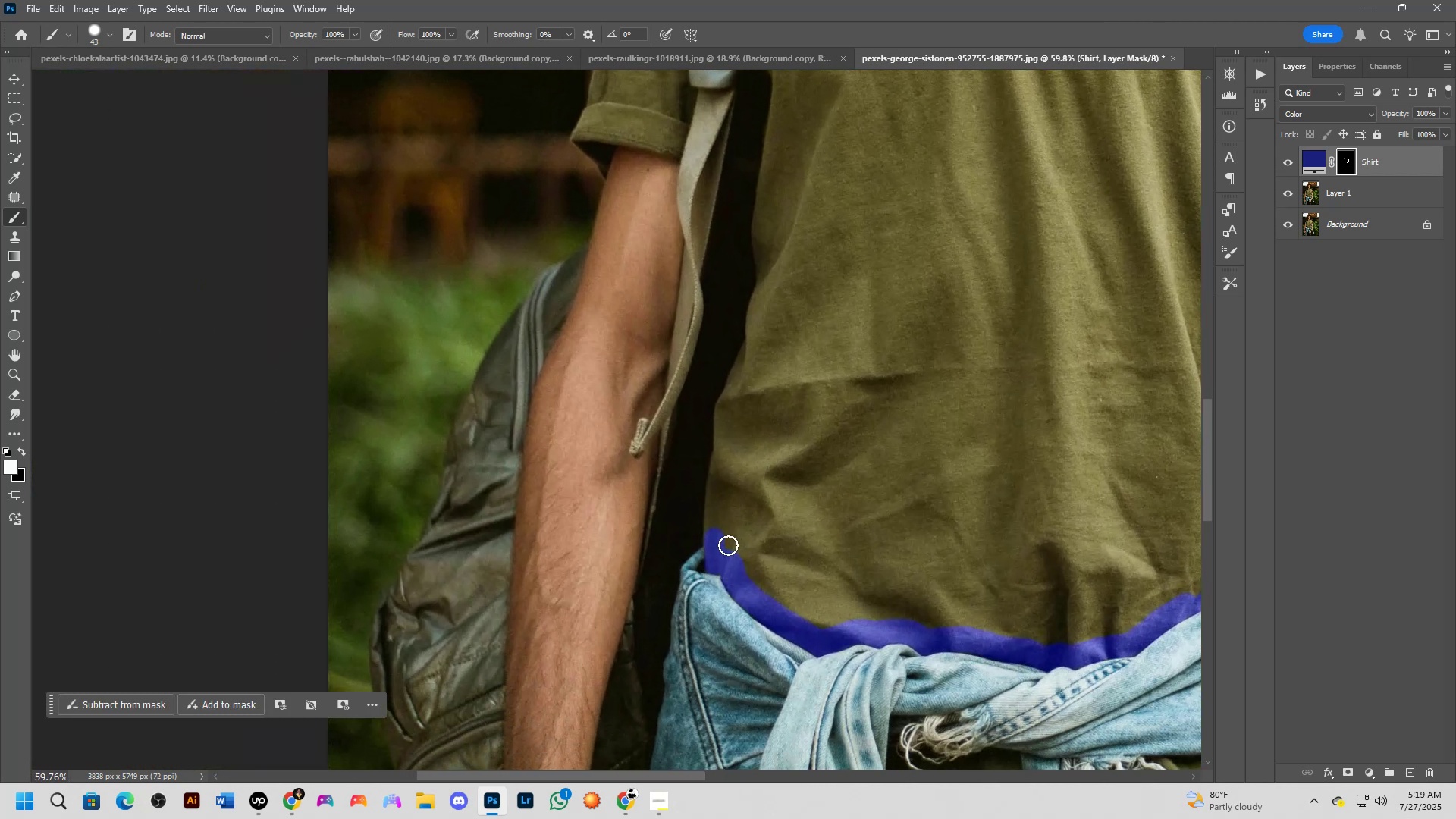 
left_click_drag(start_coordinate=[766, 596], to_coordinate=[764, 504])
 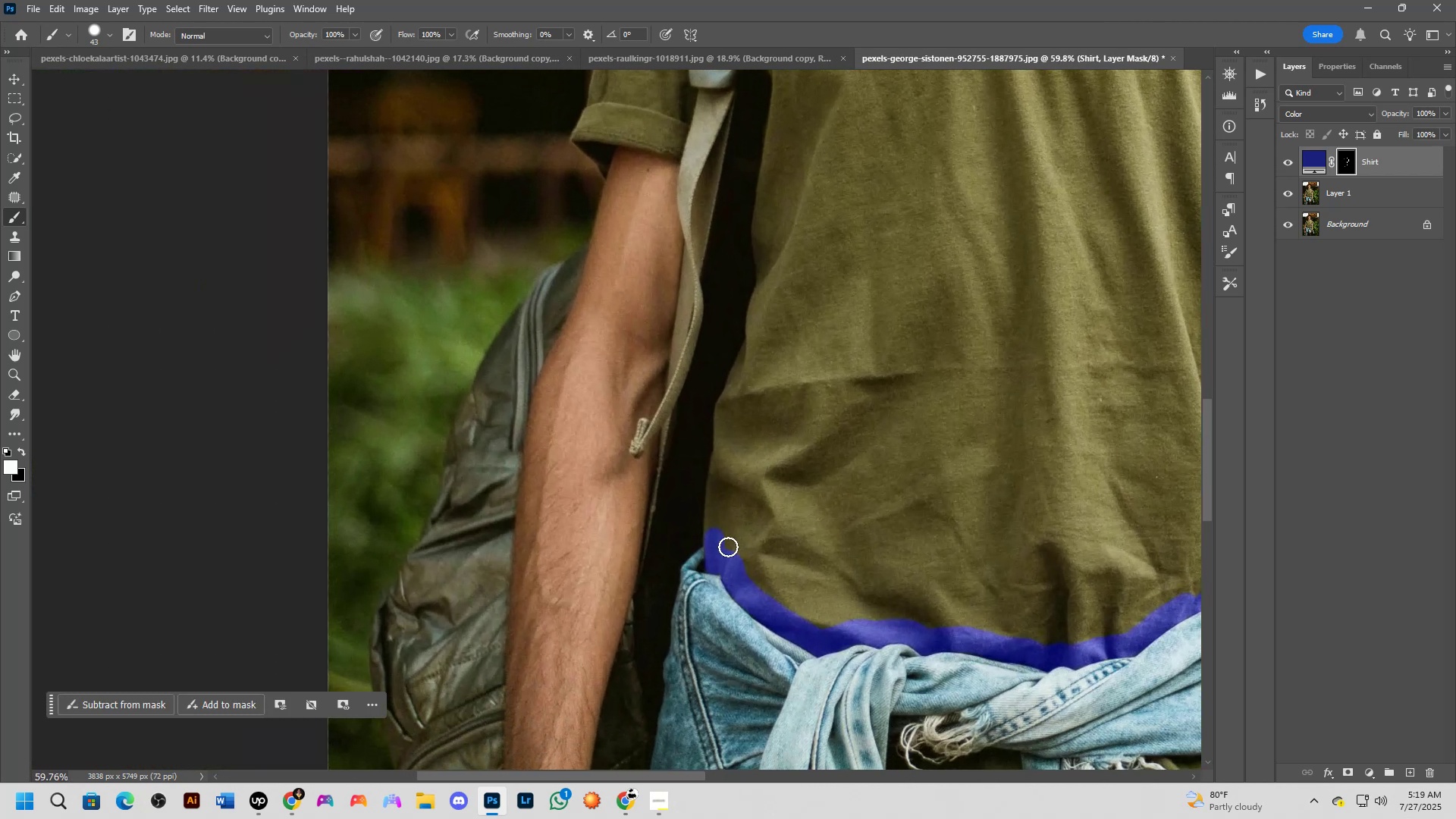 
scroll: coordinate [720, 548], scroll_direction: up, amount: 8.0
 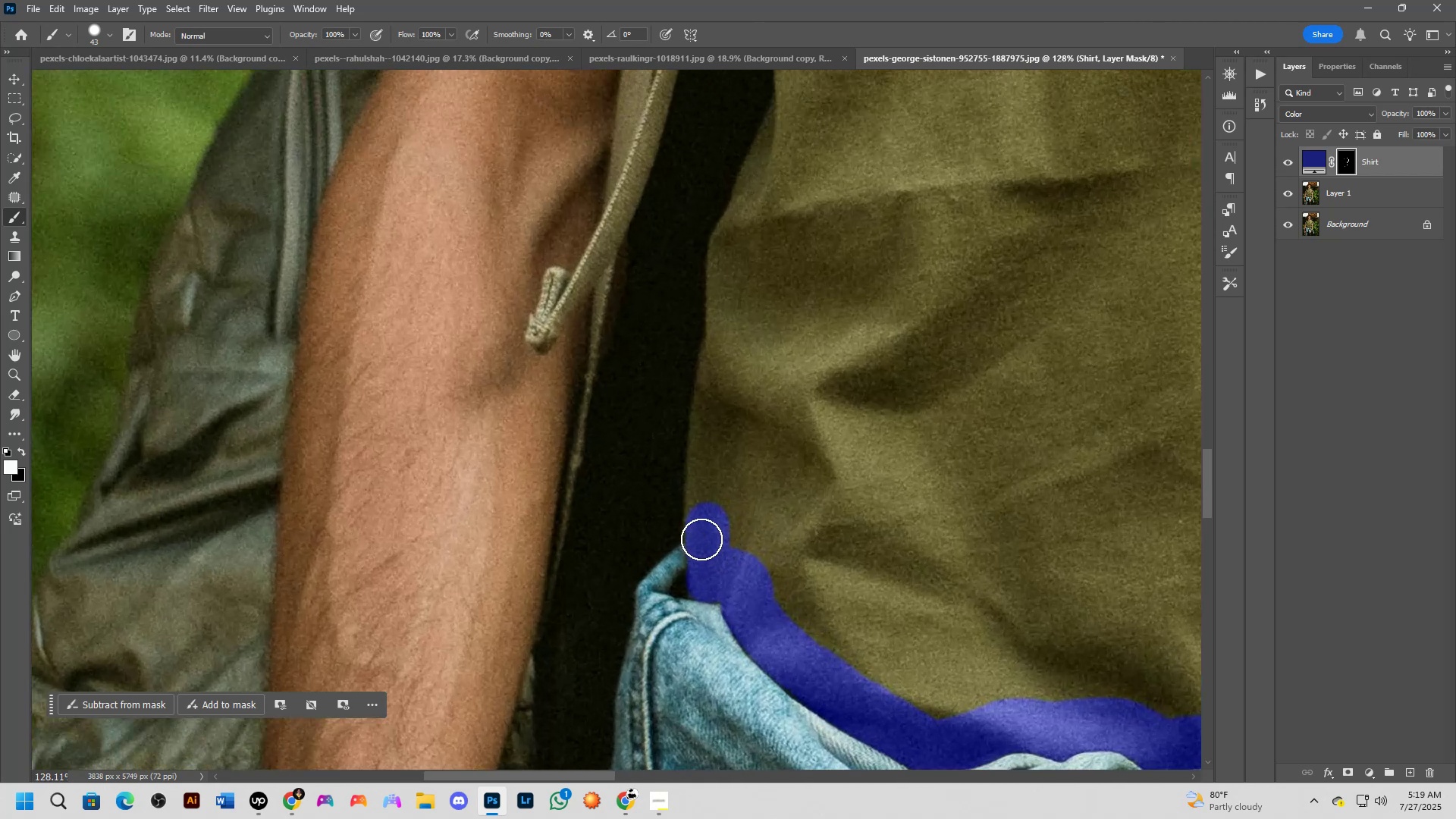 
left_click([701, 537])
 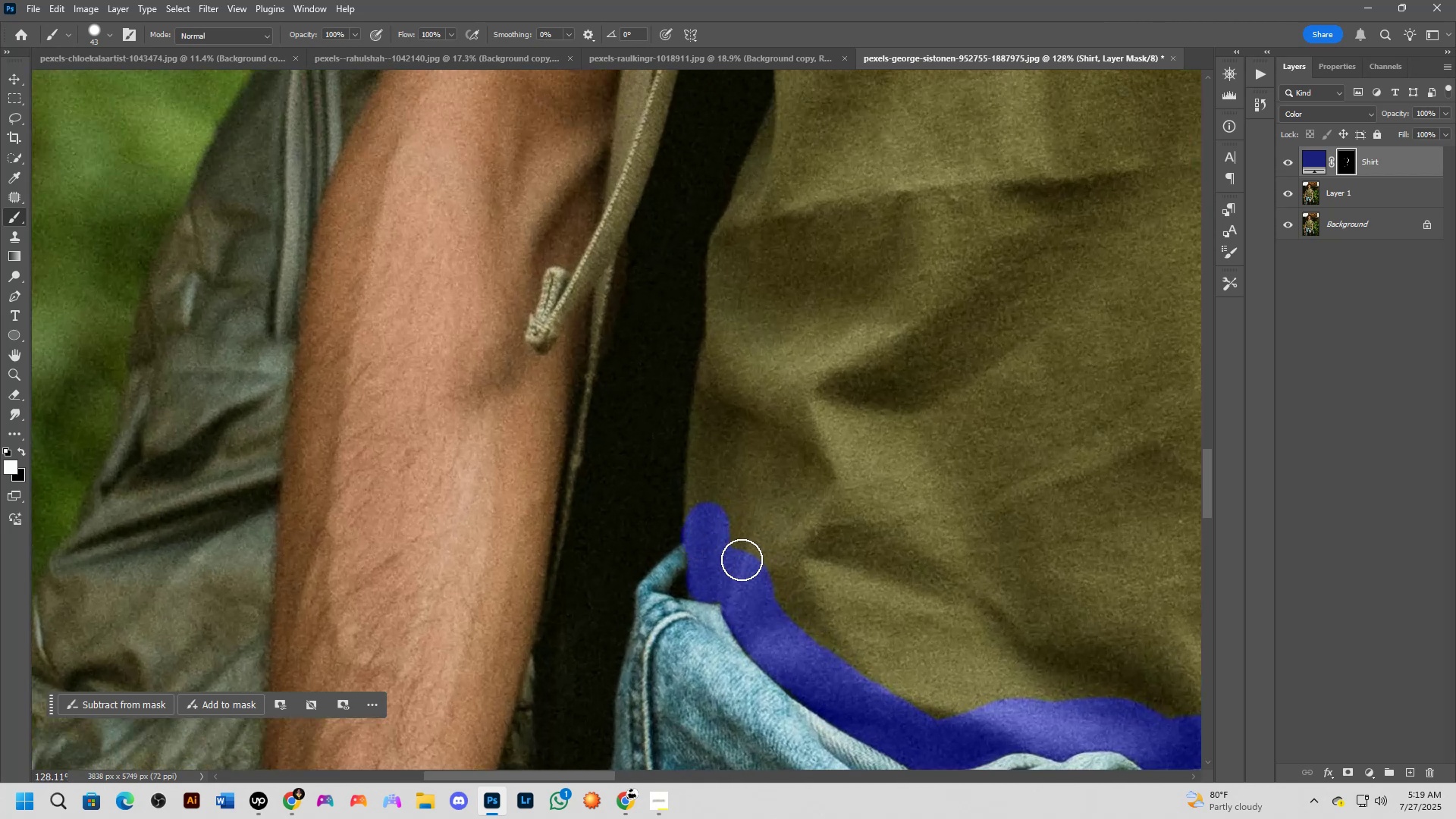 
type(xx)
 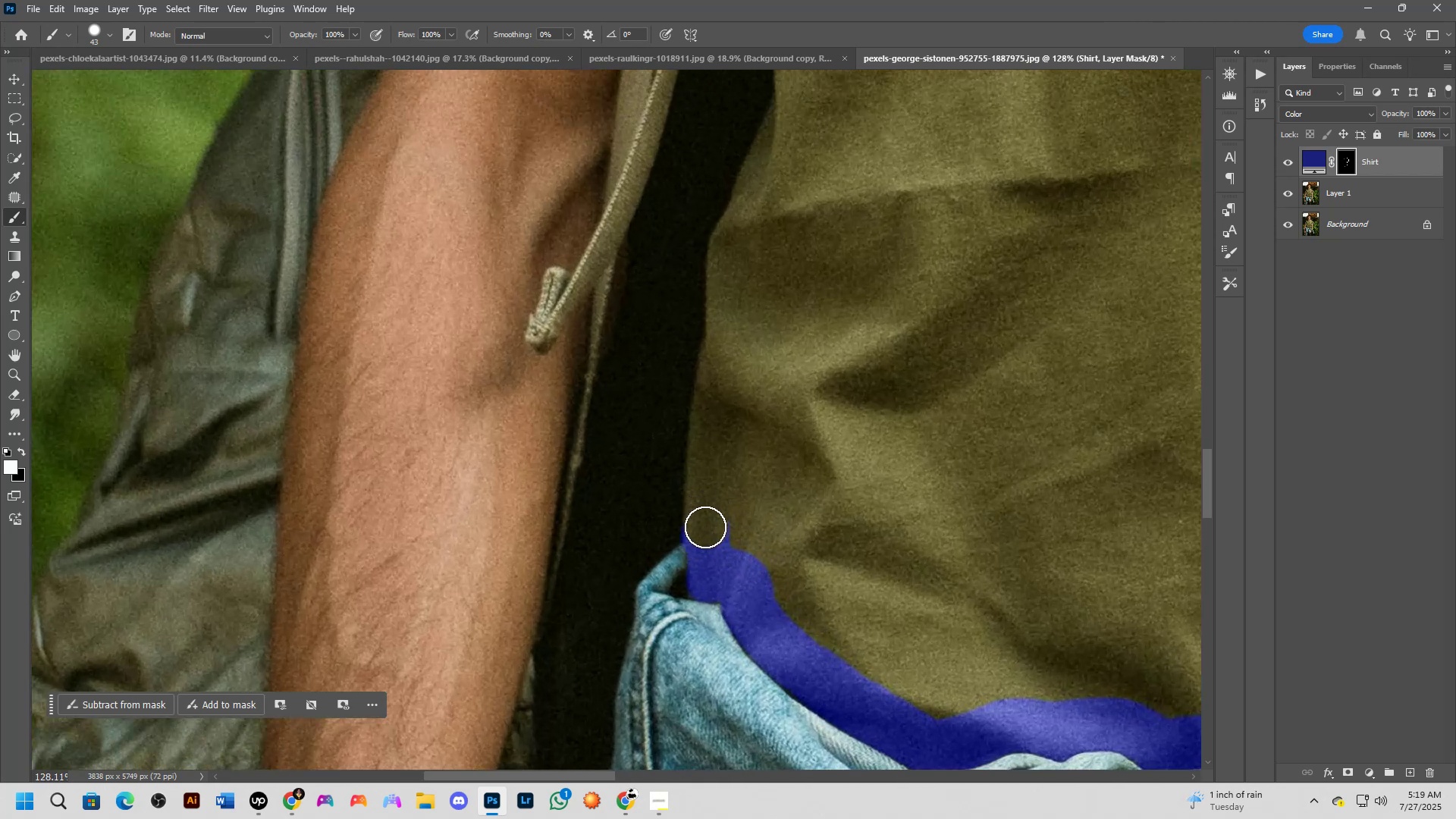 
left_click_drag(start_coordinate=[706, 528], to_coordinate=[710, 505])
 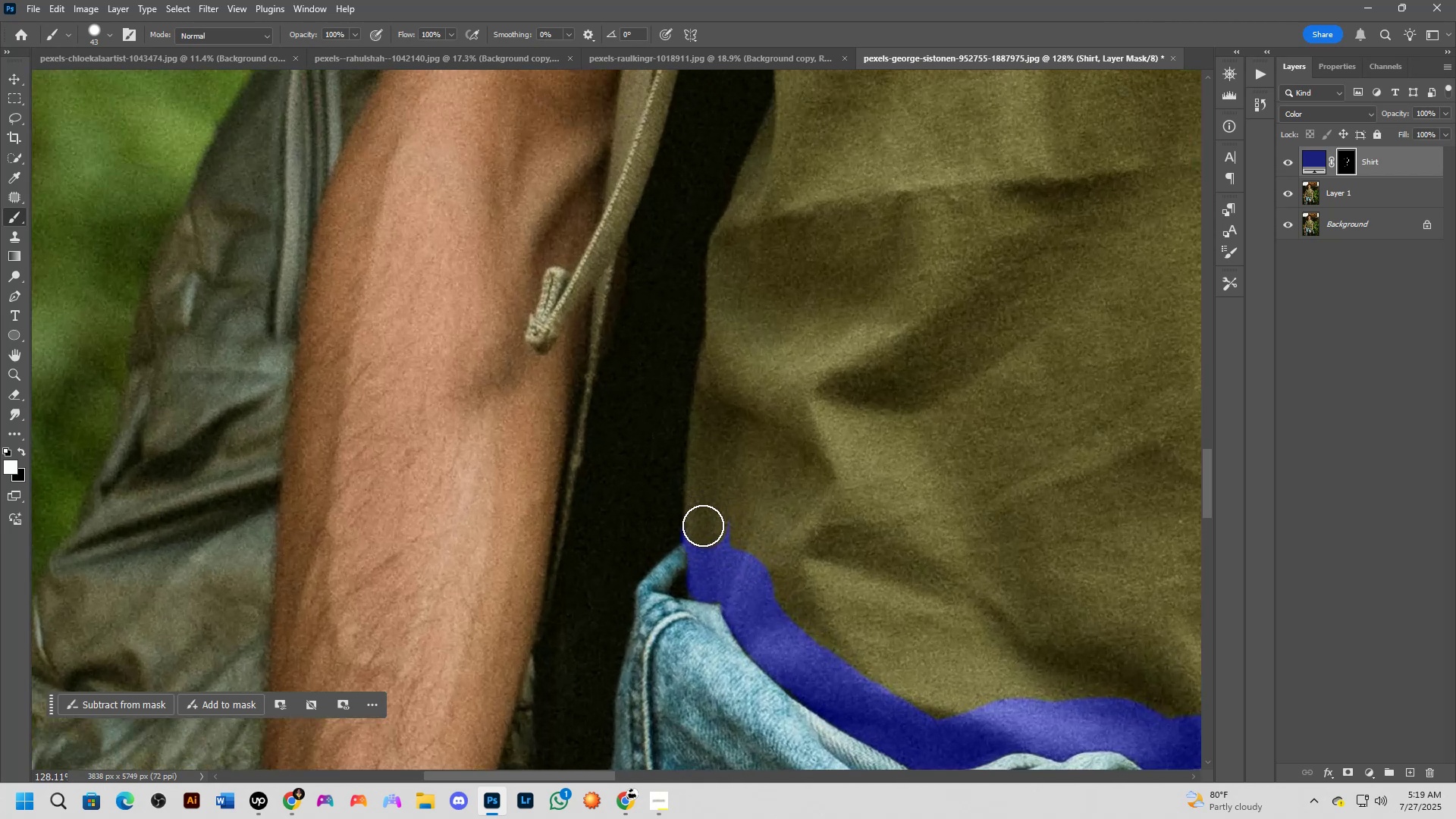 
key(Control+Z)
 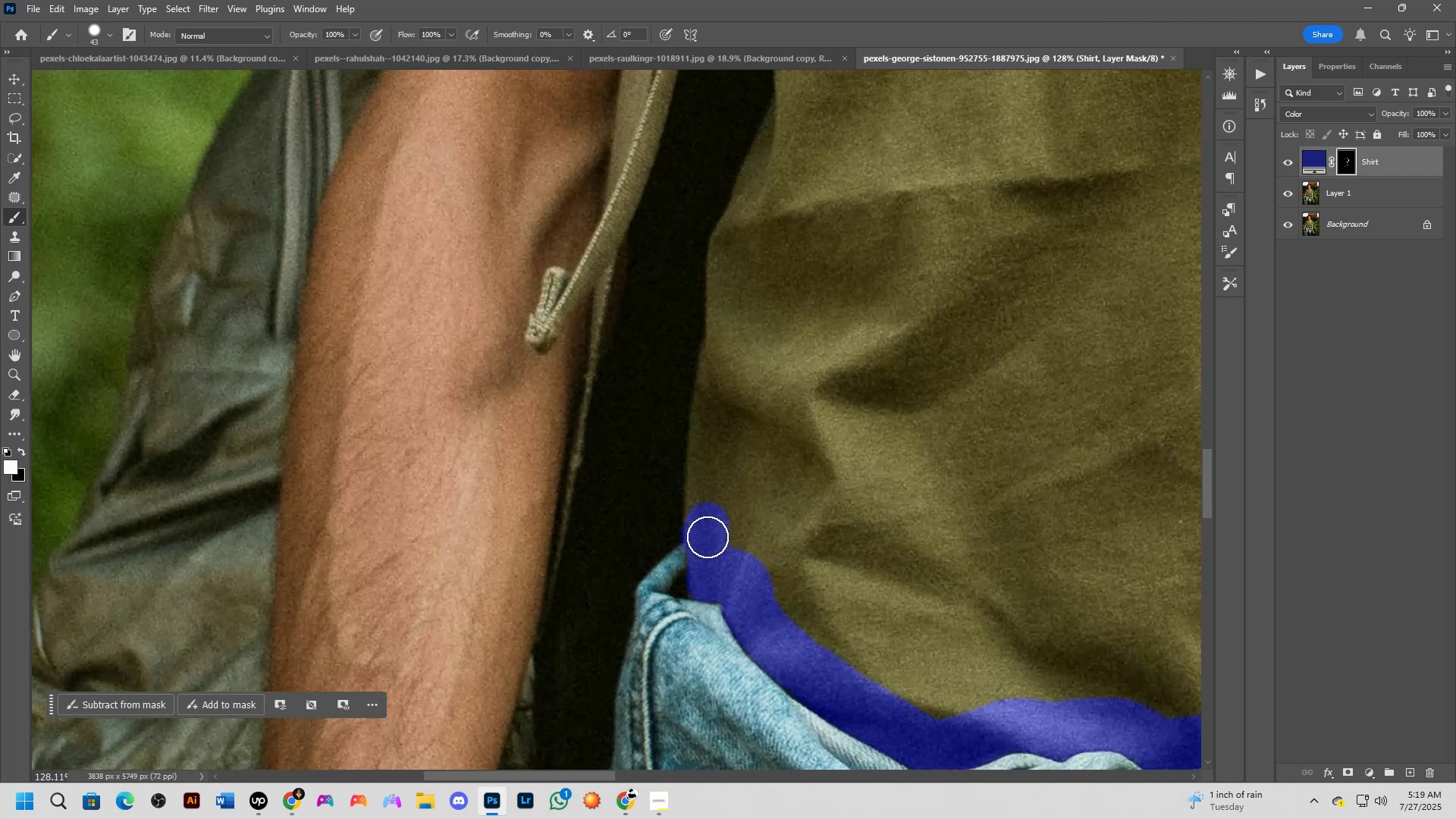 
left_click_drag(start_coordinate=[704, 529], to_coordinate=[708, 510])
 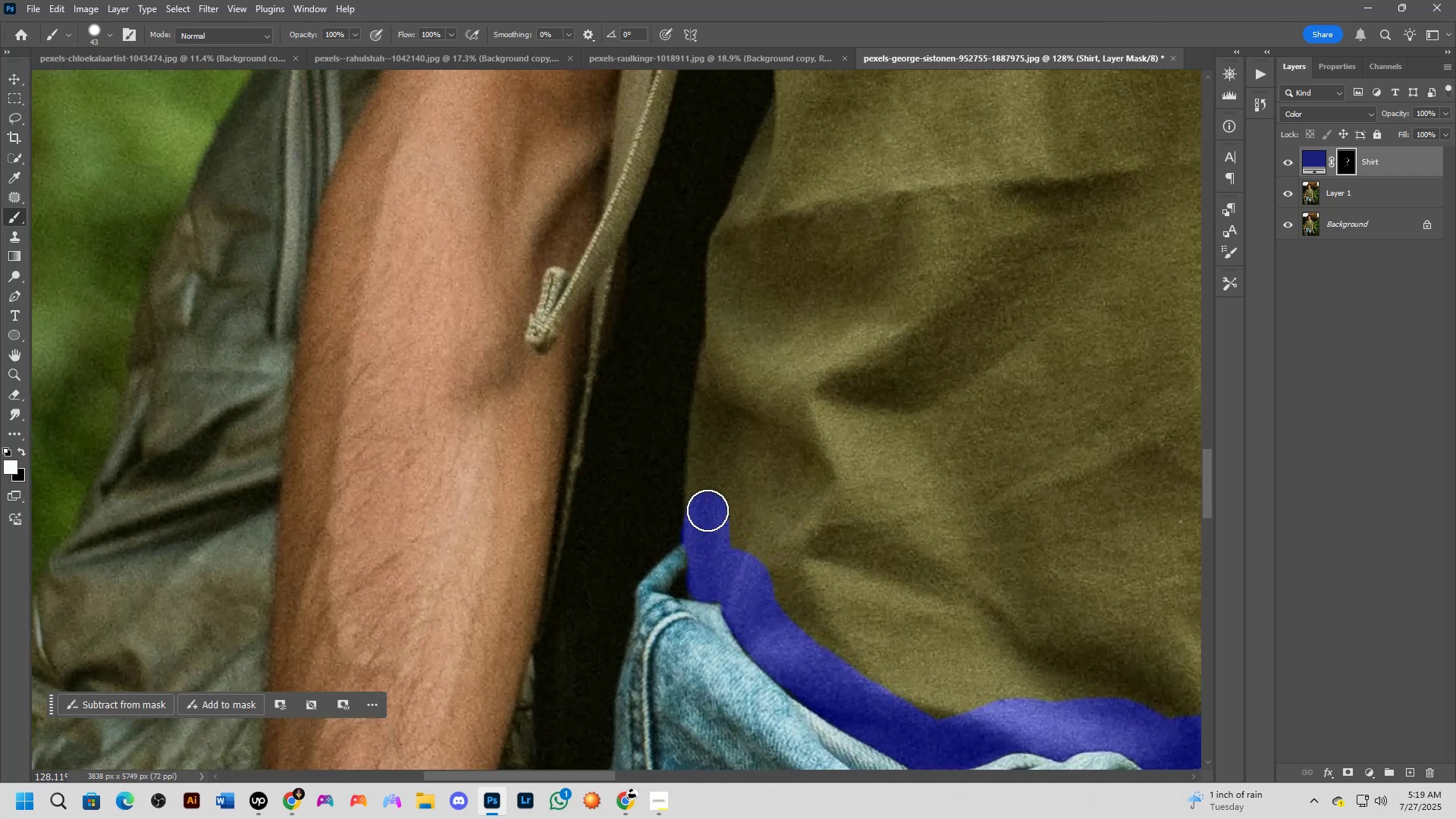 
hold_key(key=AltLeft, duration=0.67)
 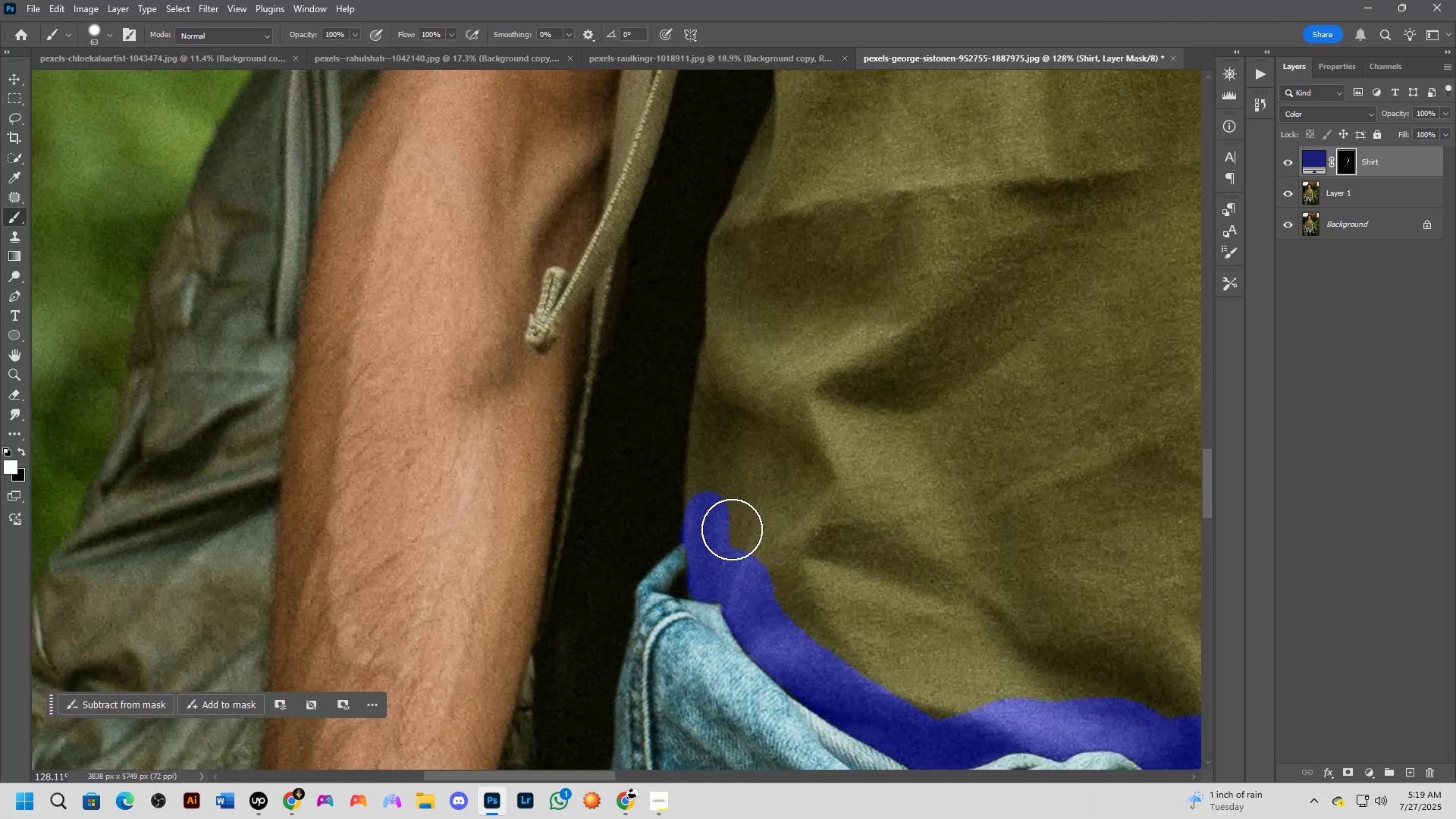 
left_click_drag(start_coordinate=[726, 521], to_coordinate=[730, 353])
 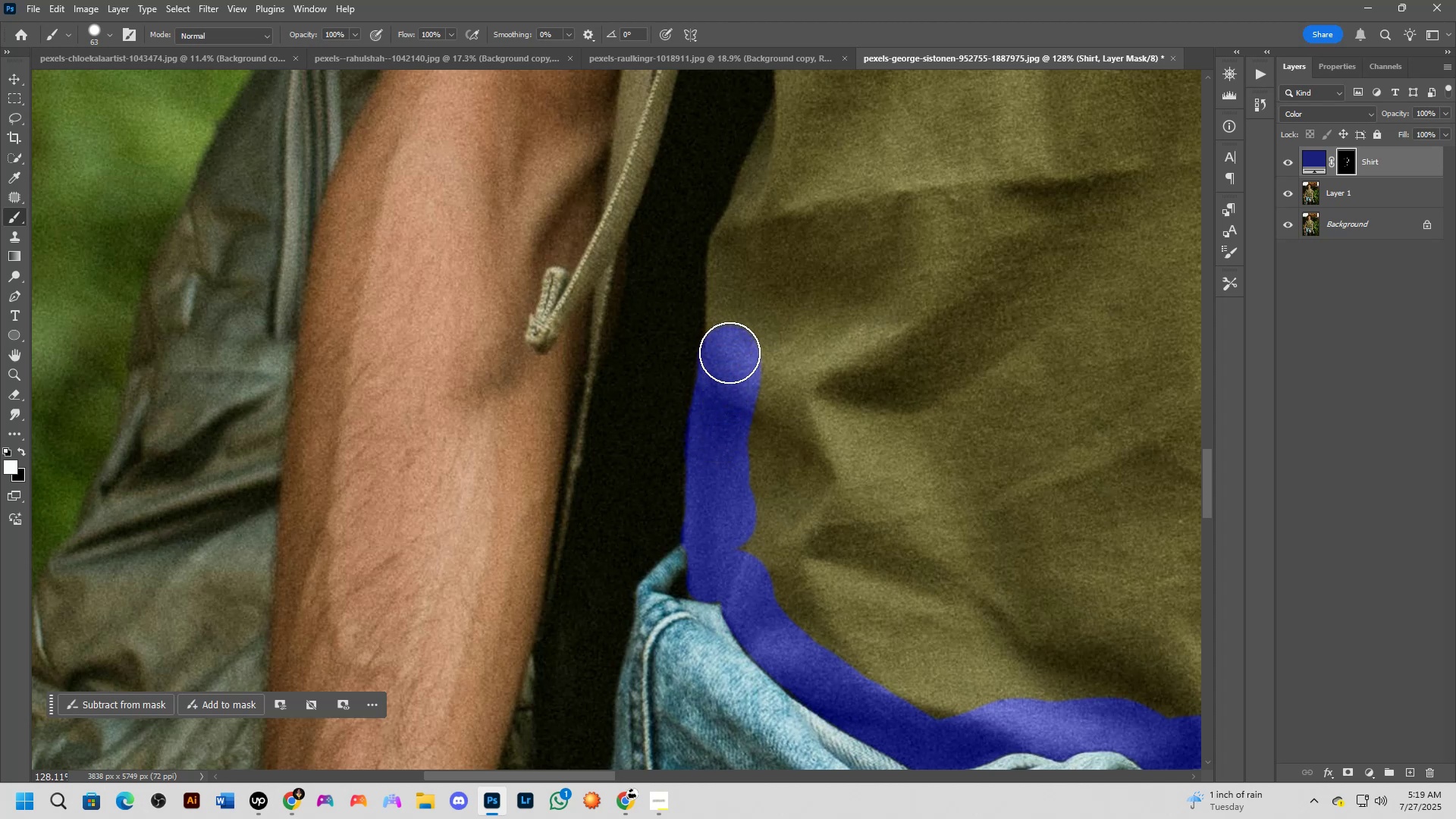 
hold_key(key=Space, duration=0.6)
 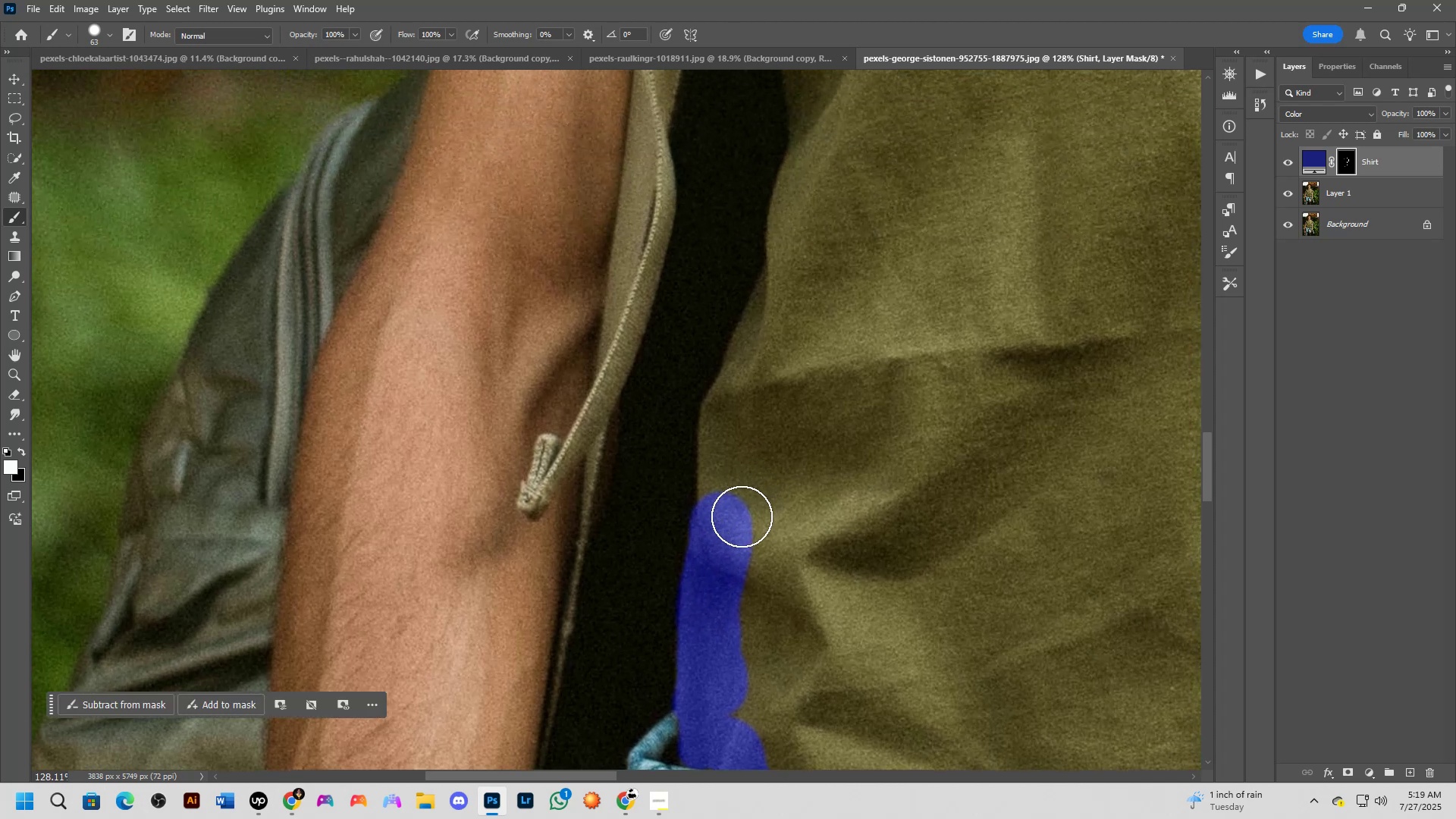 
left_click_drag(start_coordinate=[767, 290], to_coordinate=[758, 457])
 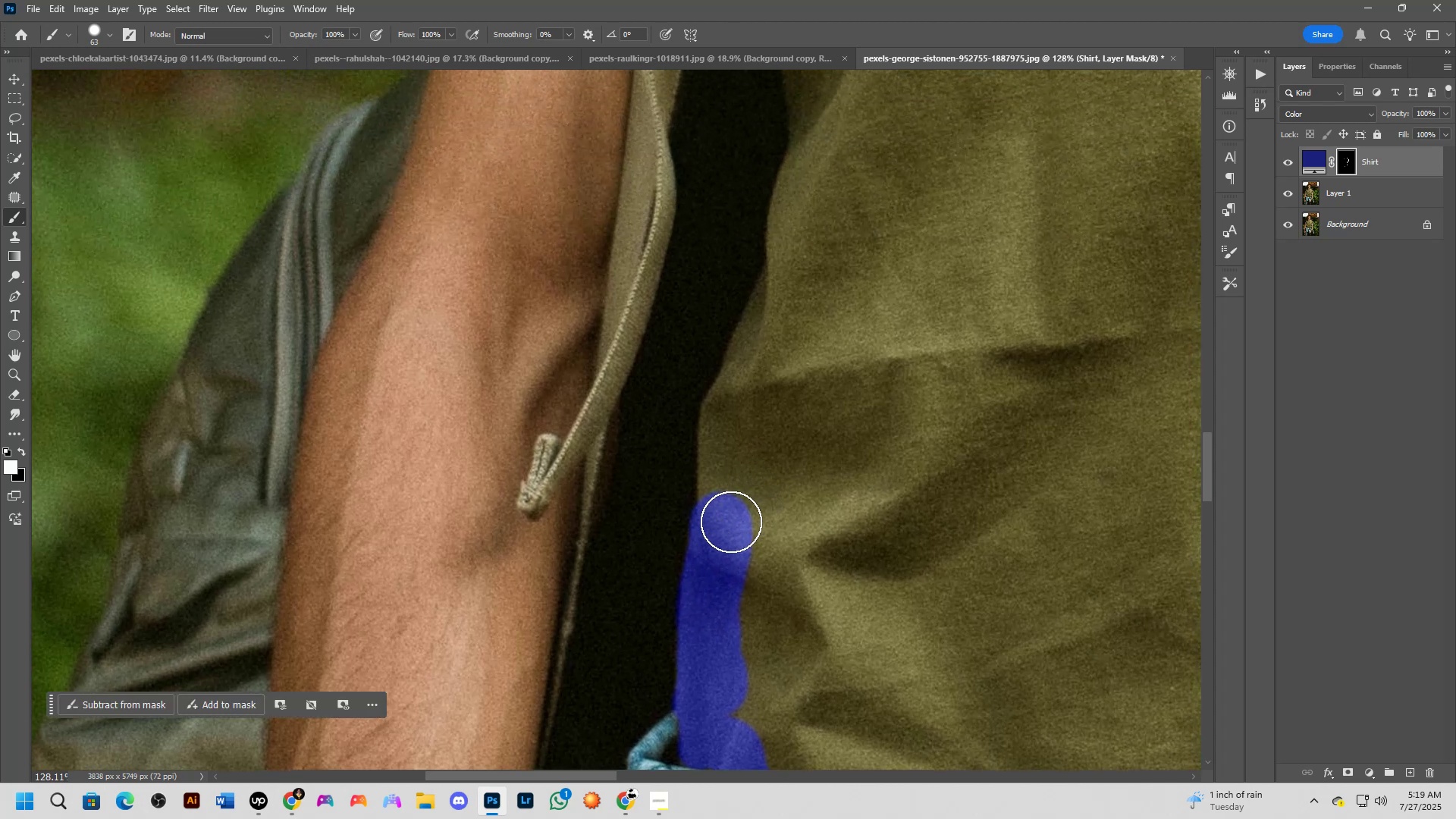 
left_click_drag(start_coordinate=[728, 525], to_coordinate=[731, 419])
 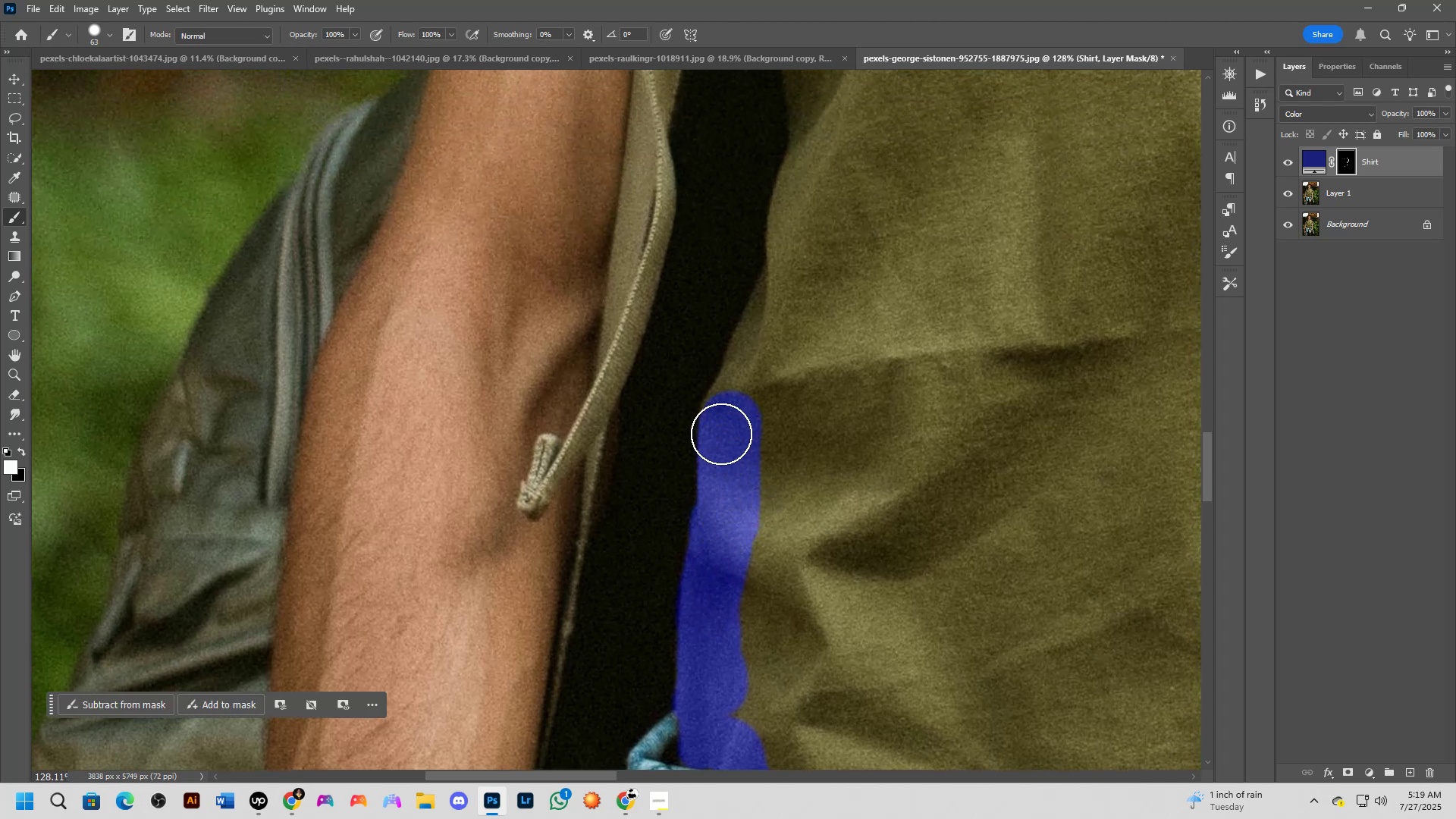 
key(X)
 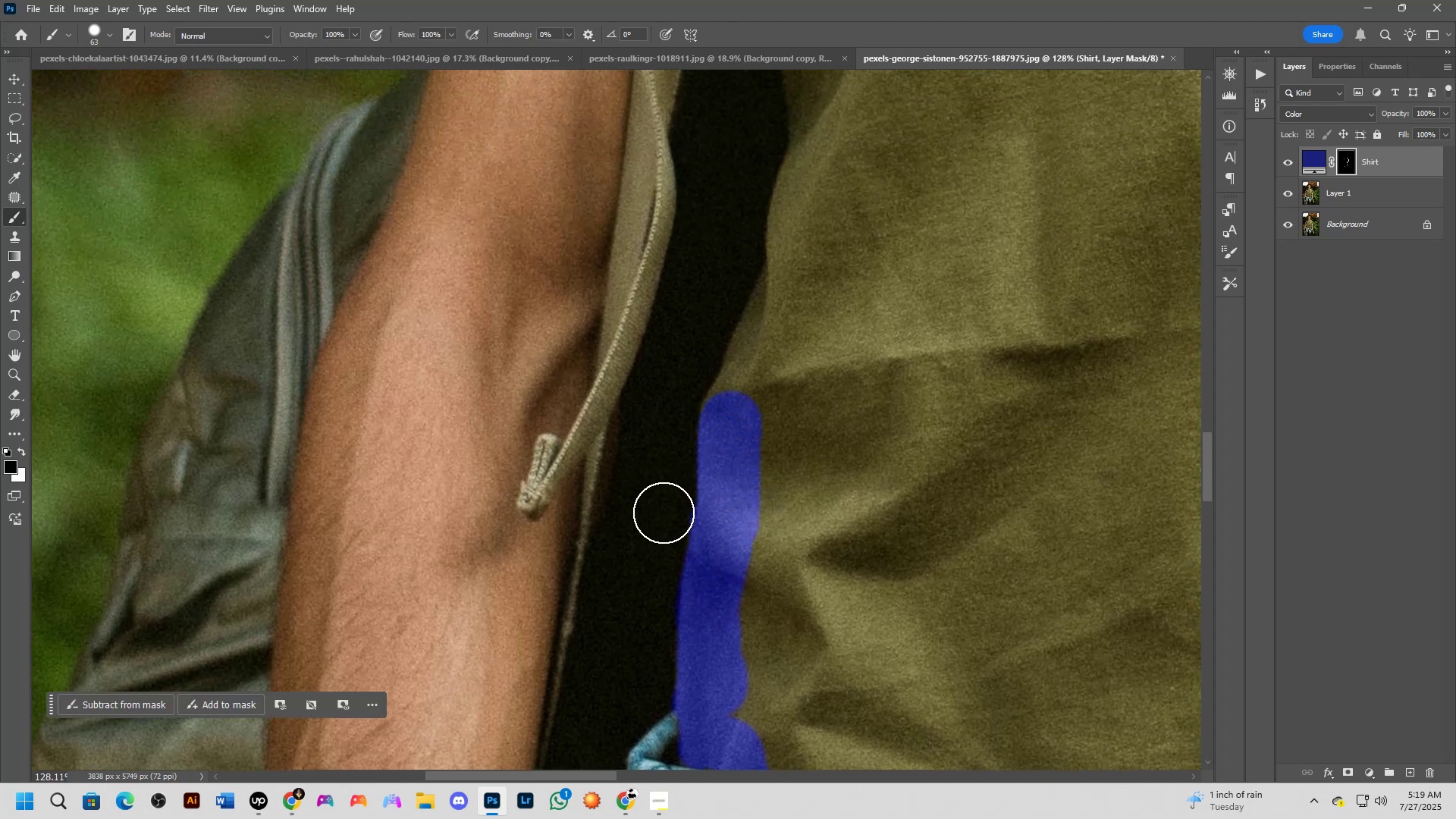 
left_click([664, 514])
 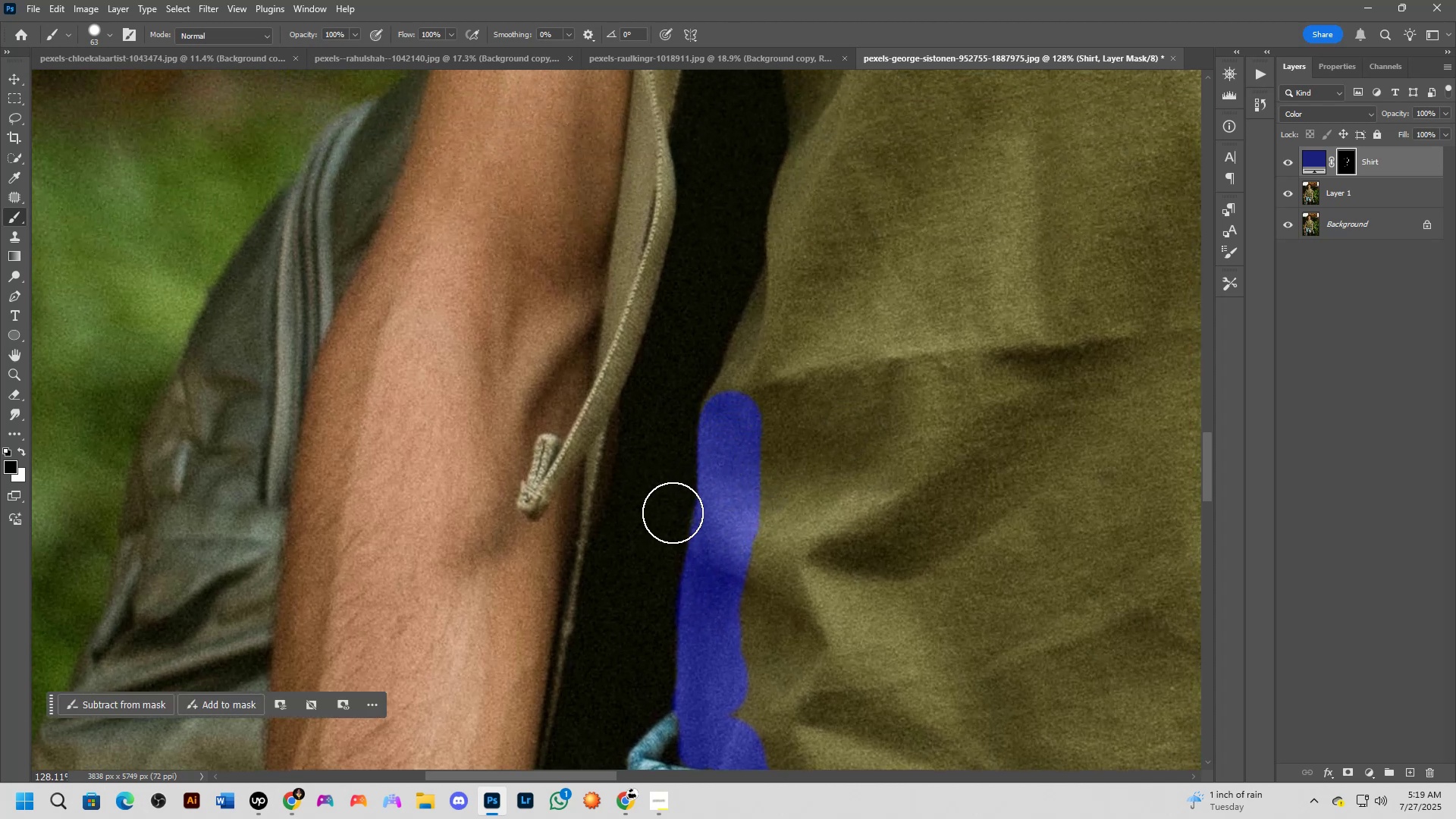 
left_click([669, 511])
 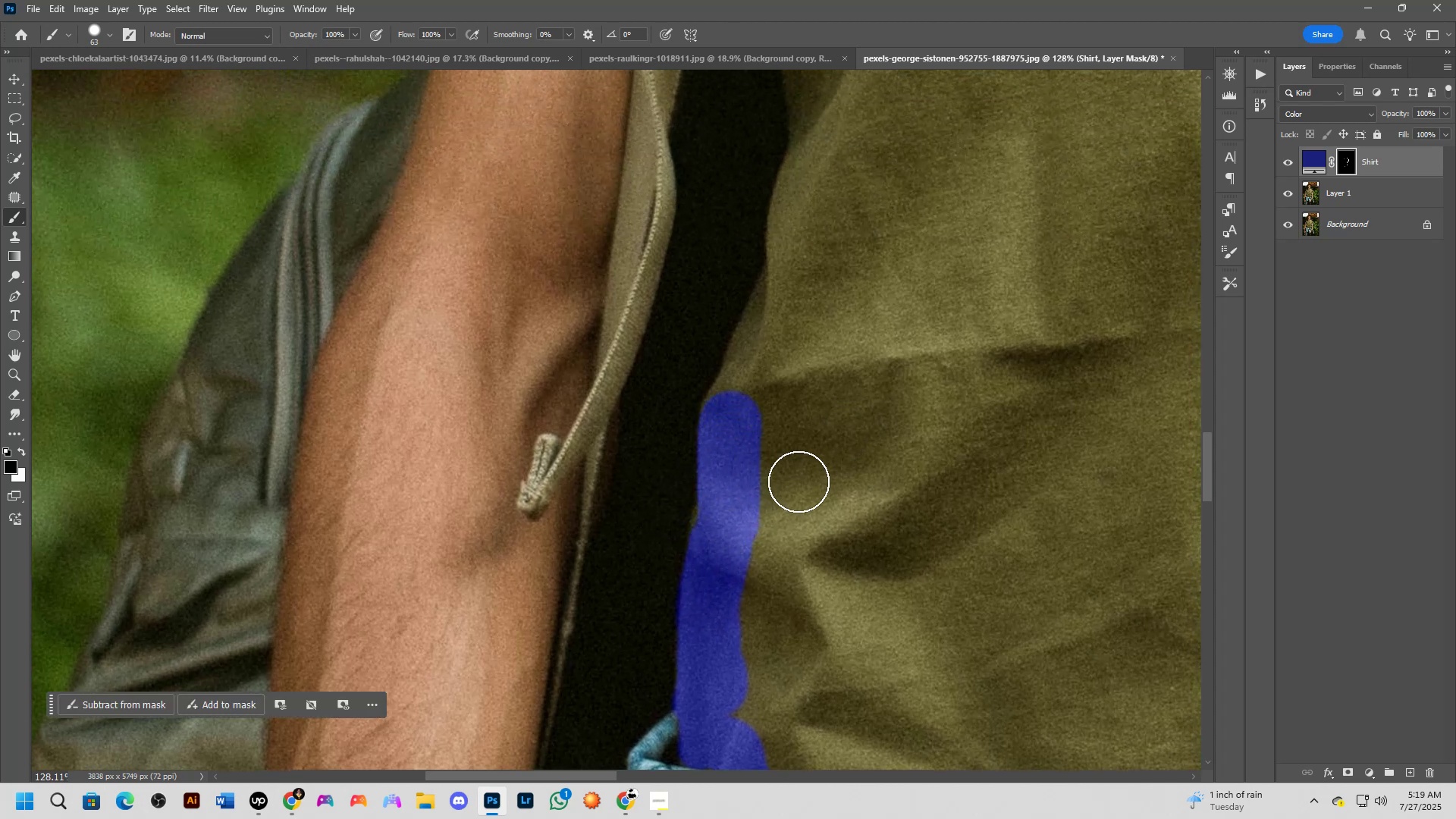 
key(X)
 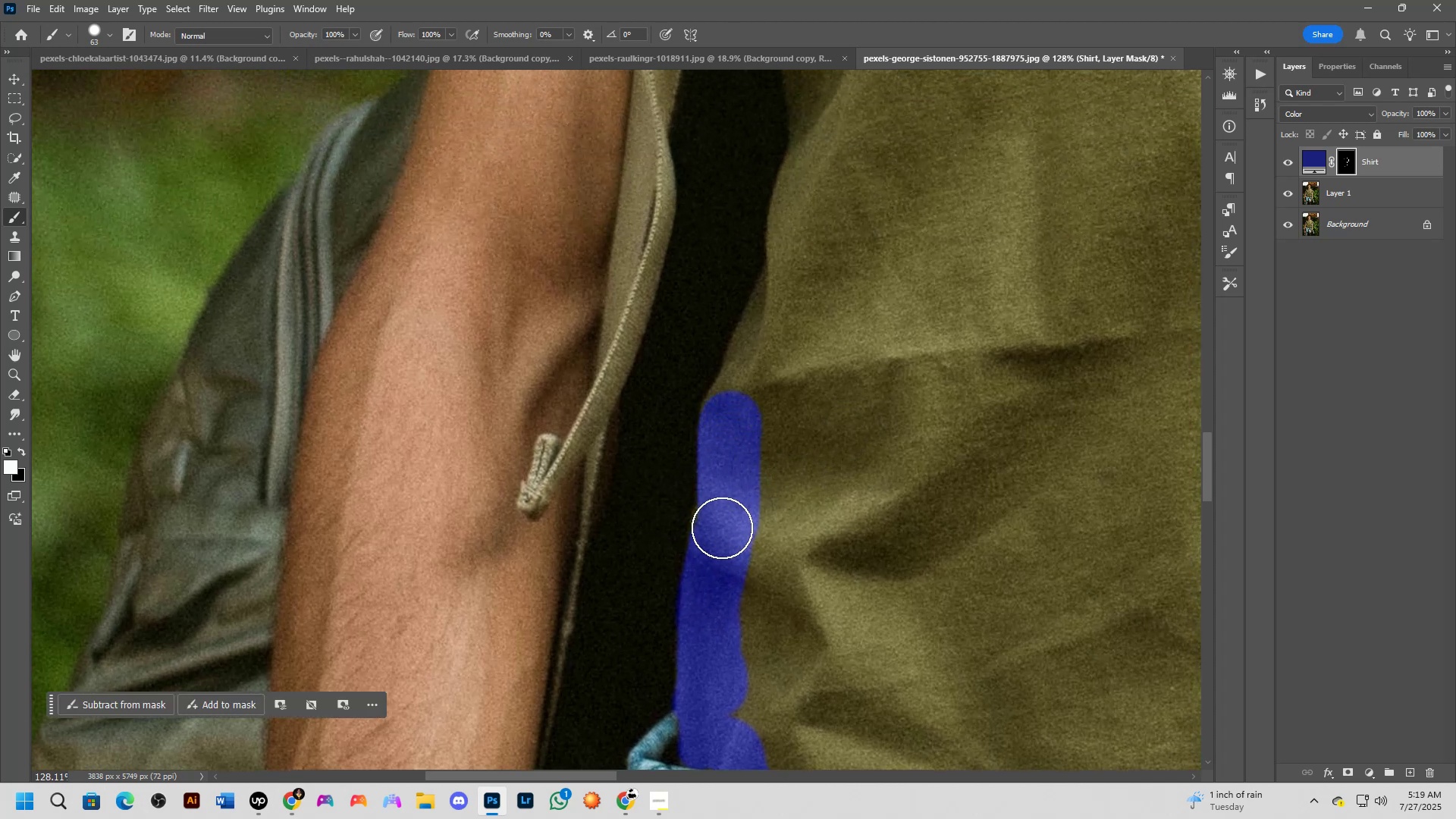 
left_click([722, 526])
 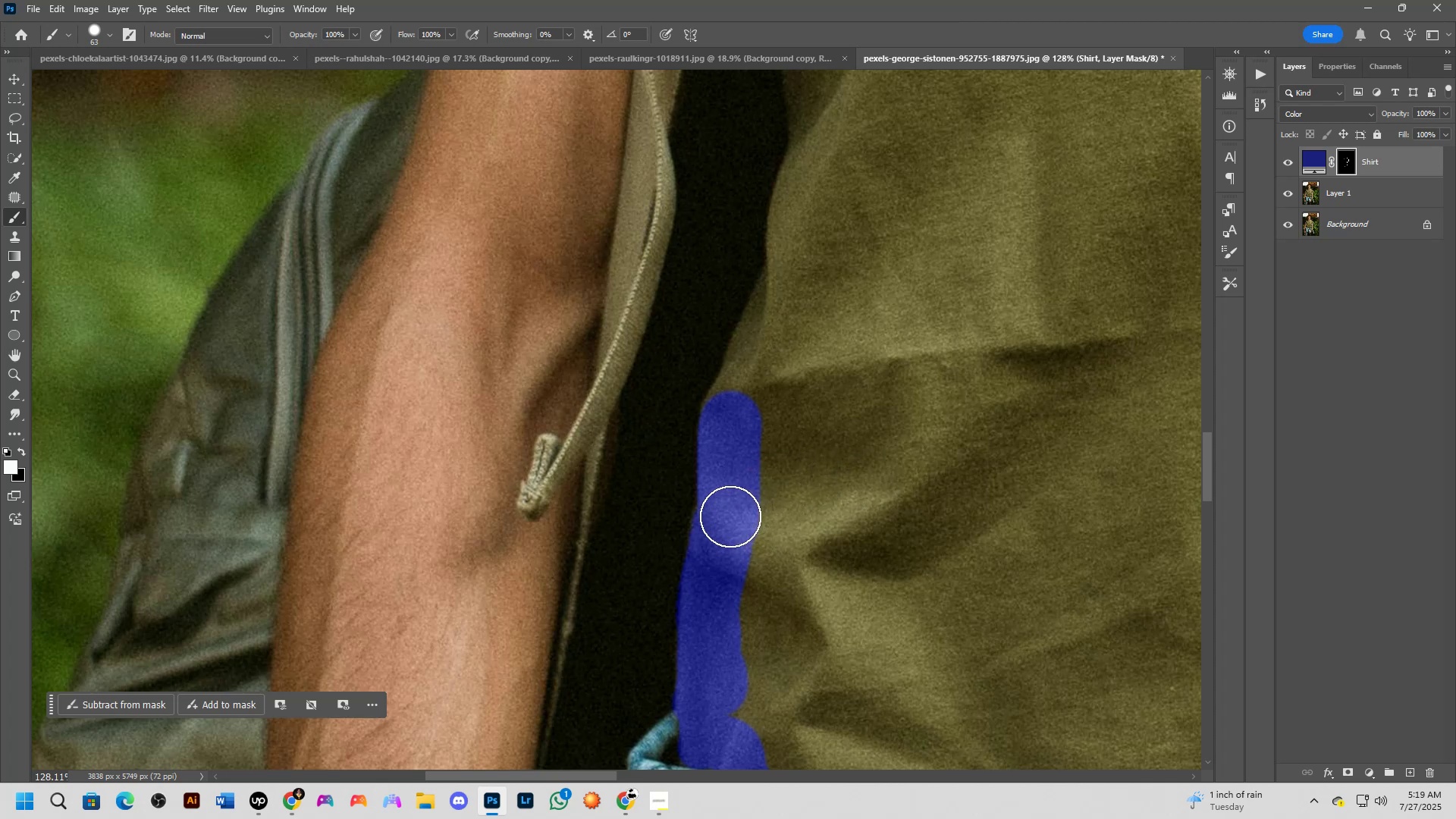 
left_click([720, 522])
 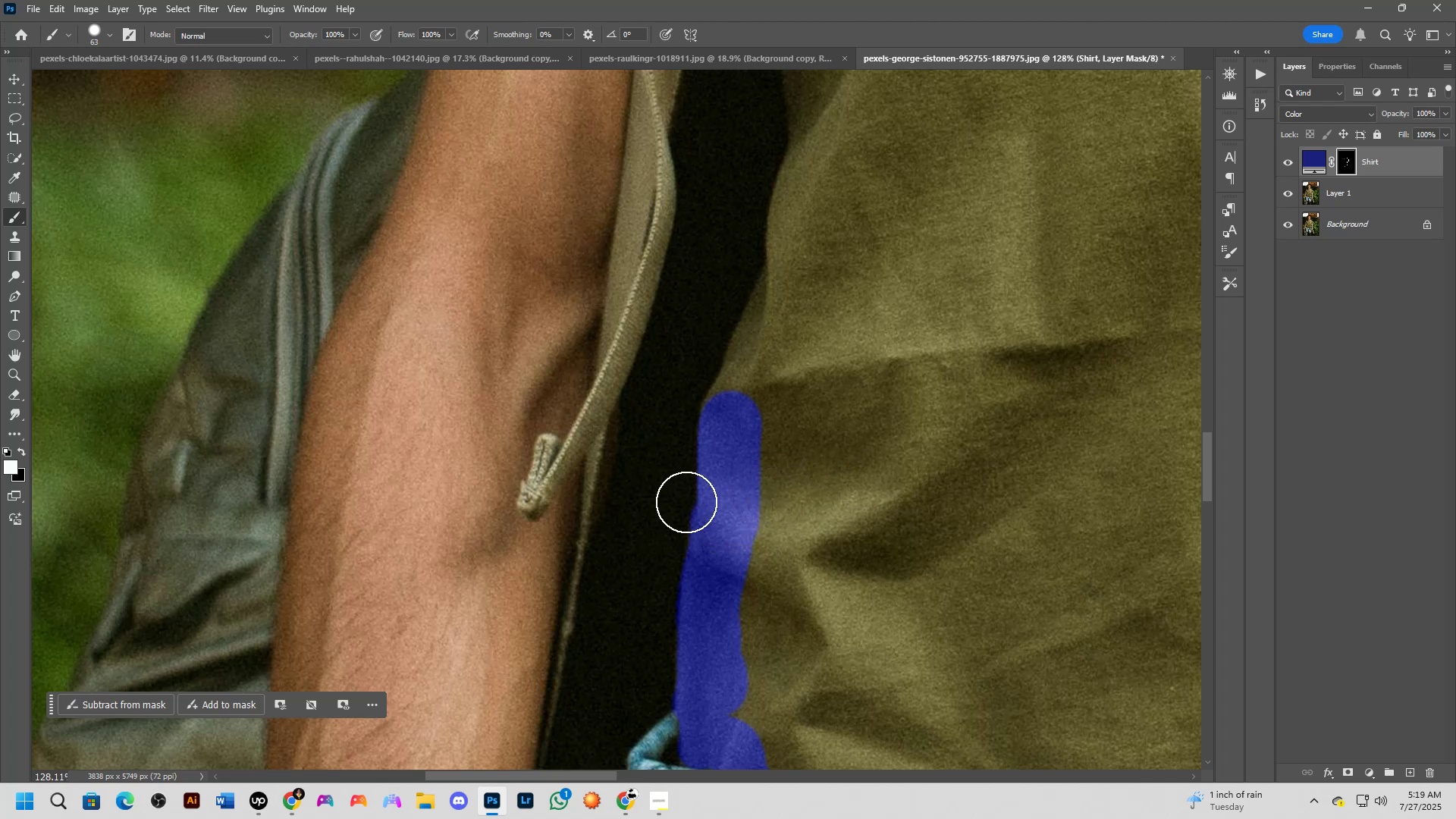 
key(X)
 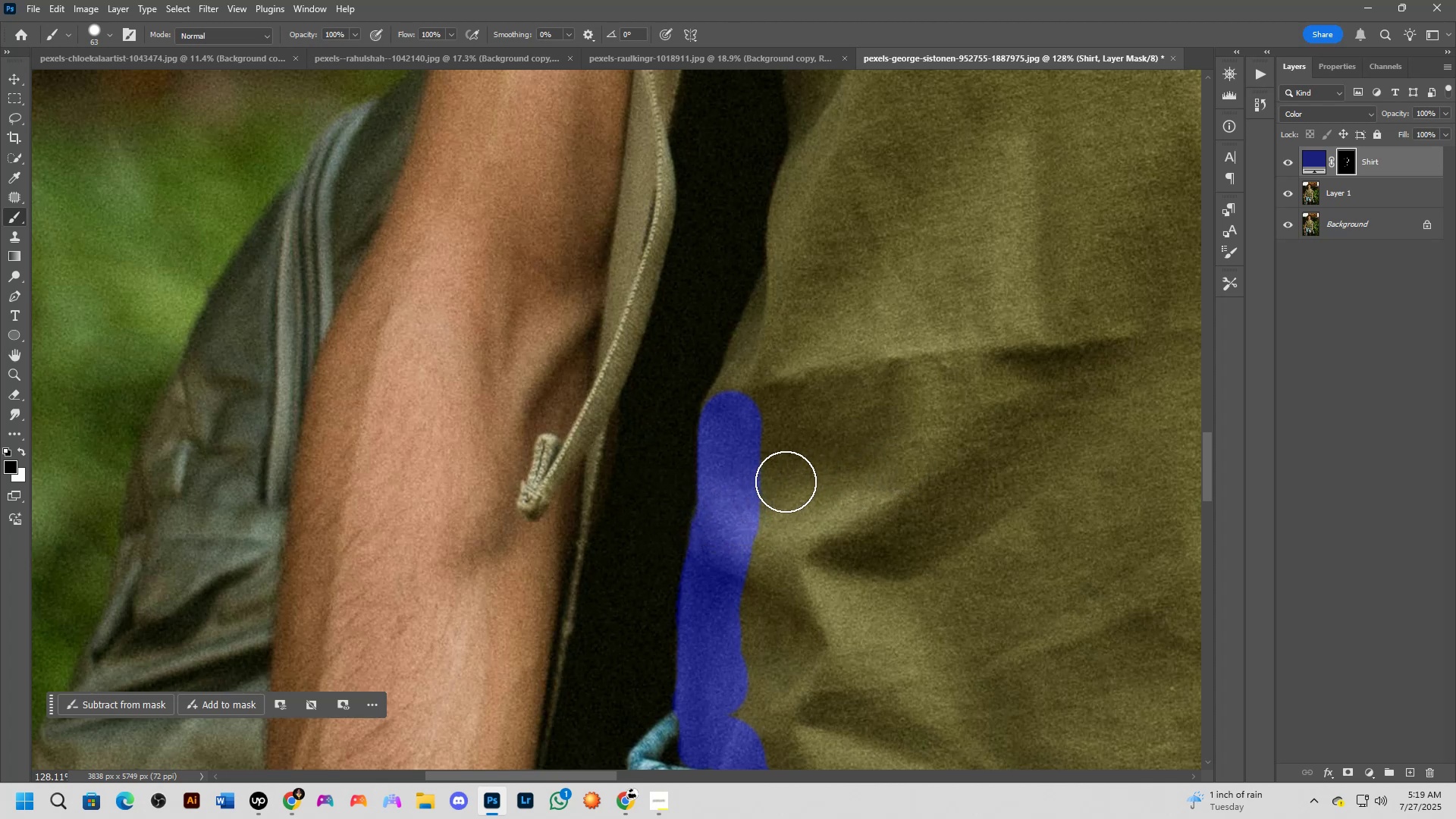 
scroll: coordinate [779, 463], scroll_direction: up, amount: 7.0
 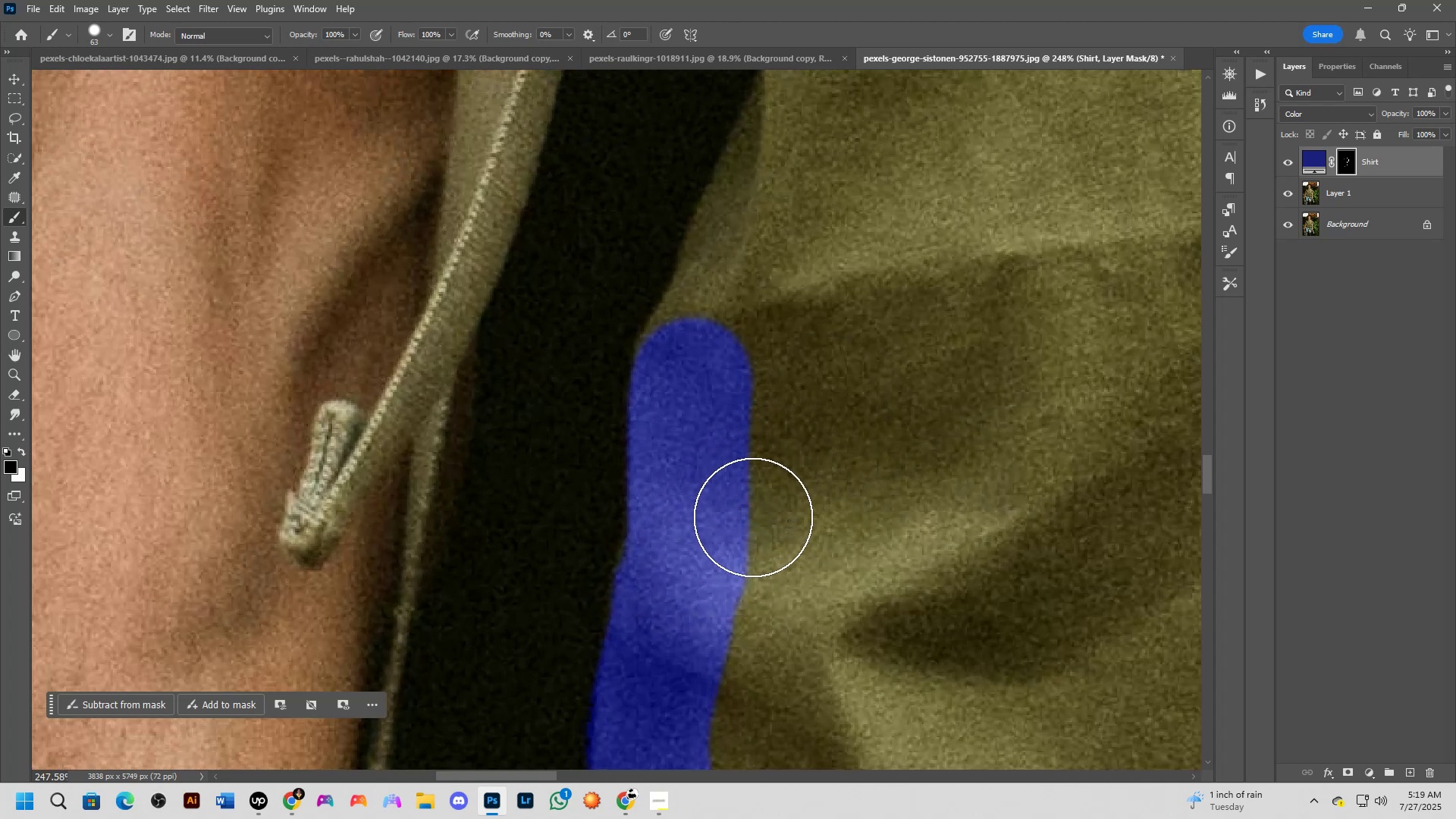 
key(Alt+AltLeft)
 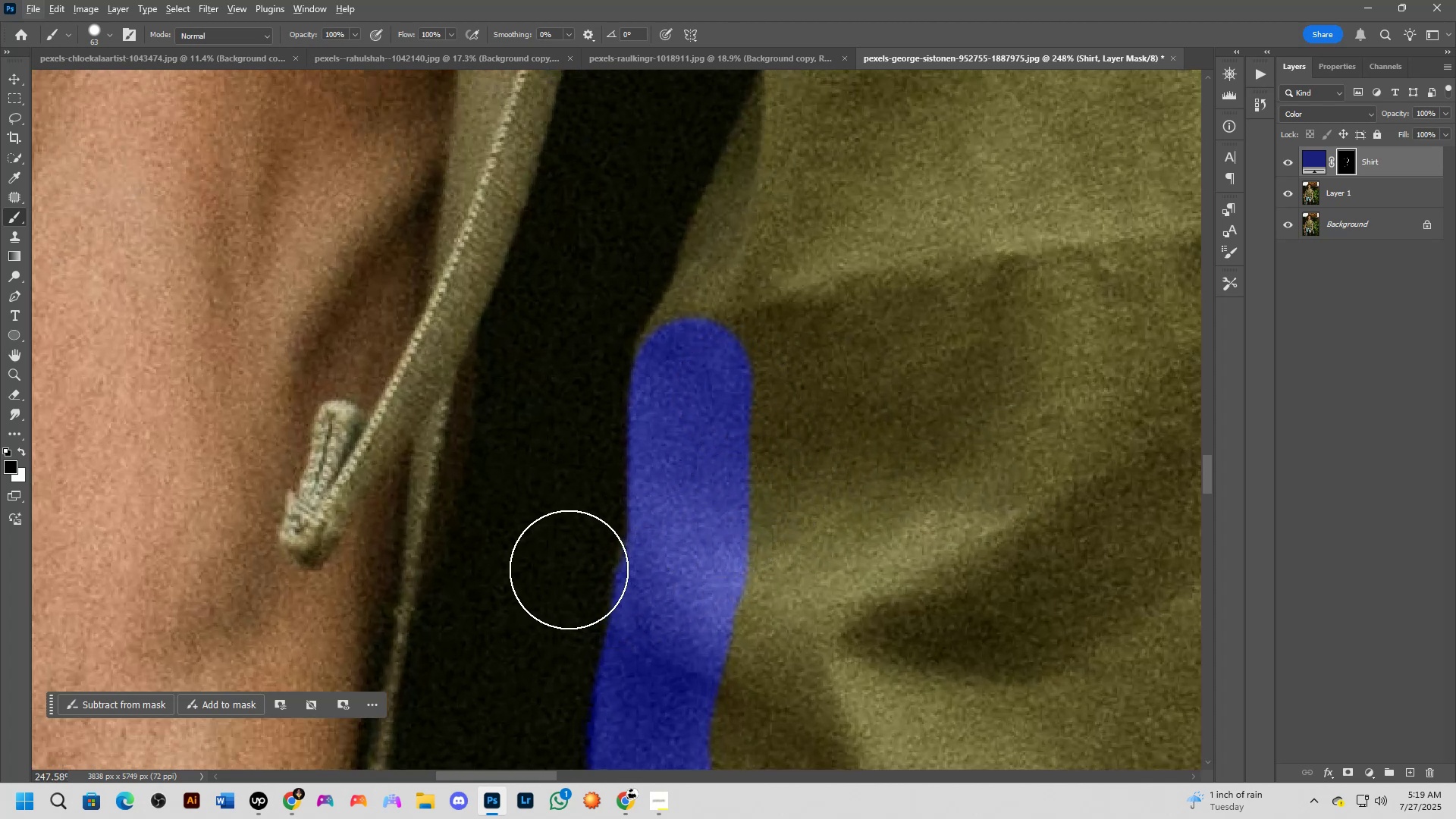 
key(X)
 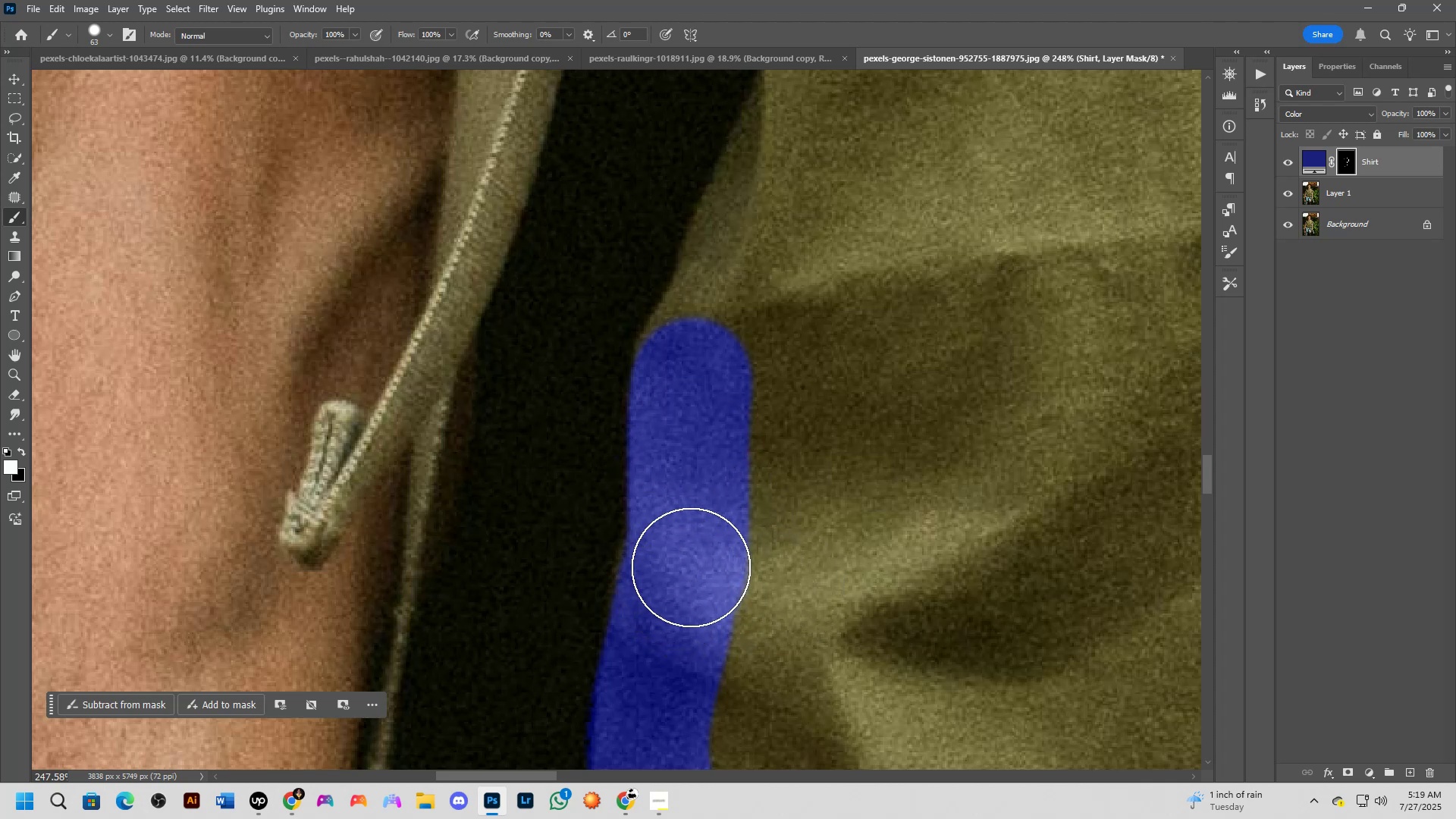 
left_click([678, 576])
 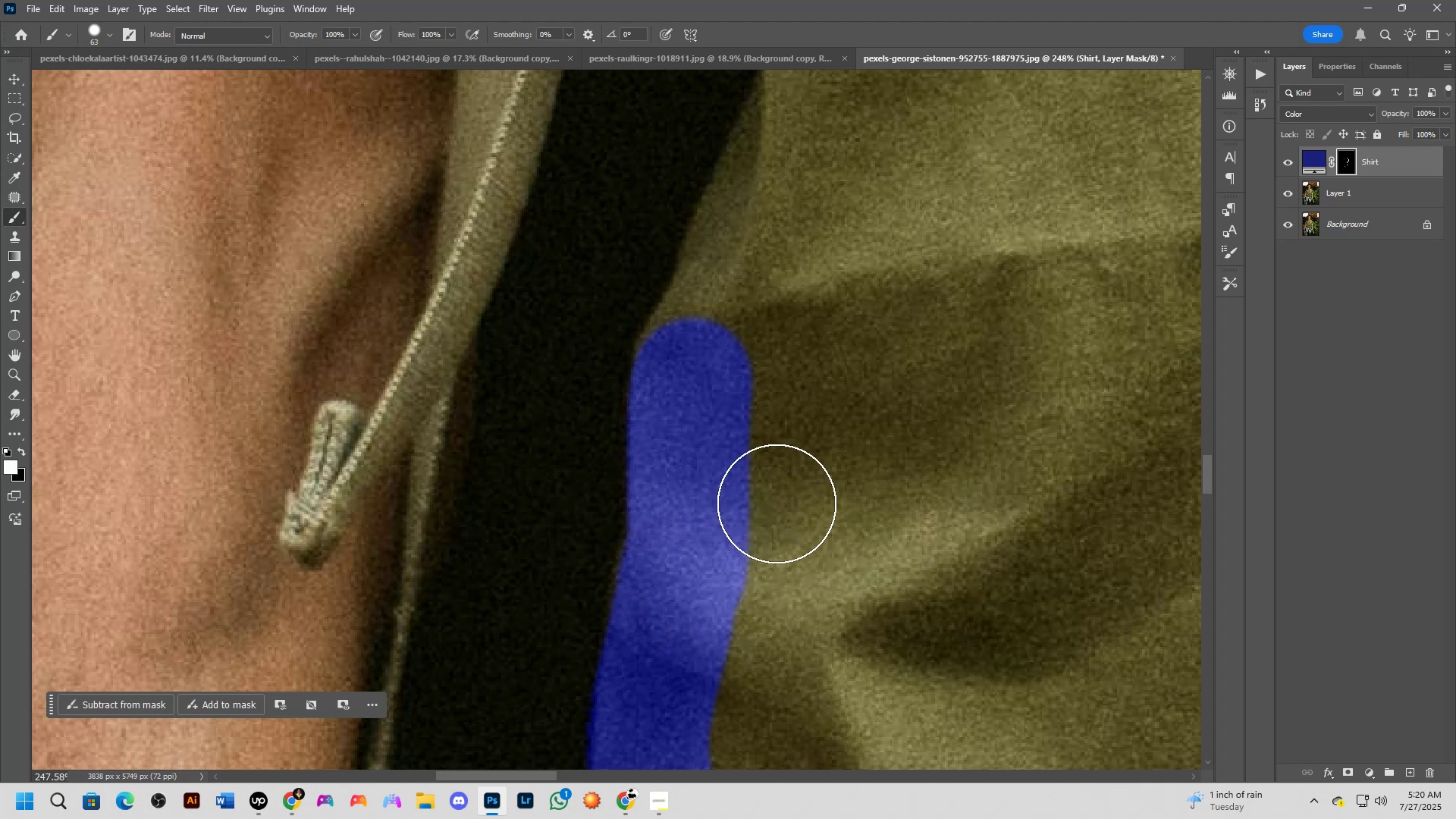 
hold_key(key=Space, duration=0.89)
 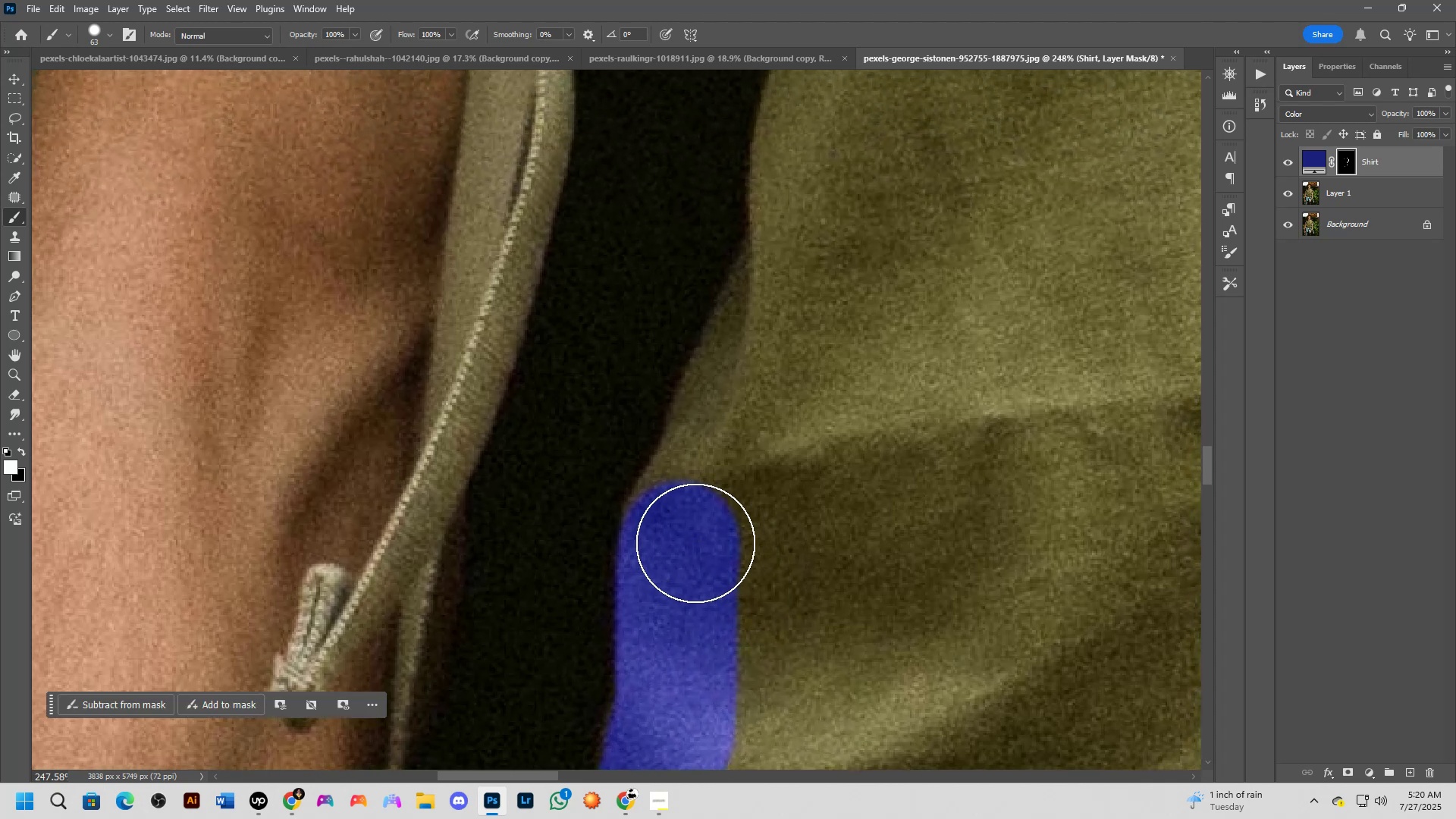 
left_click_drag(start_coordinate=[745, 428], to_coordinate=[733, 592])
 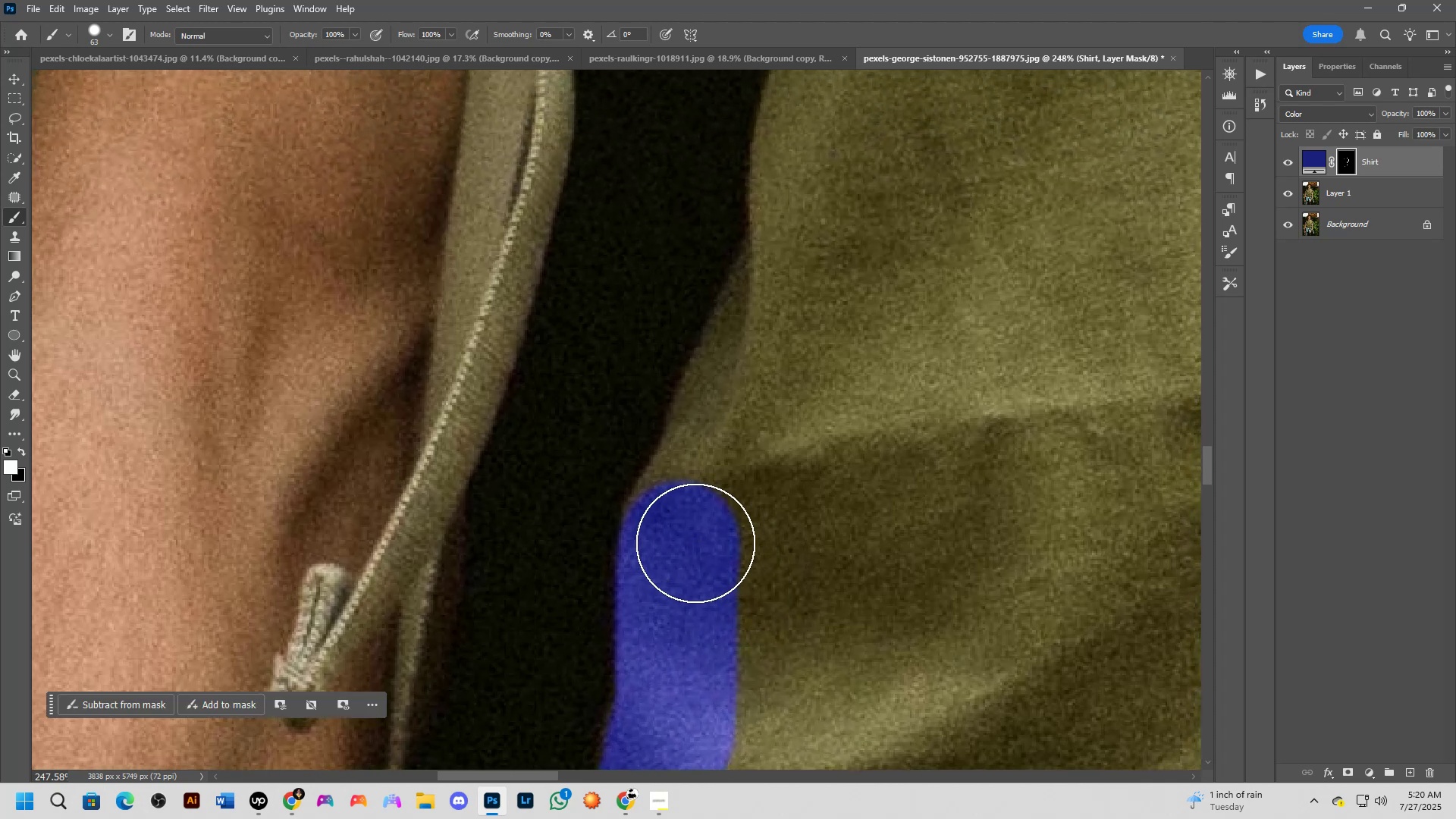 
left_click_drag(start_coordinate=[684, 536], to_coordinate=[786, 297])
 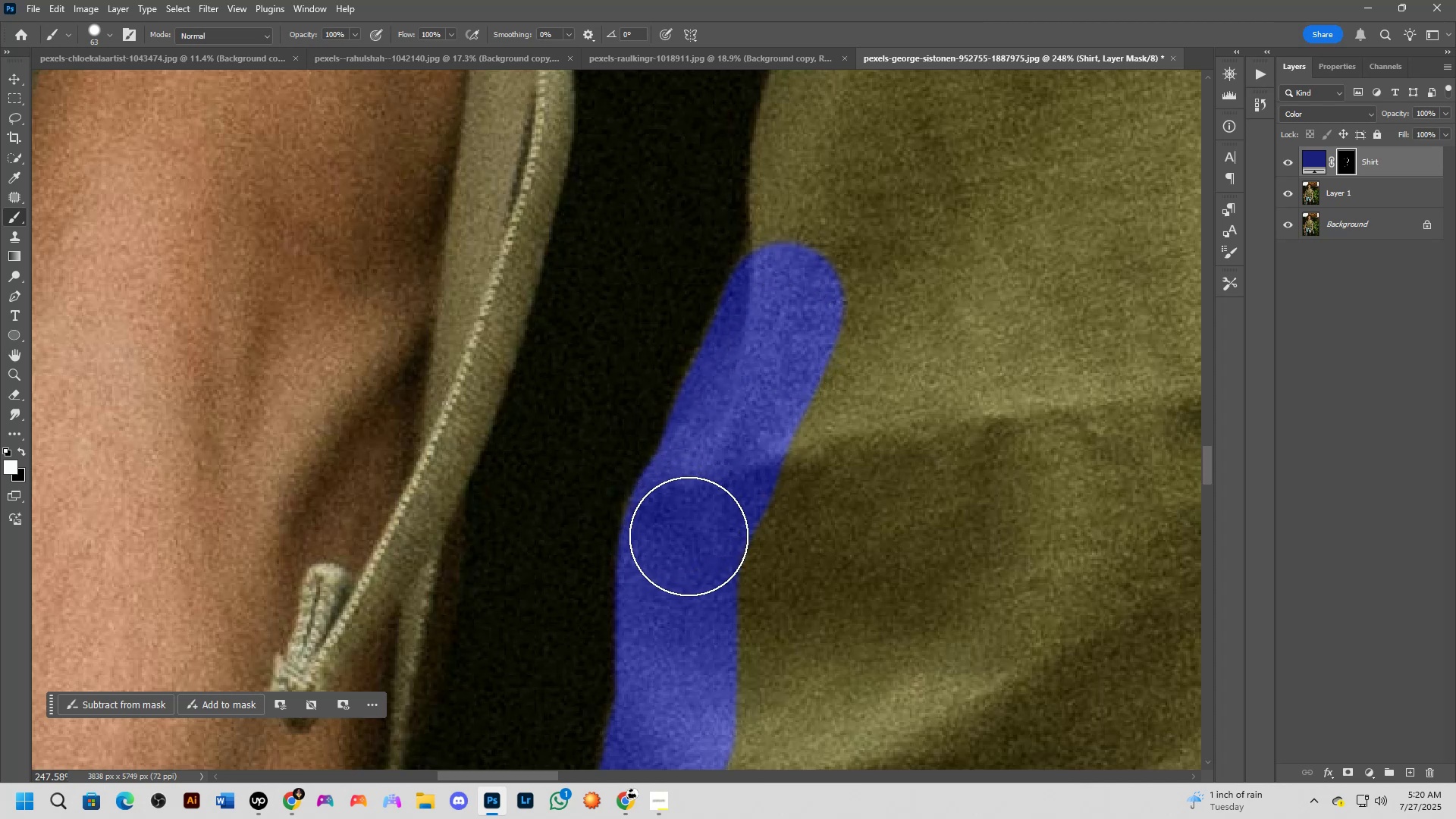 
hold_key(key=Space, duration=1.53)
 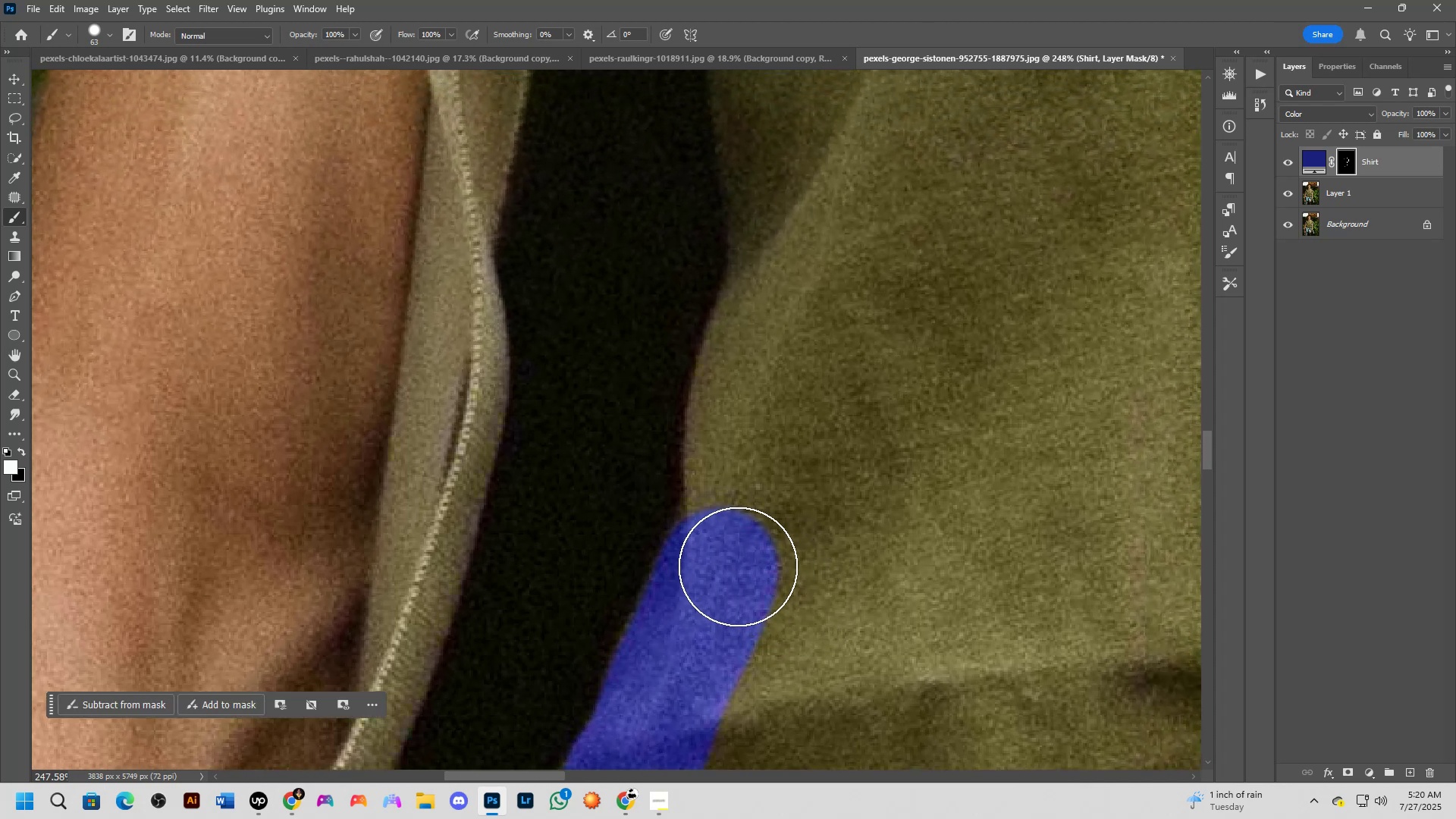 
left_click_drag(start_coordinate=[854, 338], to_coordinate=[789, 604])
 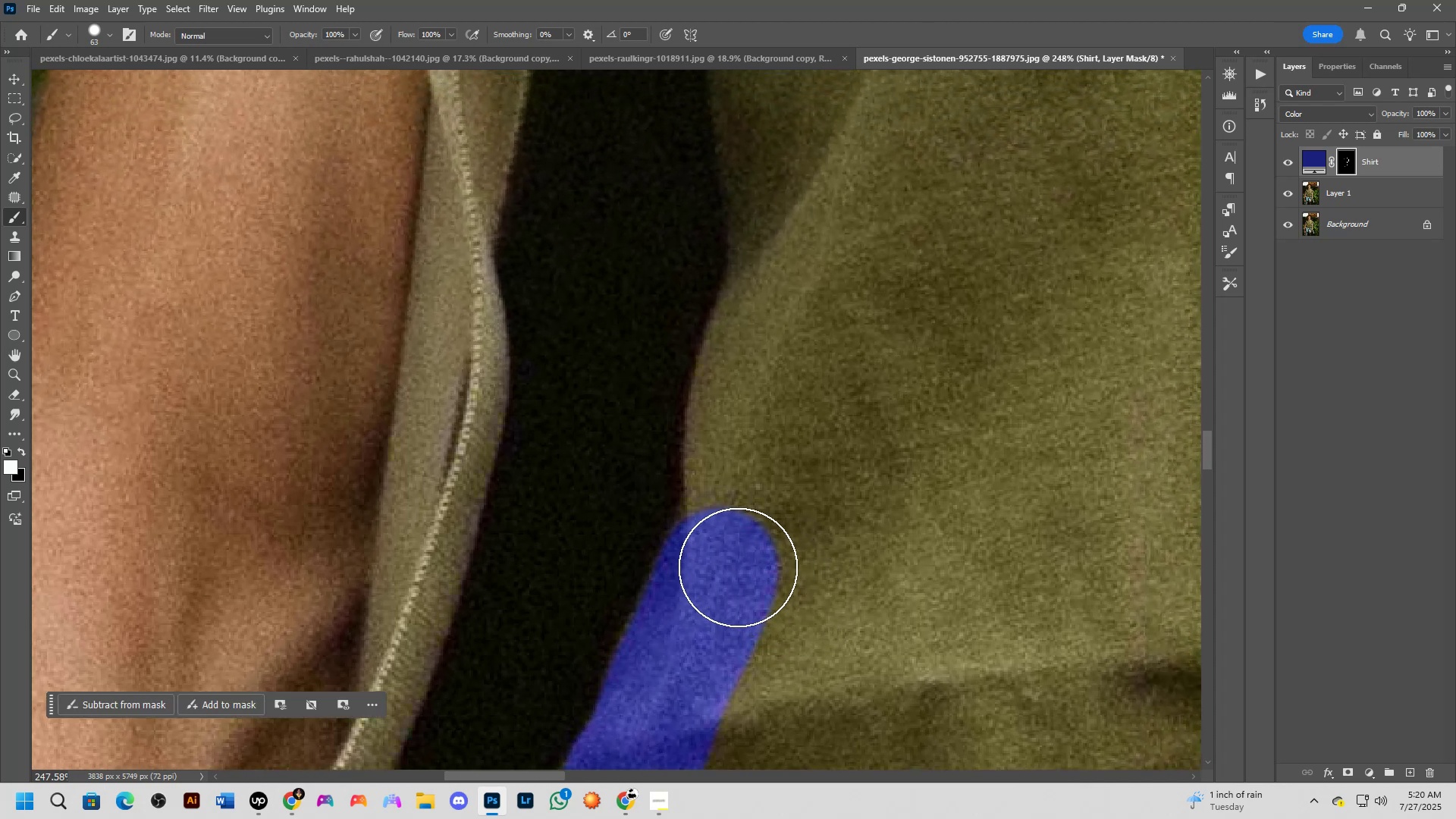 
left_click_drag(start_coordinate=[738, 560], to_coordinate=[755, 470])
 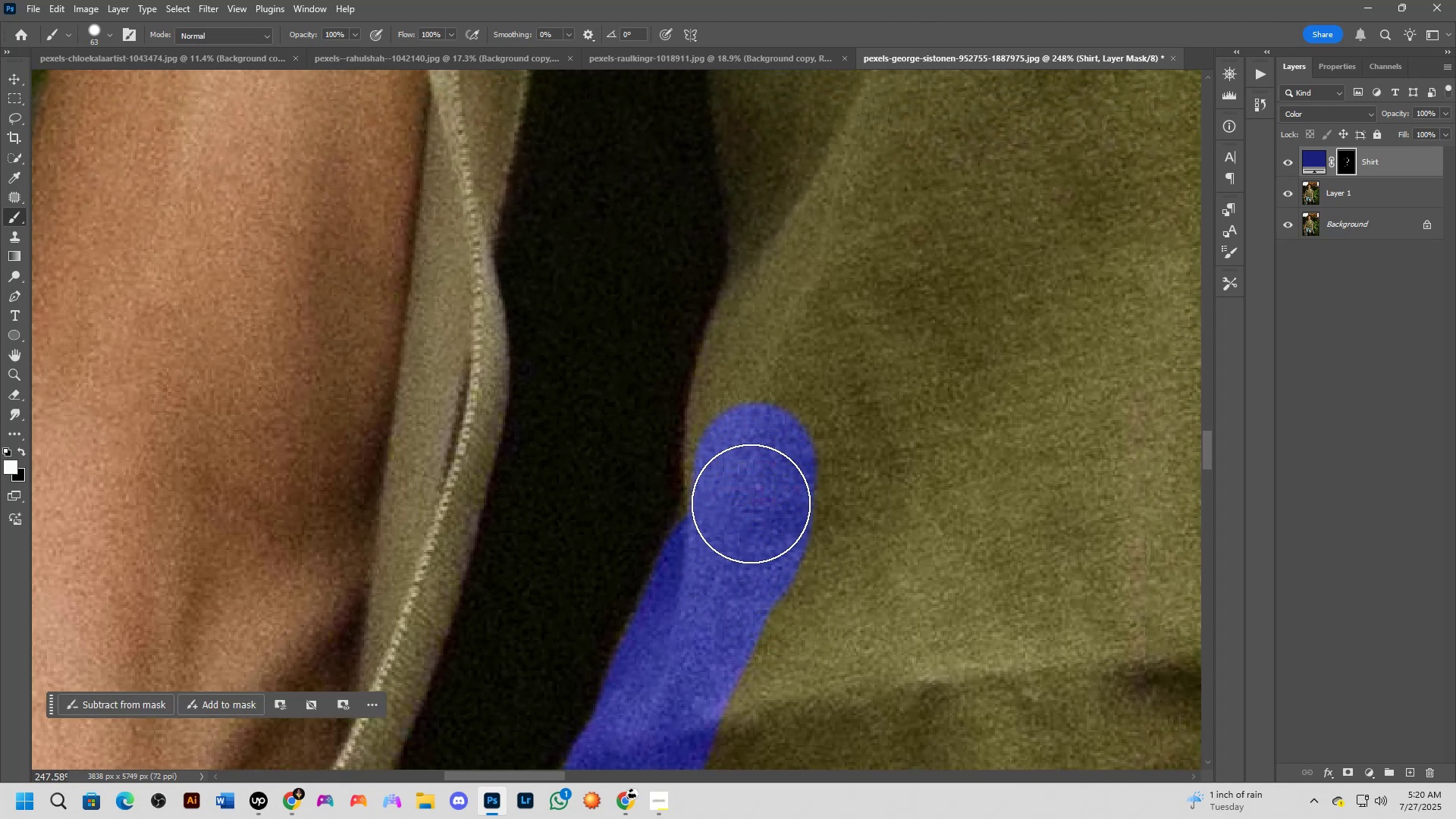 
left_click_drag(start_coordinate=[746, 524], to_coordinate=[768, 357])
 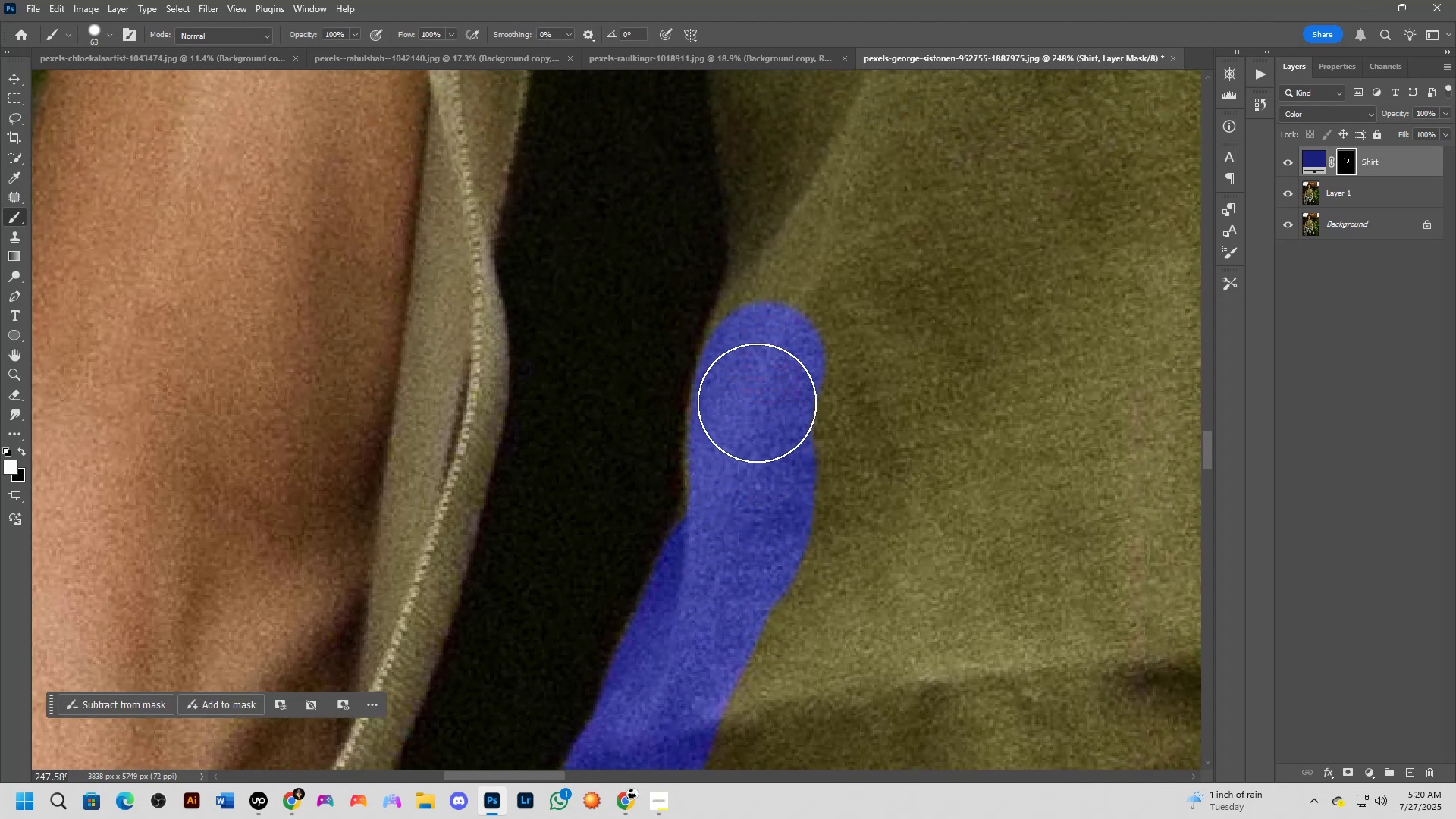 
left_click_drag(start_coordinate=[748, 430], to_coordinate=[742, 491])
 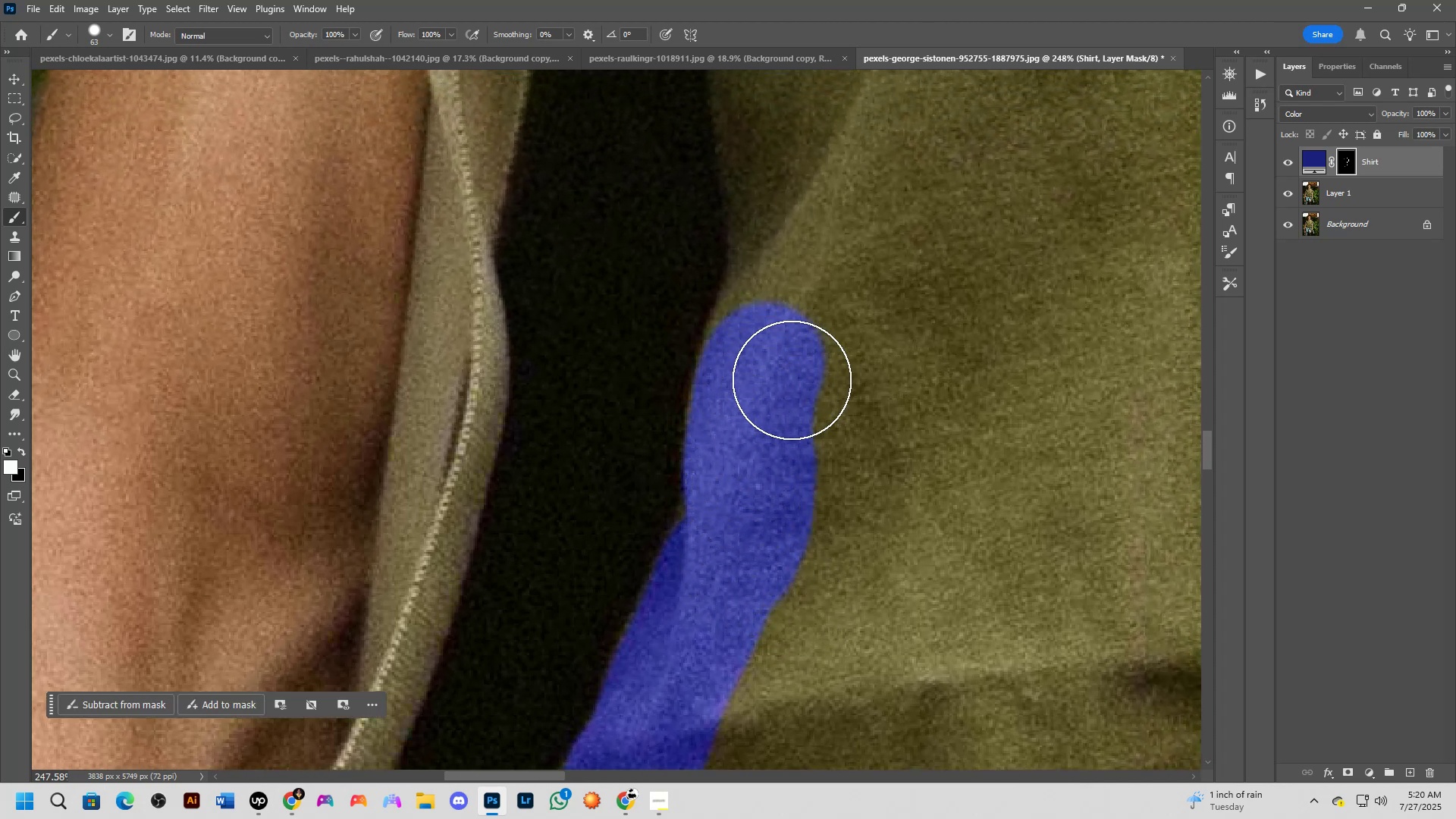 
hold_key(key=Space, duration=0.63)
 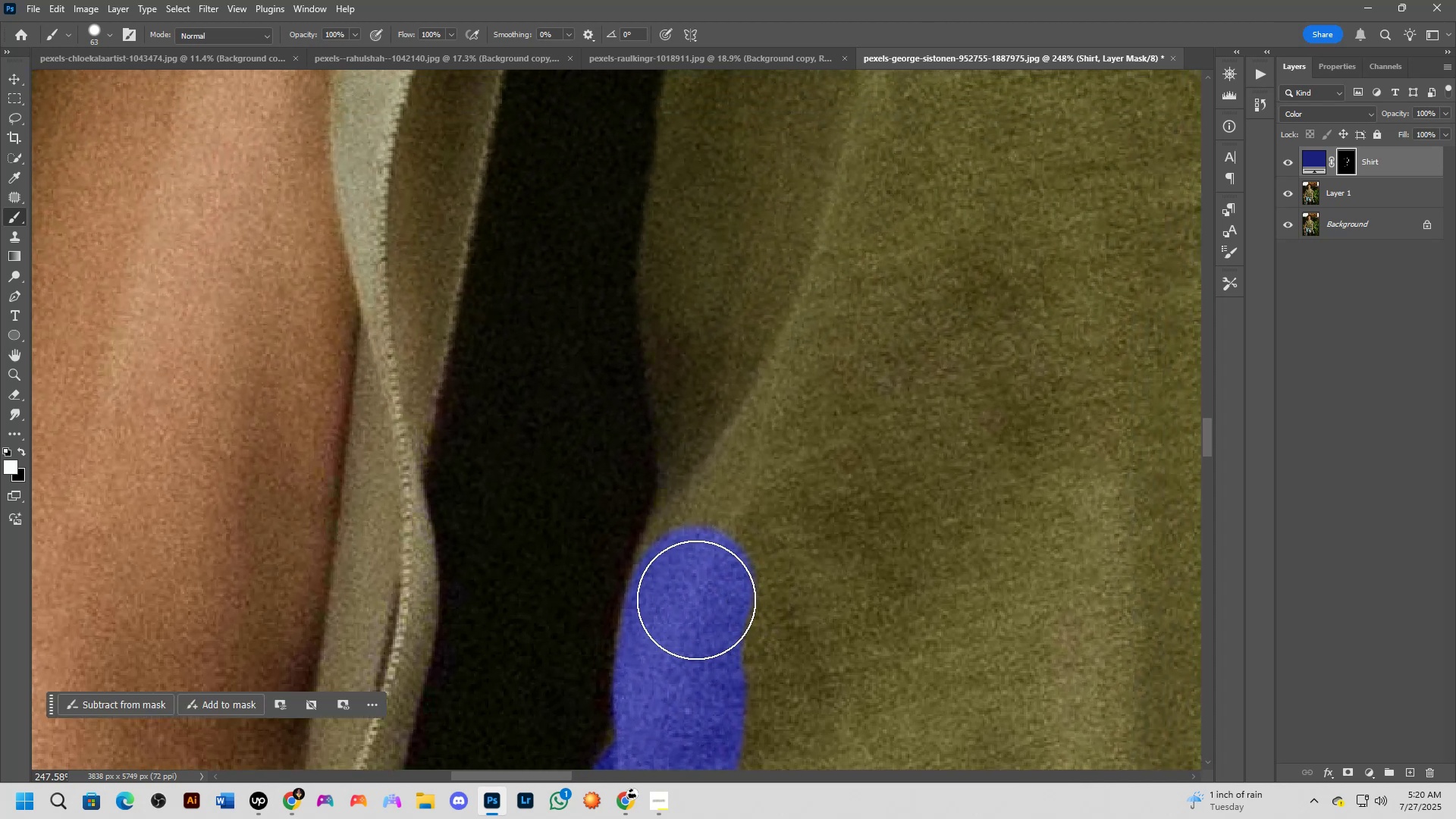 
left_click_drag(start_coordinate=[803, 377], to_coordinate=[734, 593])
 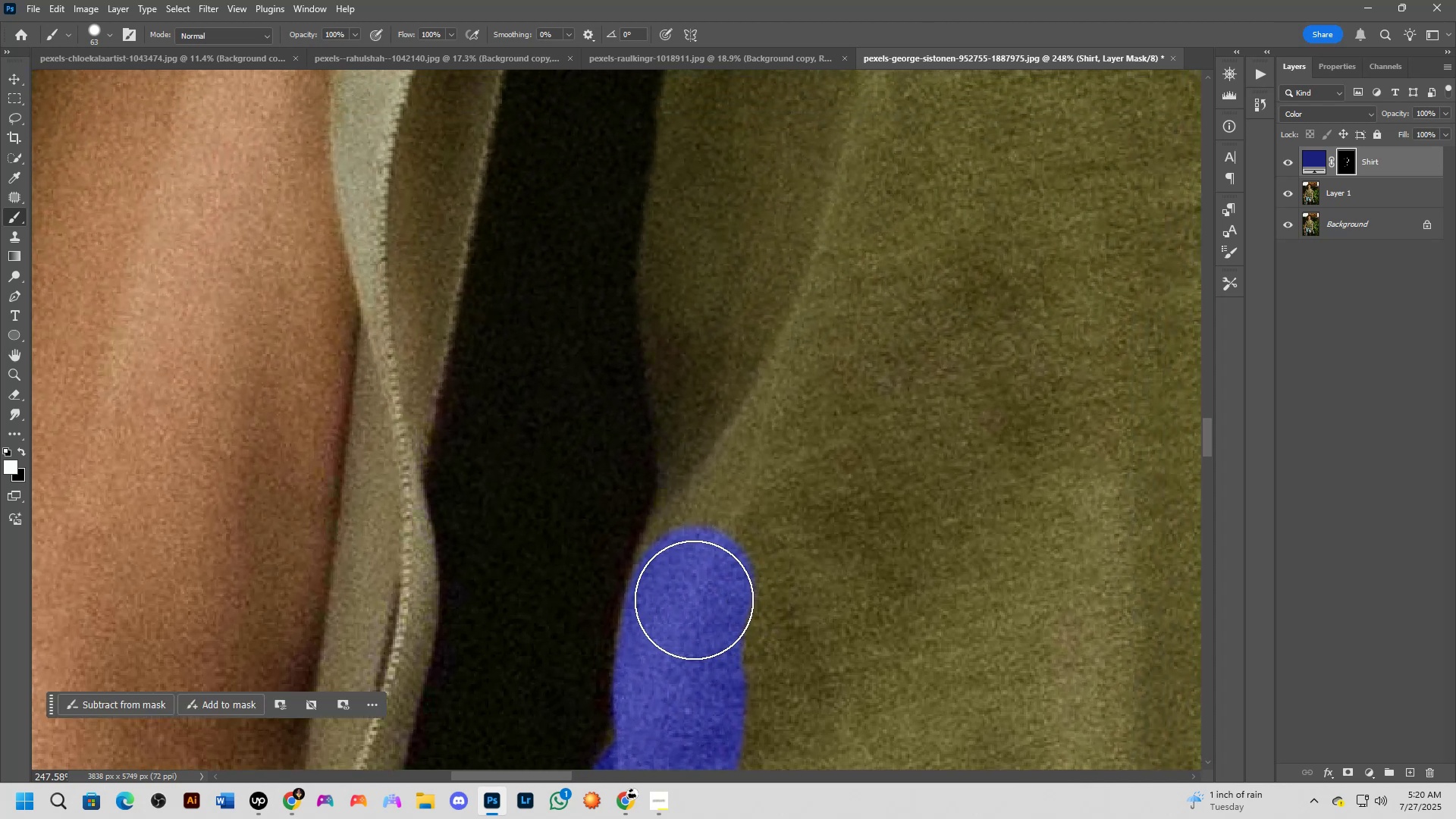 
left_click_drag(start_coordinate=[686, 608], to_coordinate=[723, 453])
 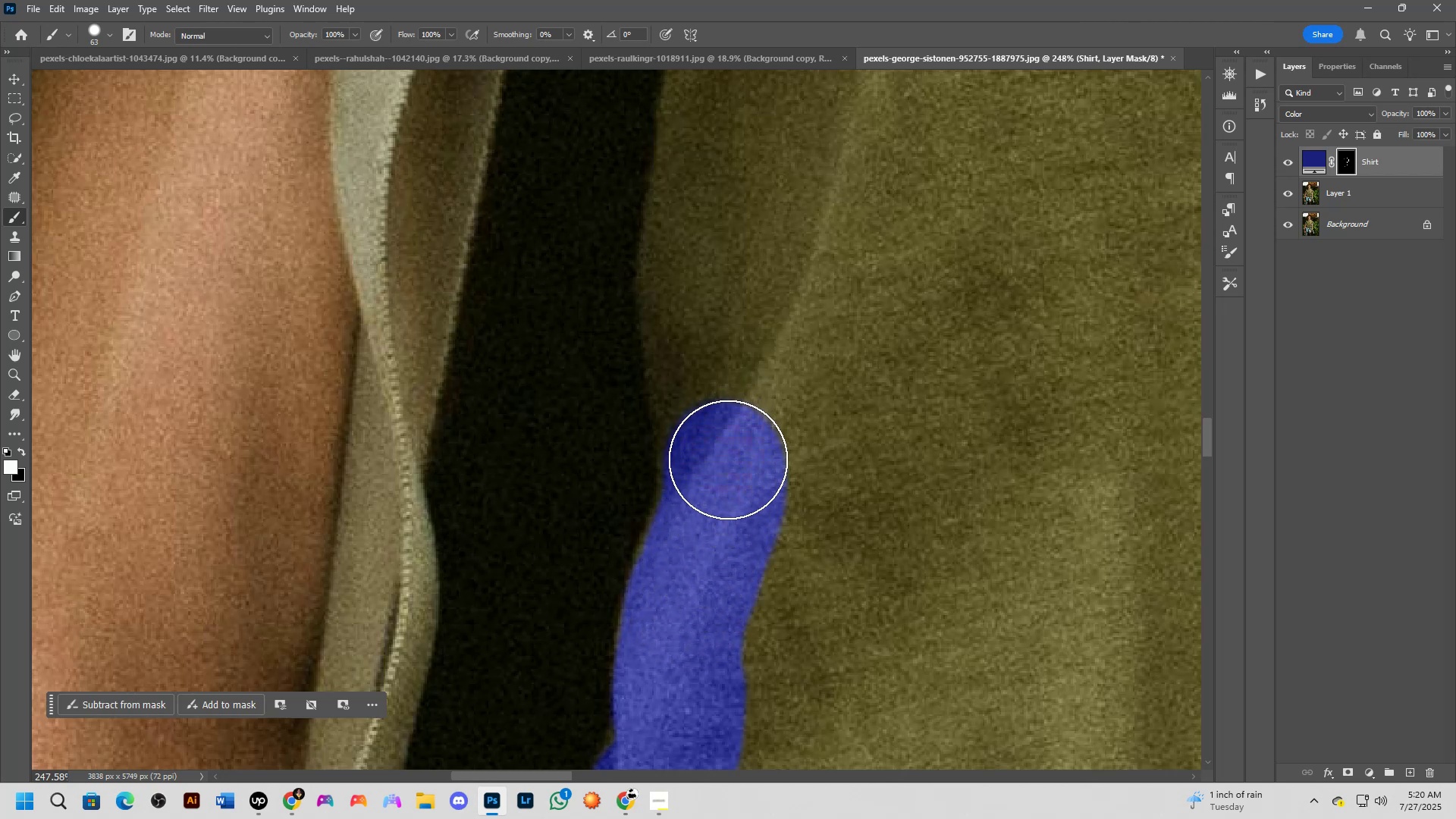 
hold_key(key=AltLeft, duration=0.53)
 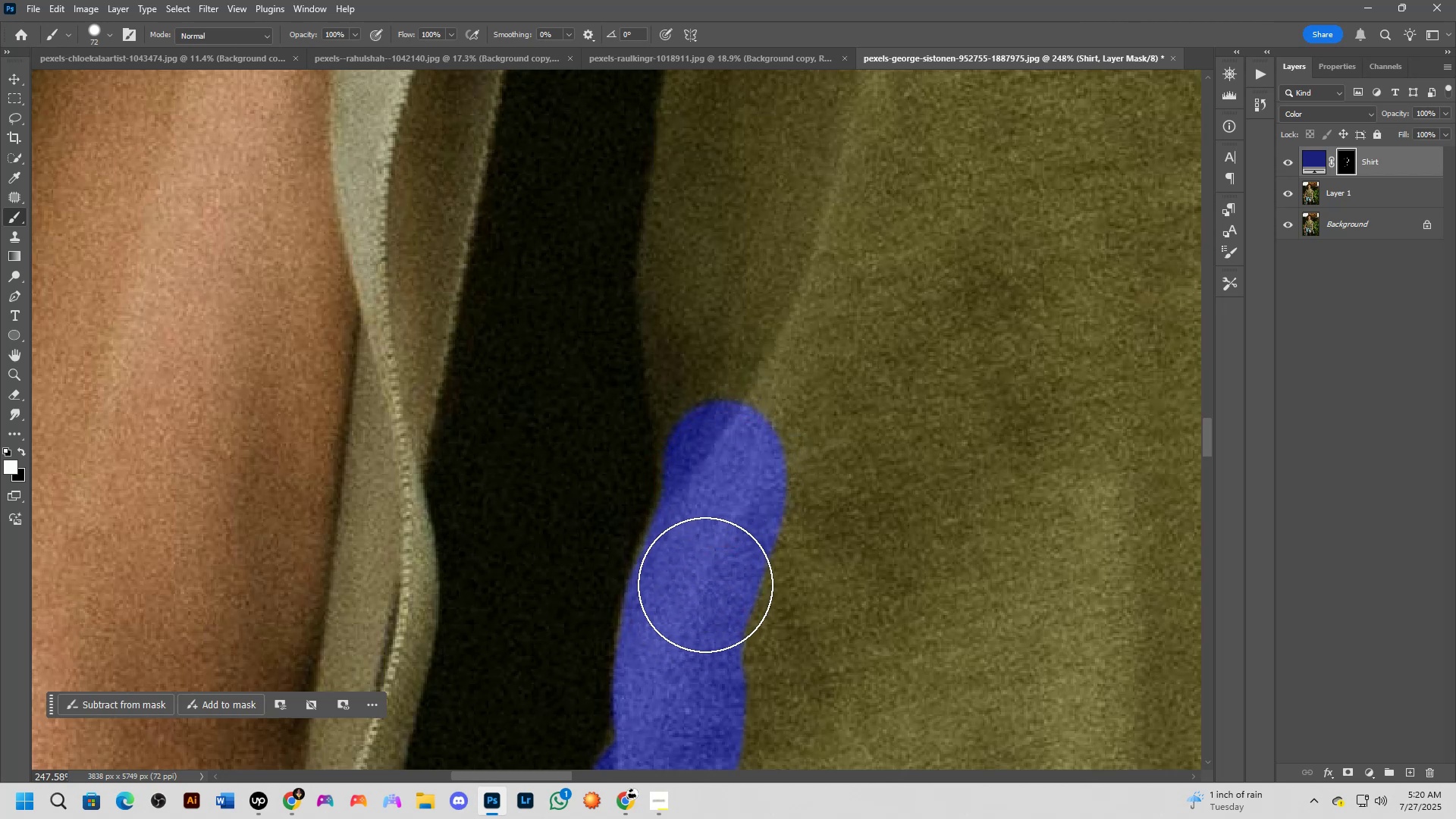 
left_click([705, 570])
 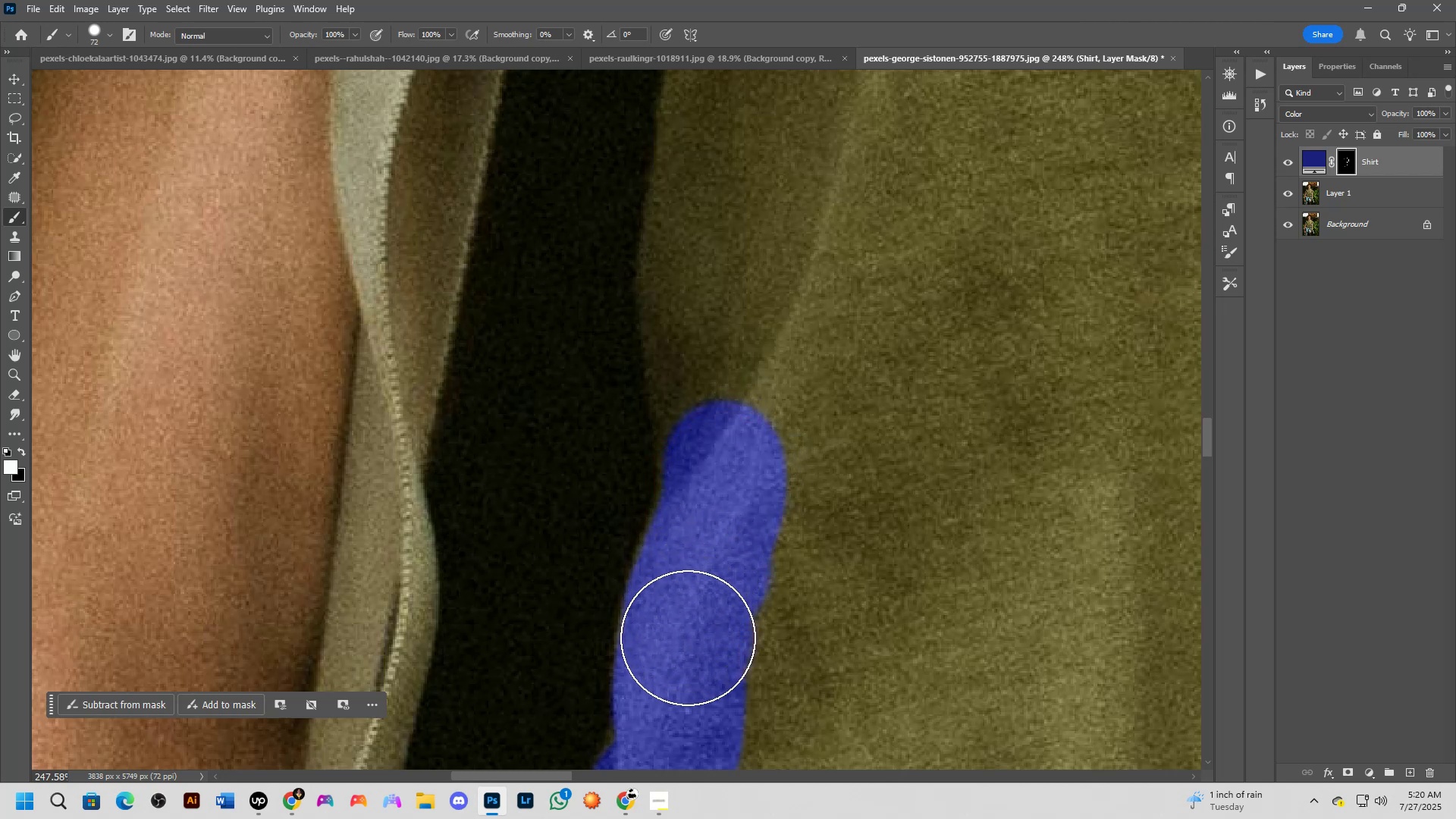 
hold_key(key=Space, duration=0.56)
 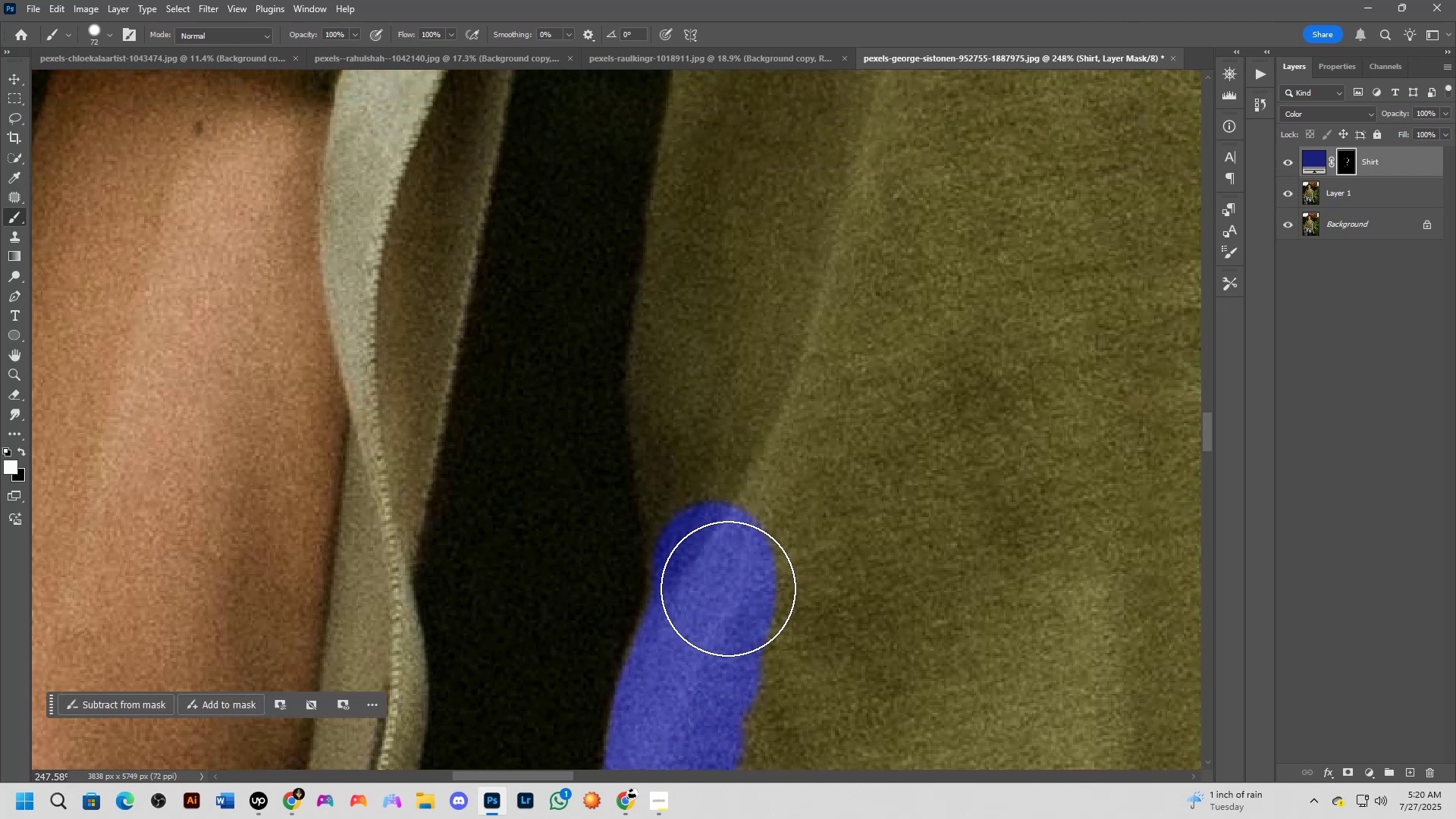 
left_click_drag(start_coordinate=[753, 441], to_coordinate=[742, 542])
 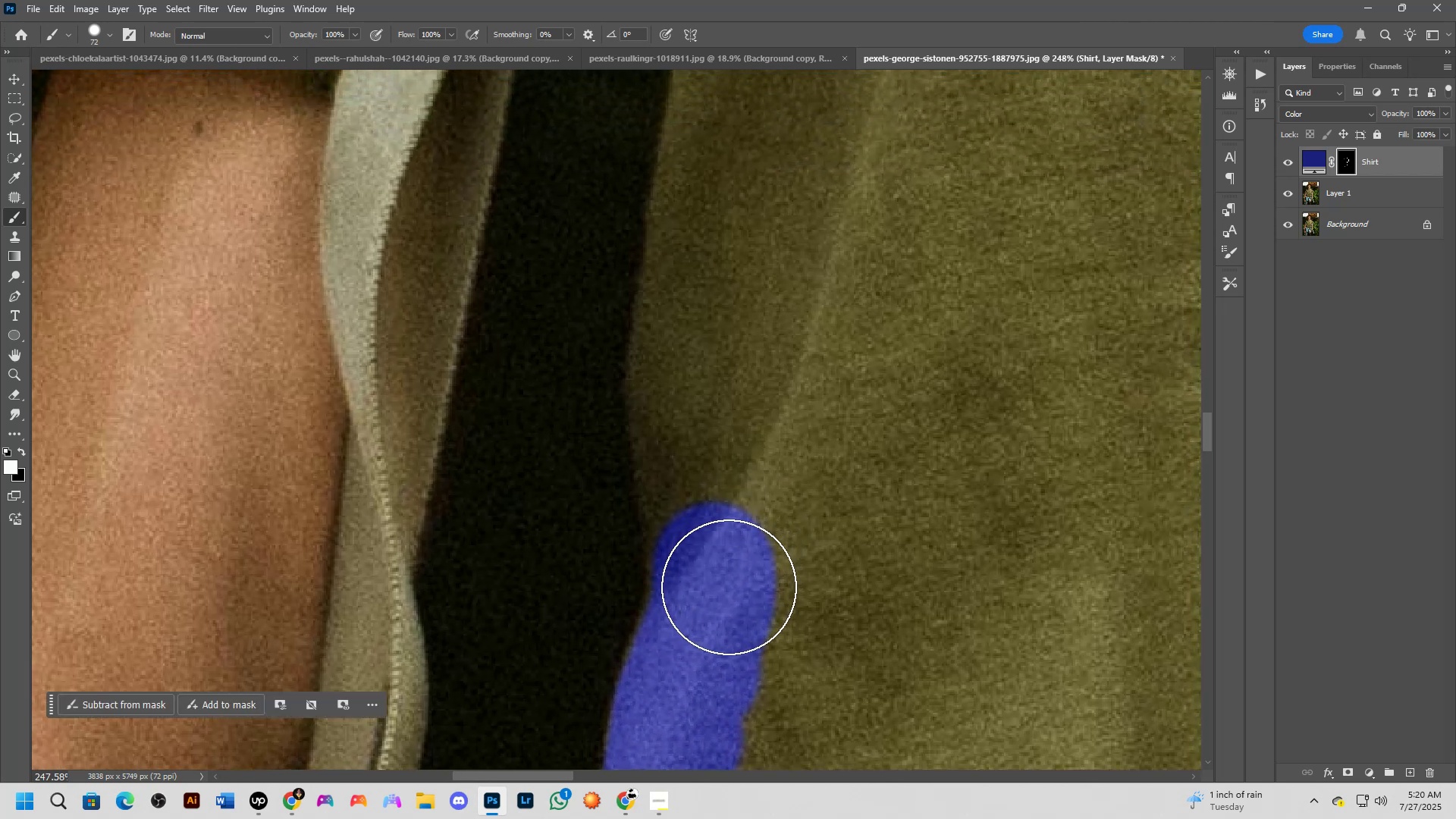 
left_click_drag(start_coordinate=[720, 603], to_coordinate=[703, 358])
 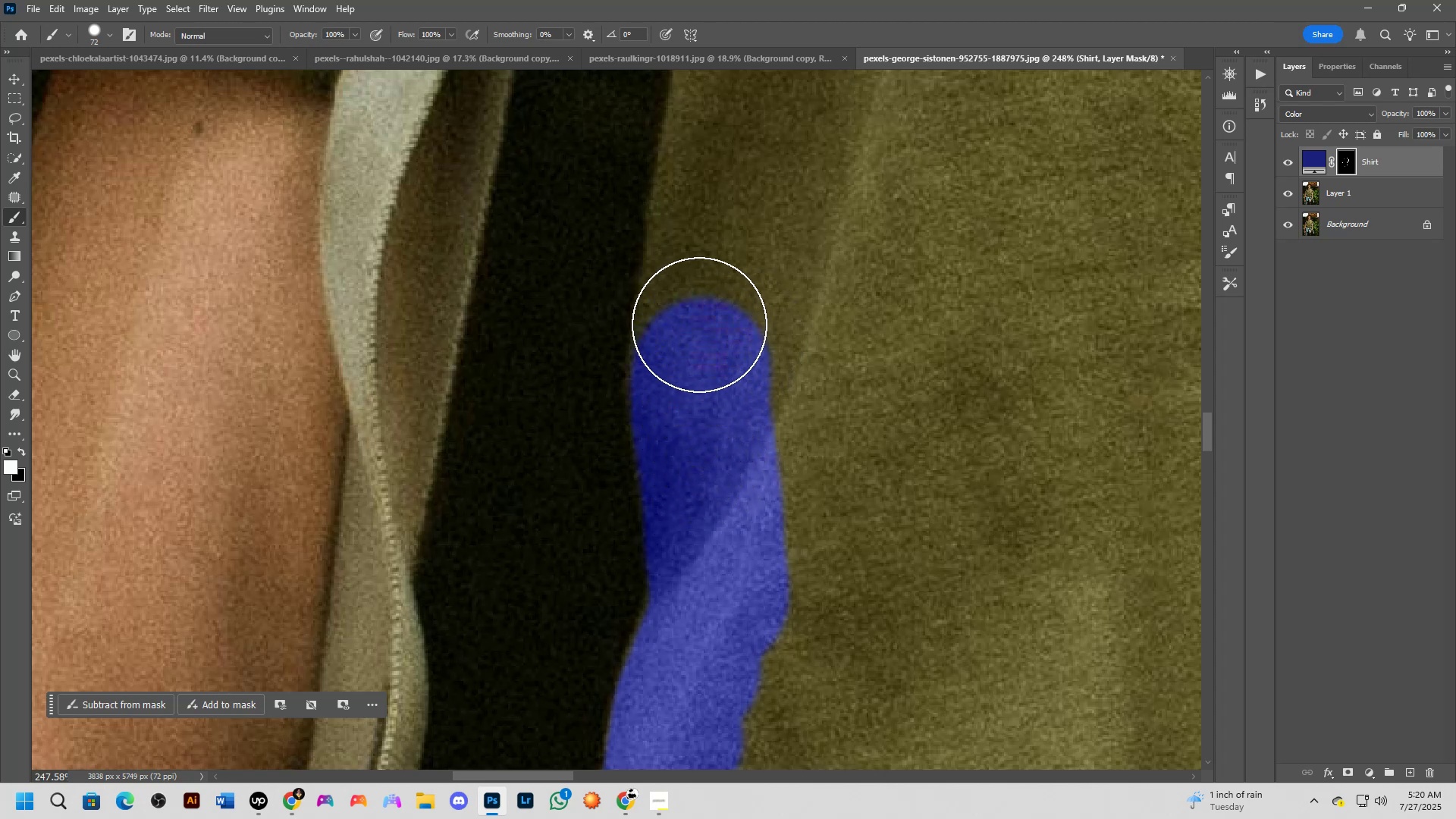 
hold_key(key=Space, duration=0.62)
 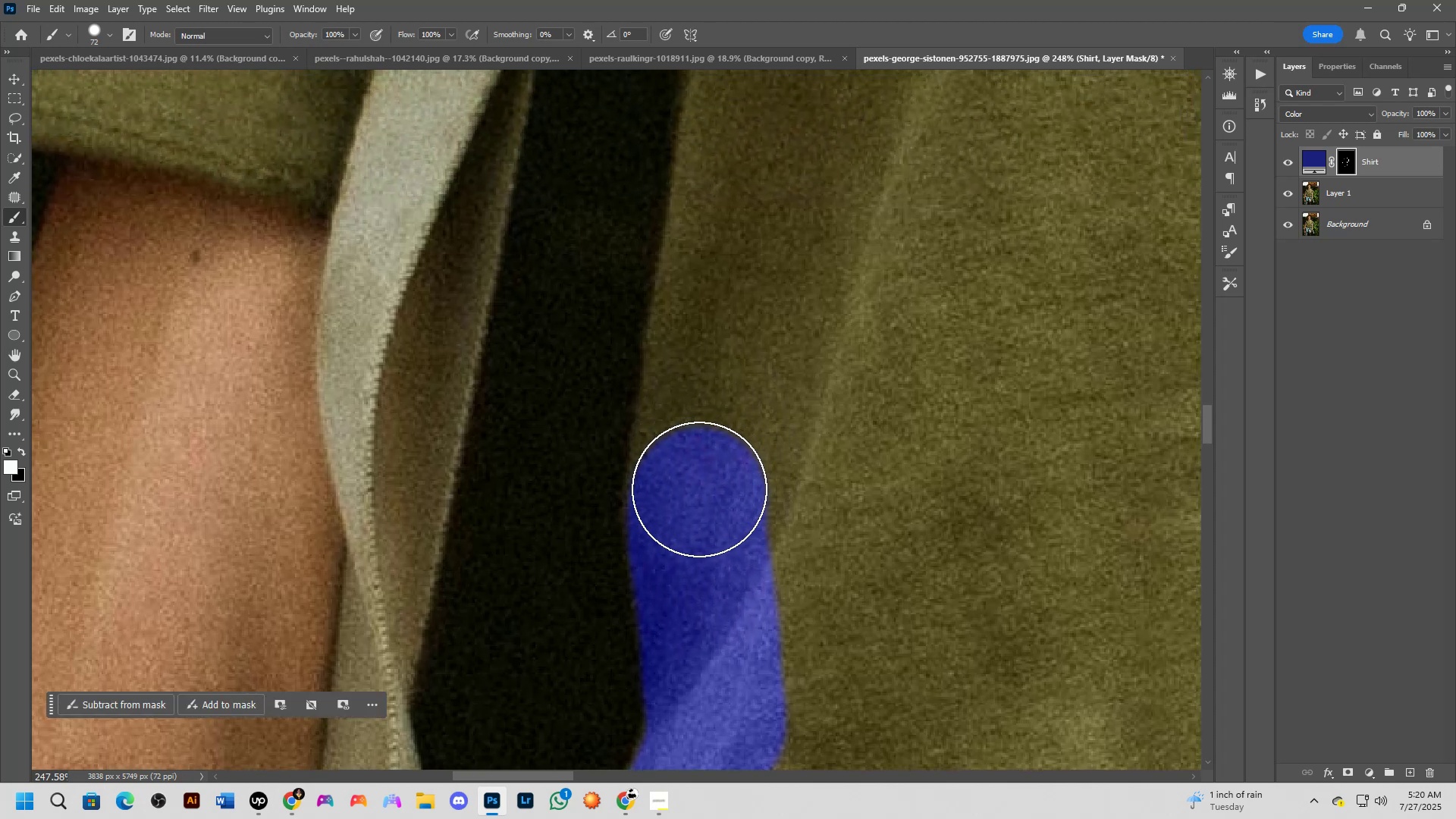 
left_click_drag(start_coordinate=[726, 291], to_coordinate=[723, 420])
 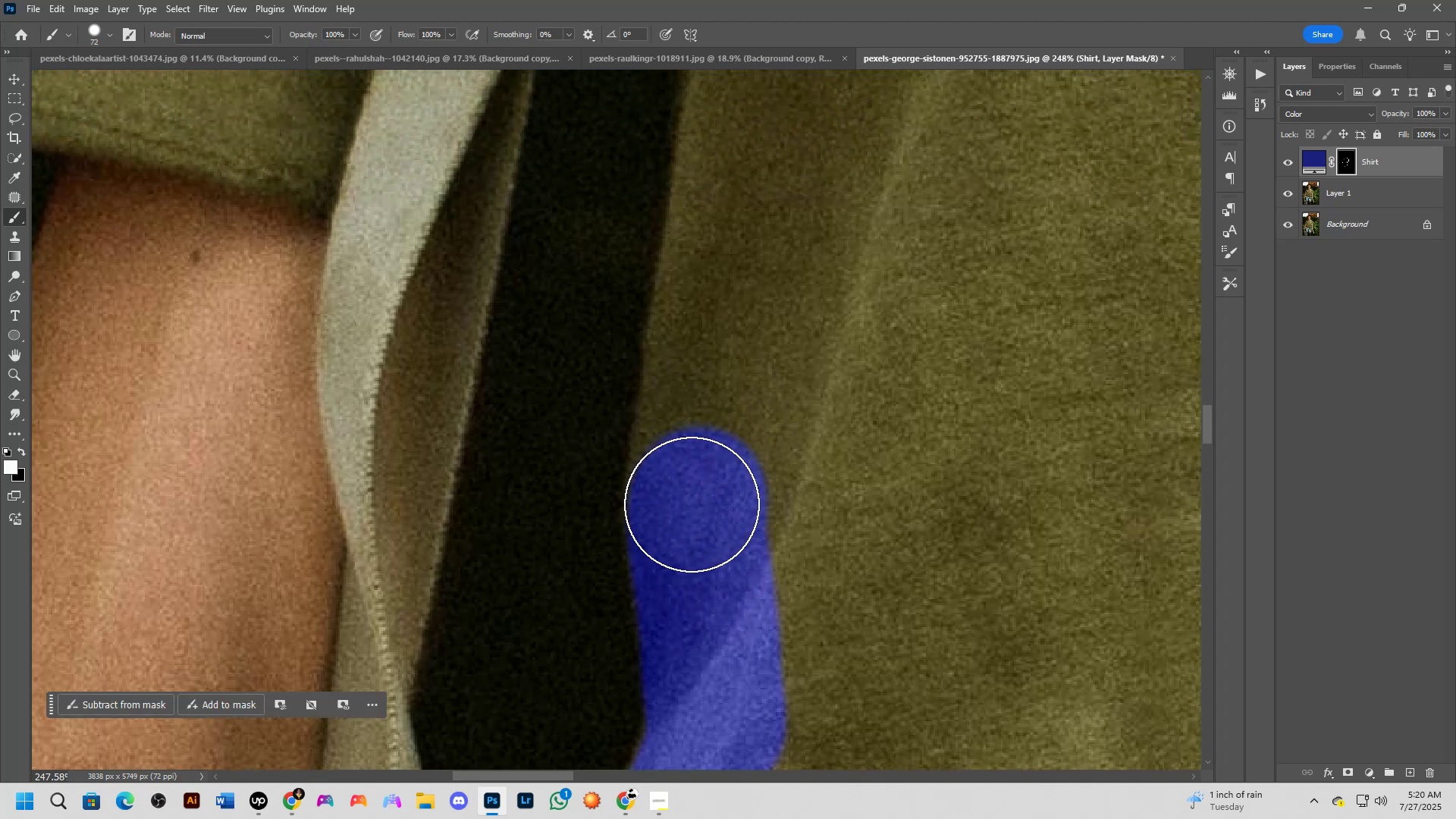 
hold_key(key=AltLeft, duration=0.31)
 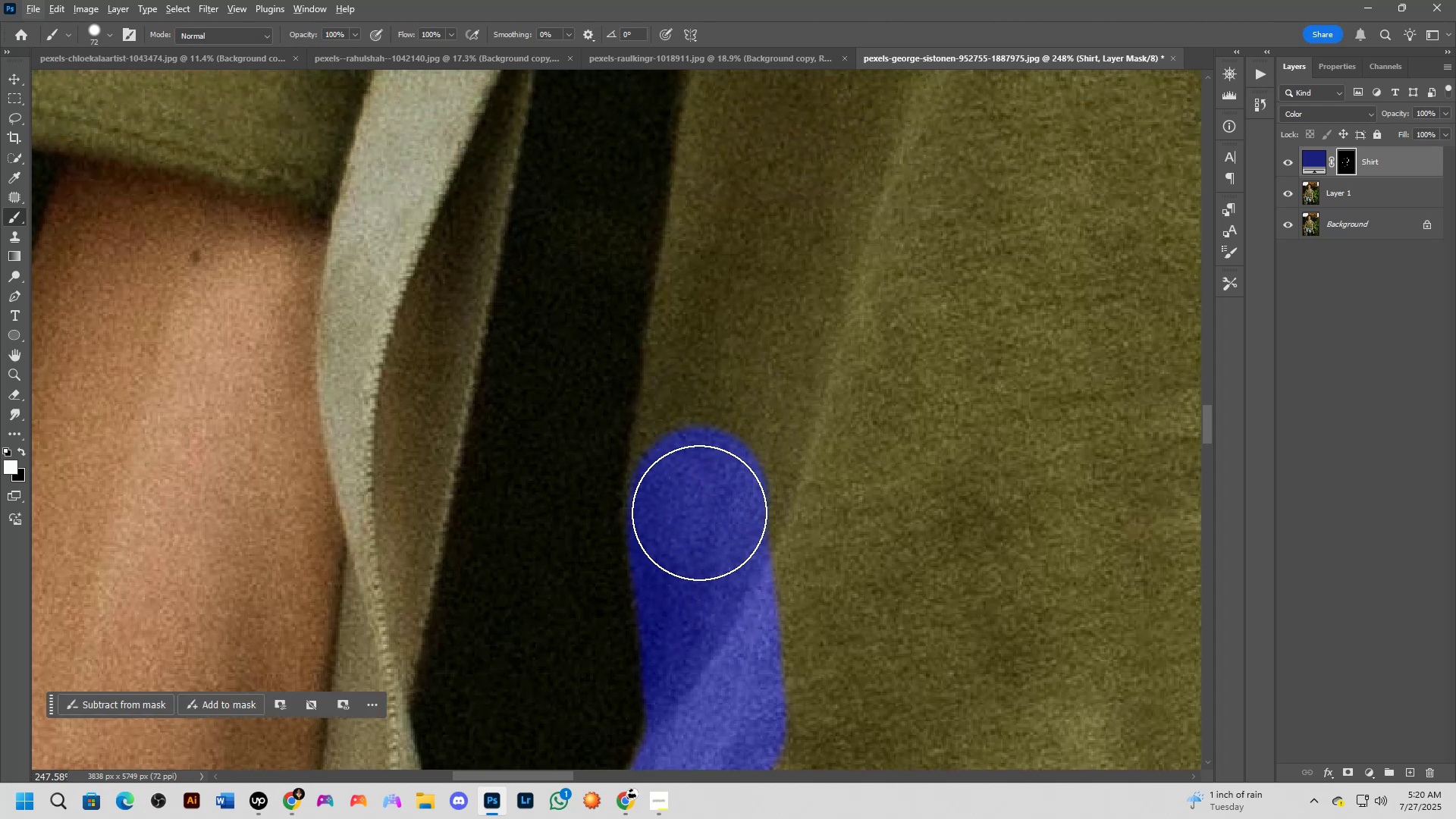 
left_click_drag(start_coordinate=[695, 506], to_coordinate=[730, 300])
 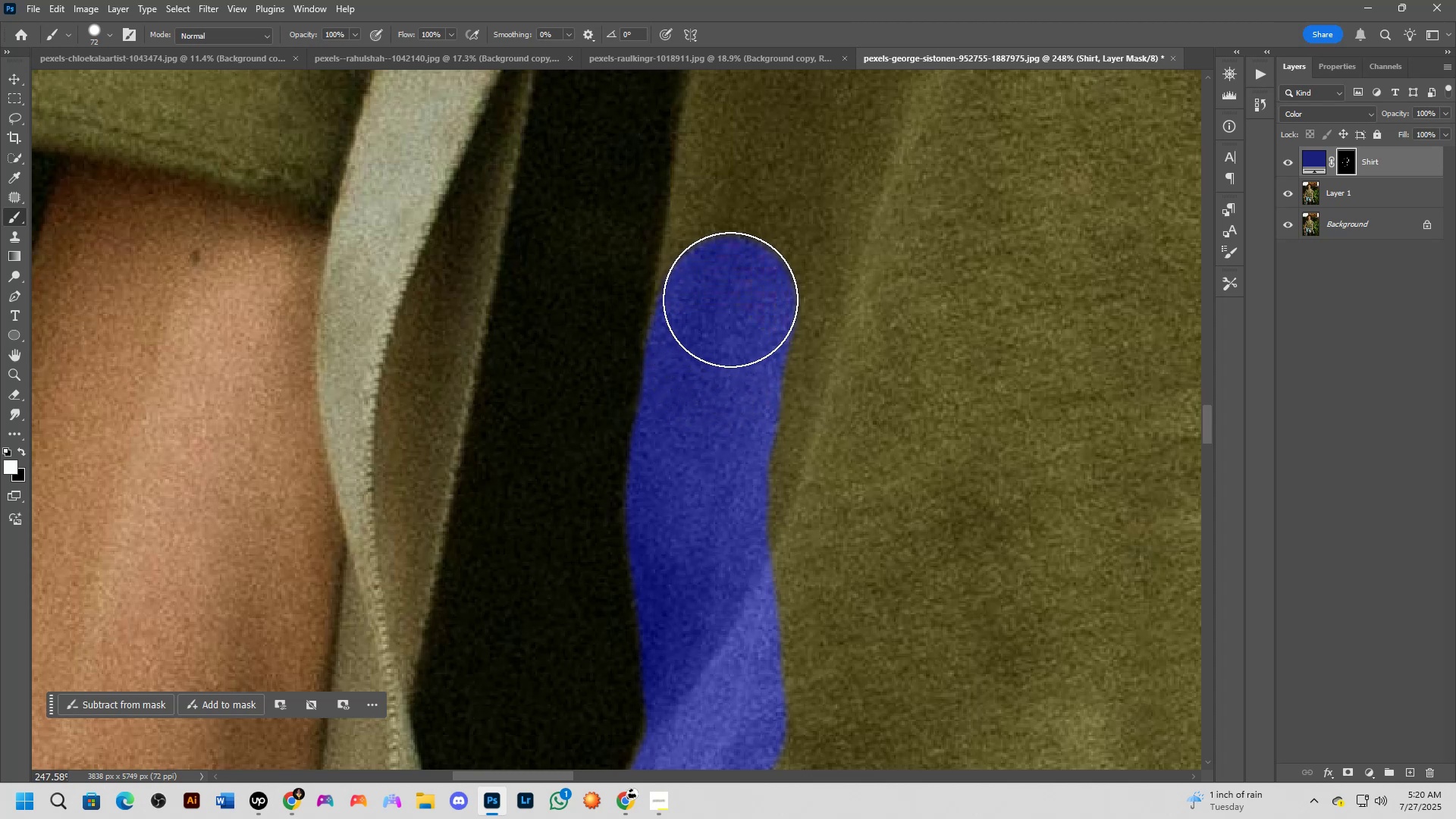 
hold_key(key=Space, duration=0.62)
 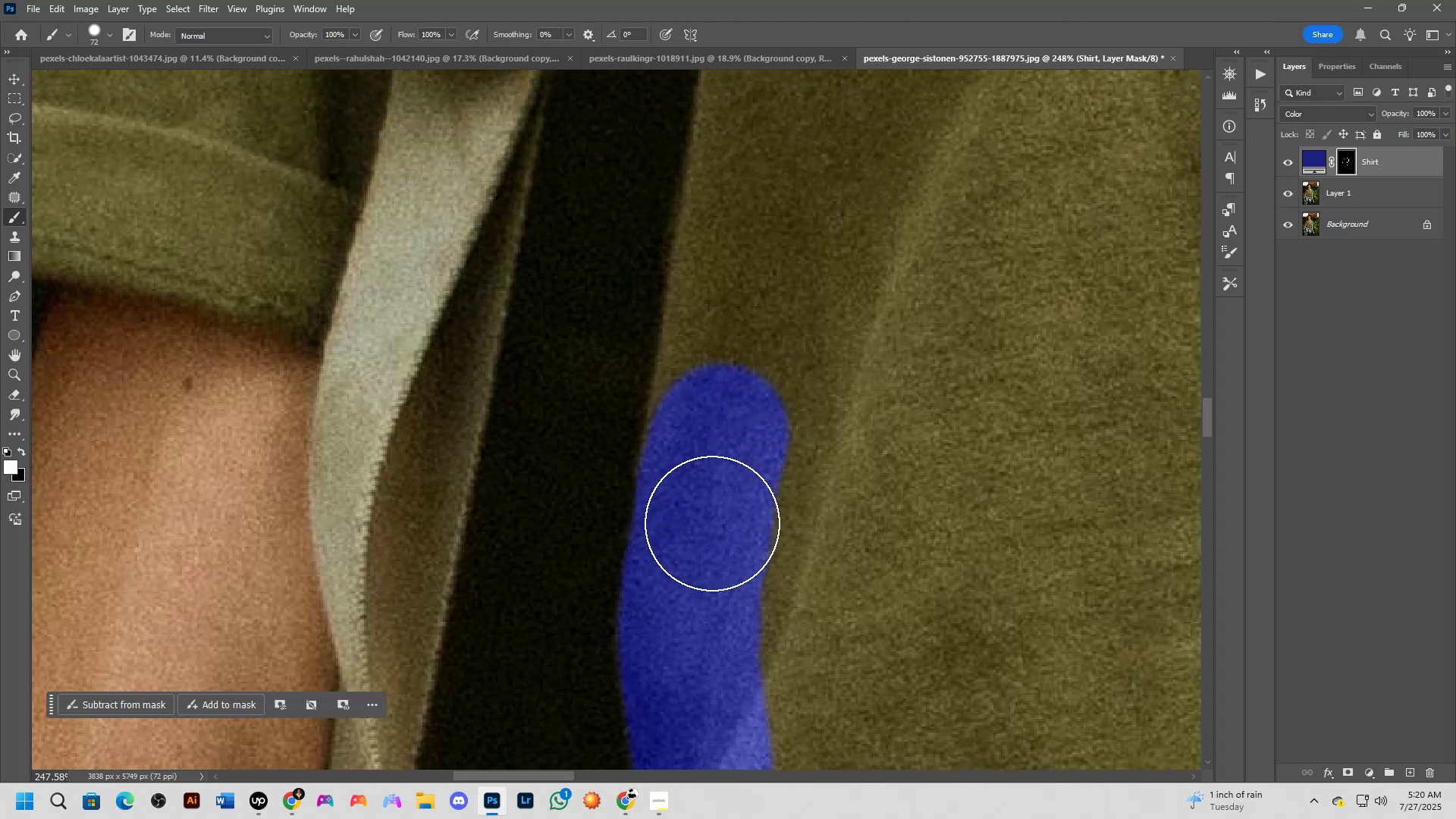 
left_click_drag(start_coordinate=[752, 286], to_coordinate=[744, 413])
 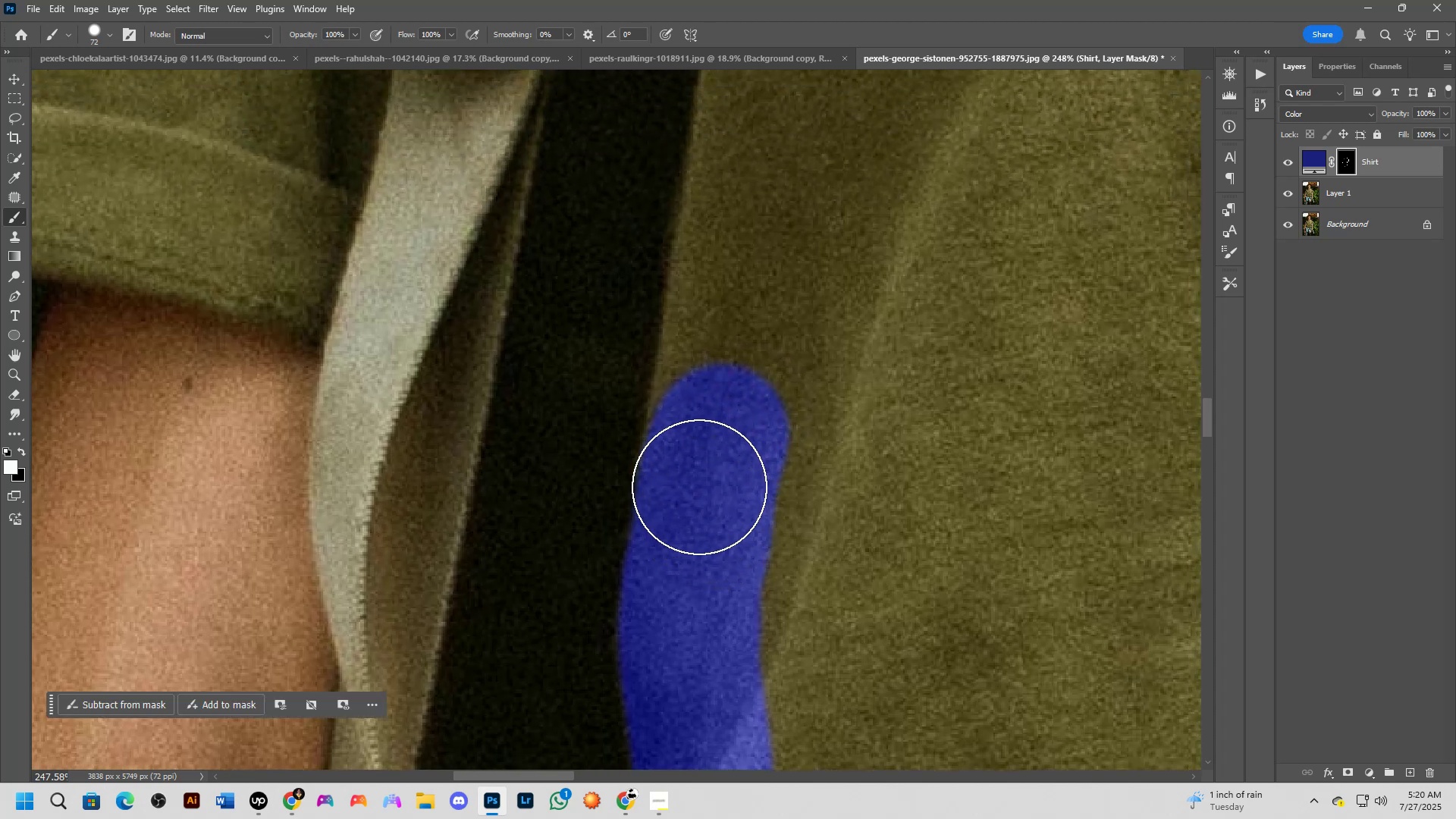 
left_click_drag(start_coordinate=[706, 479], to_coordinate=[733, 278])
 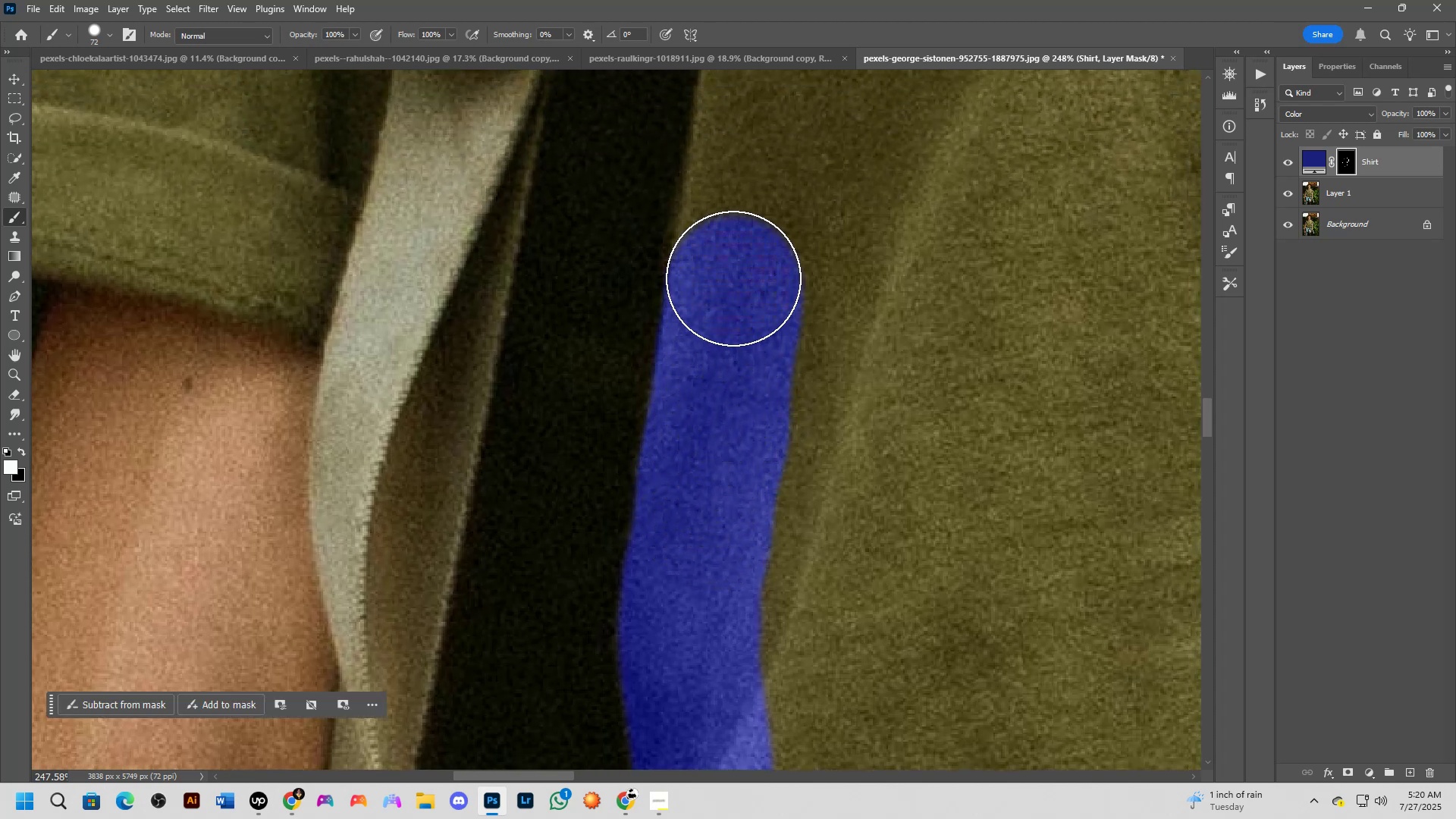 
hold_key(key=Space, duration=0.74)
 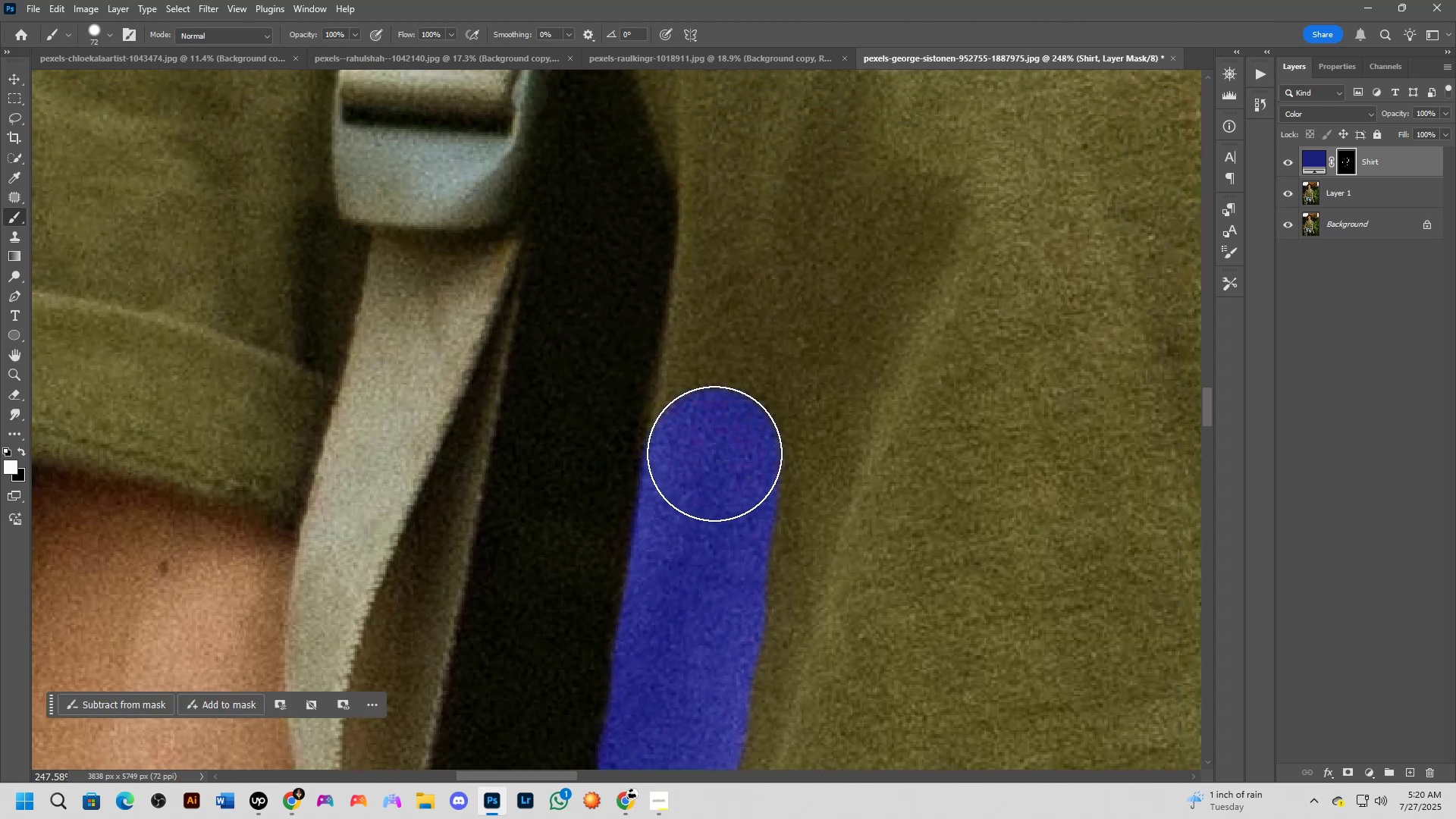 
left_click_drag(start_coordinate=[745, 271], to_coordinate=[720, 454])
 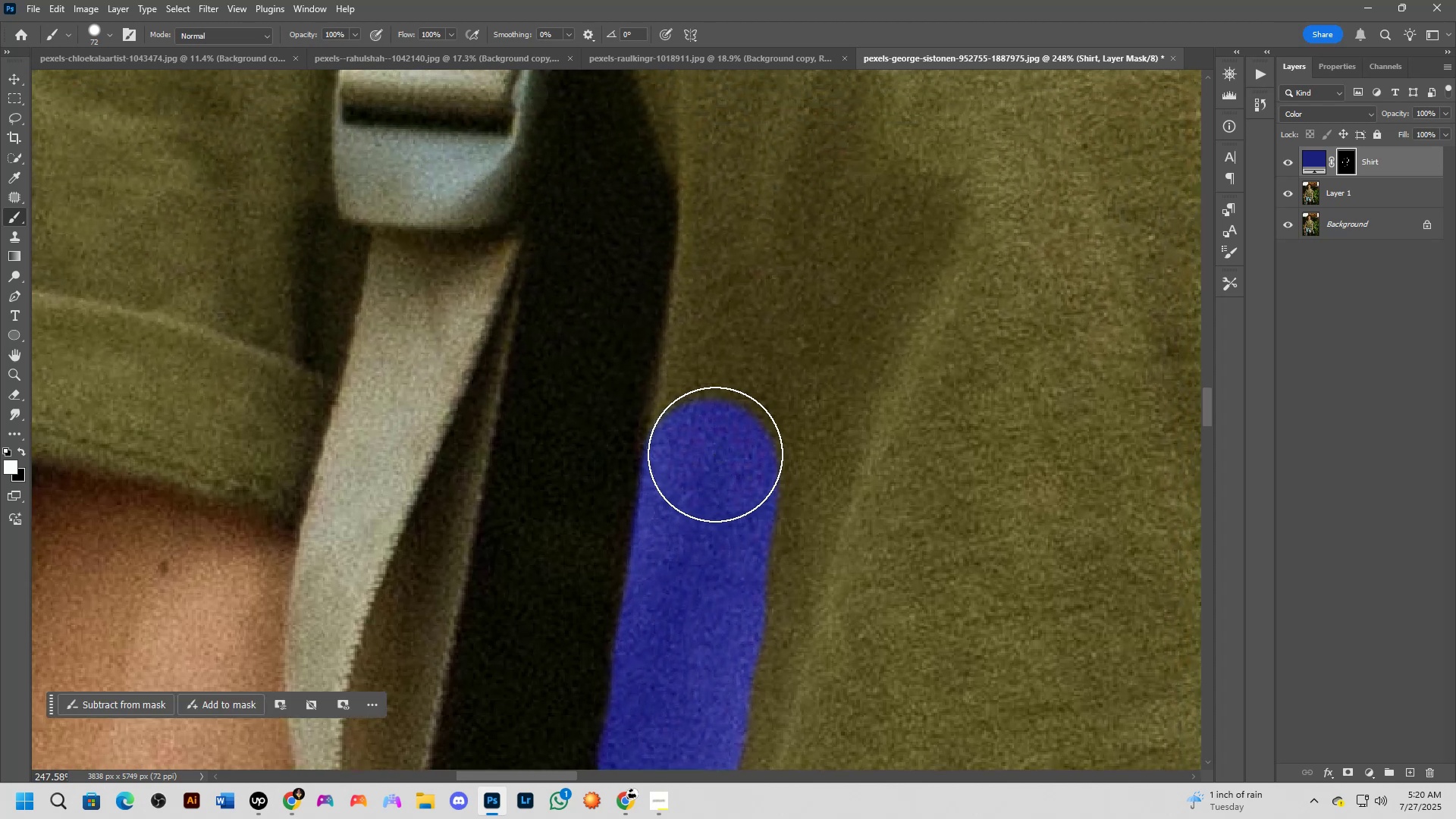 
left_click_drag(start_coordinate=[714, 453], to_coordinate=[711, 438])
 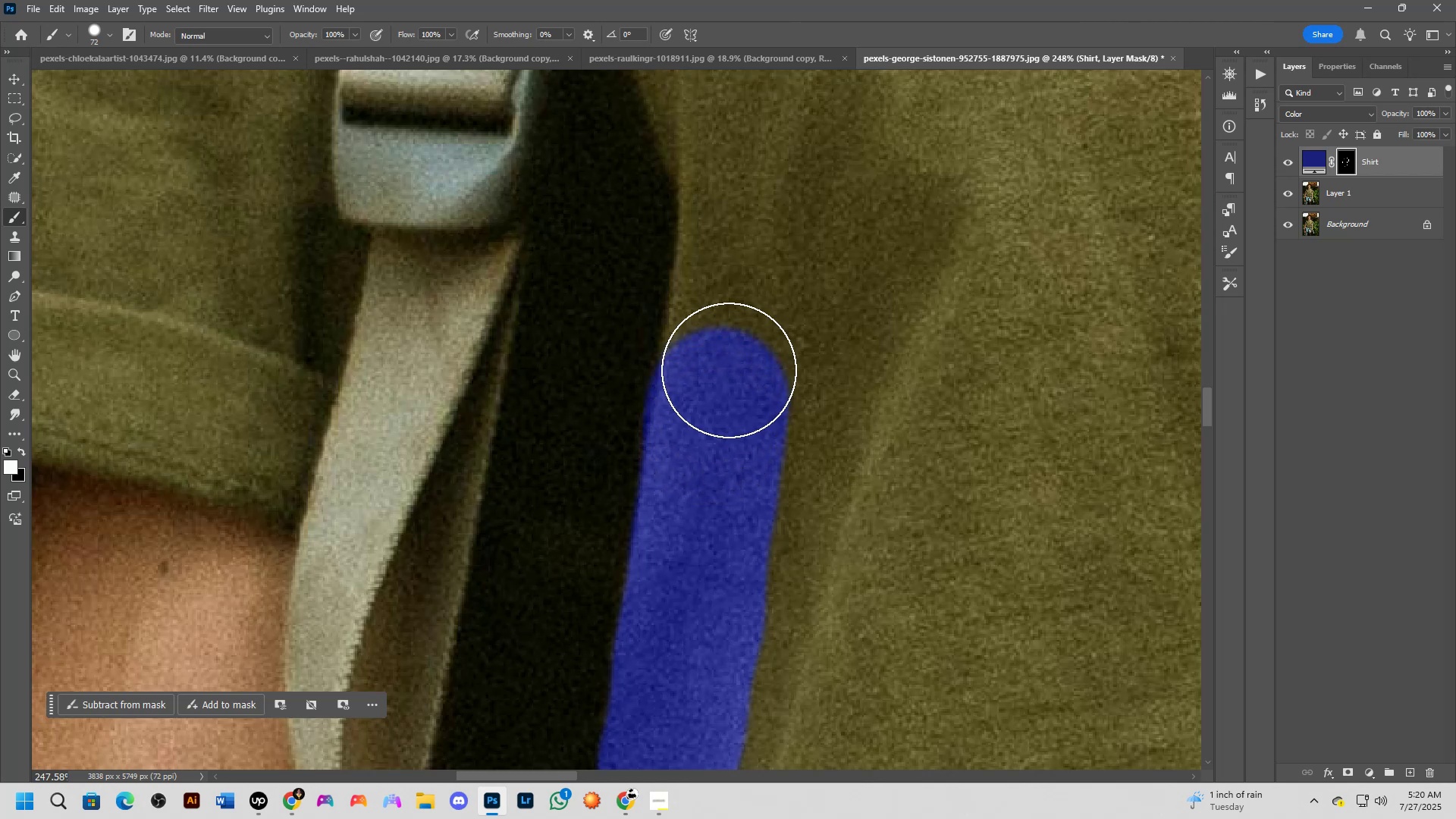 
hold_key(key=Space, duration=0.4)
 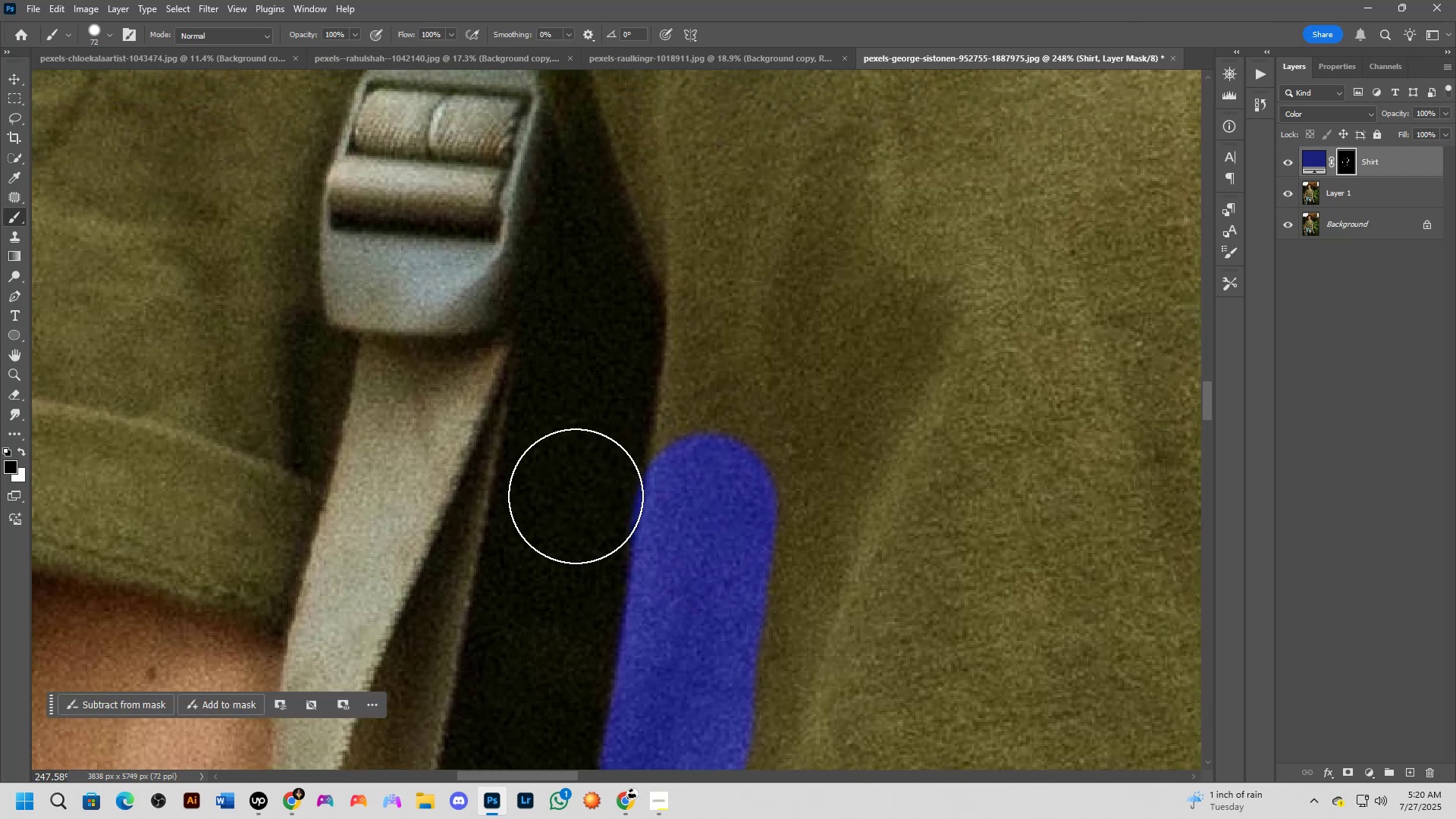 
left_click_drag(start_coordinate=[728, 370], to_coordinate=[720, 439])
 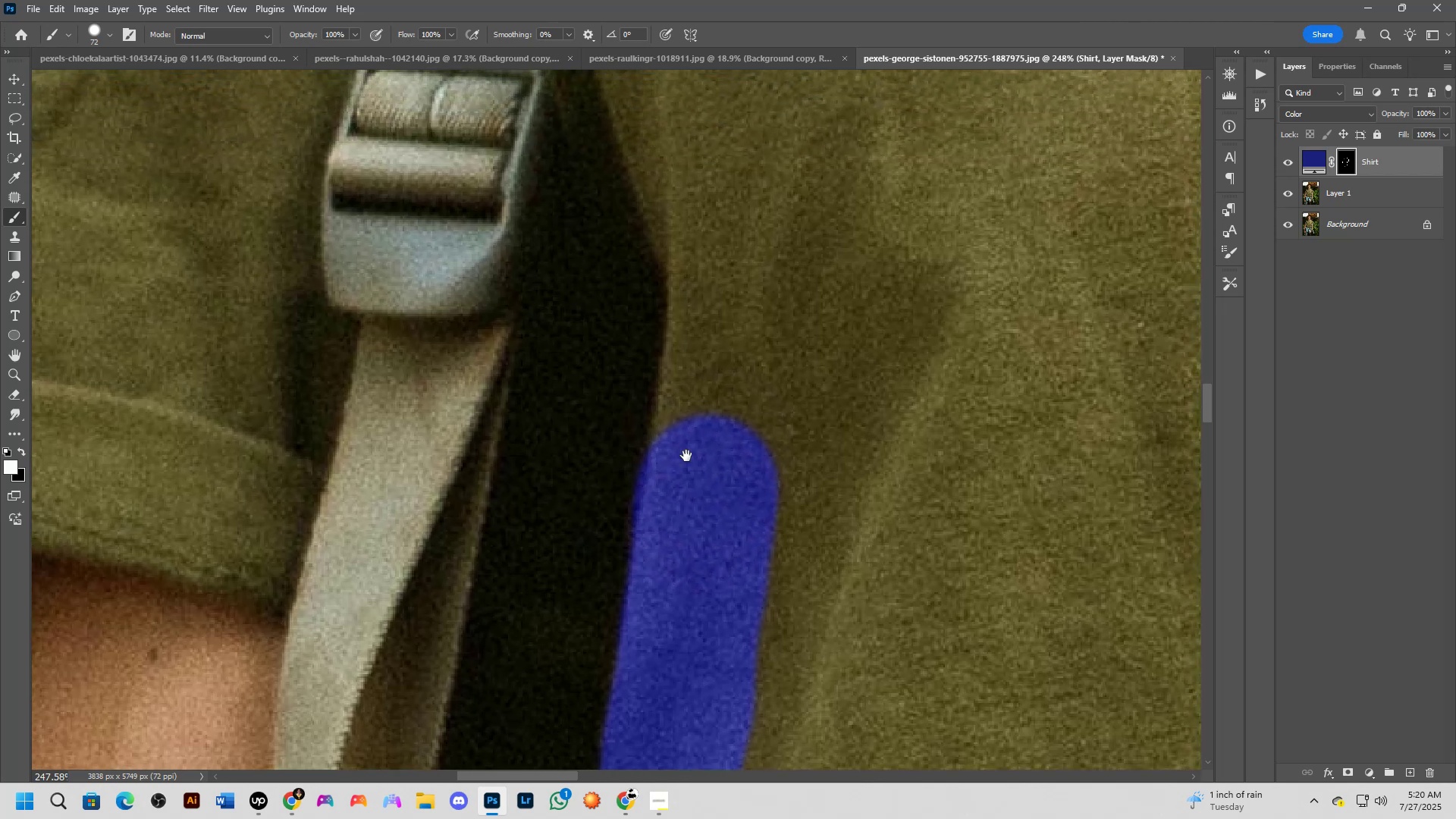 
key(X)
 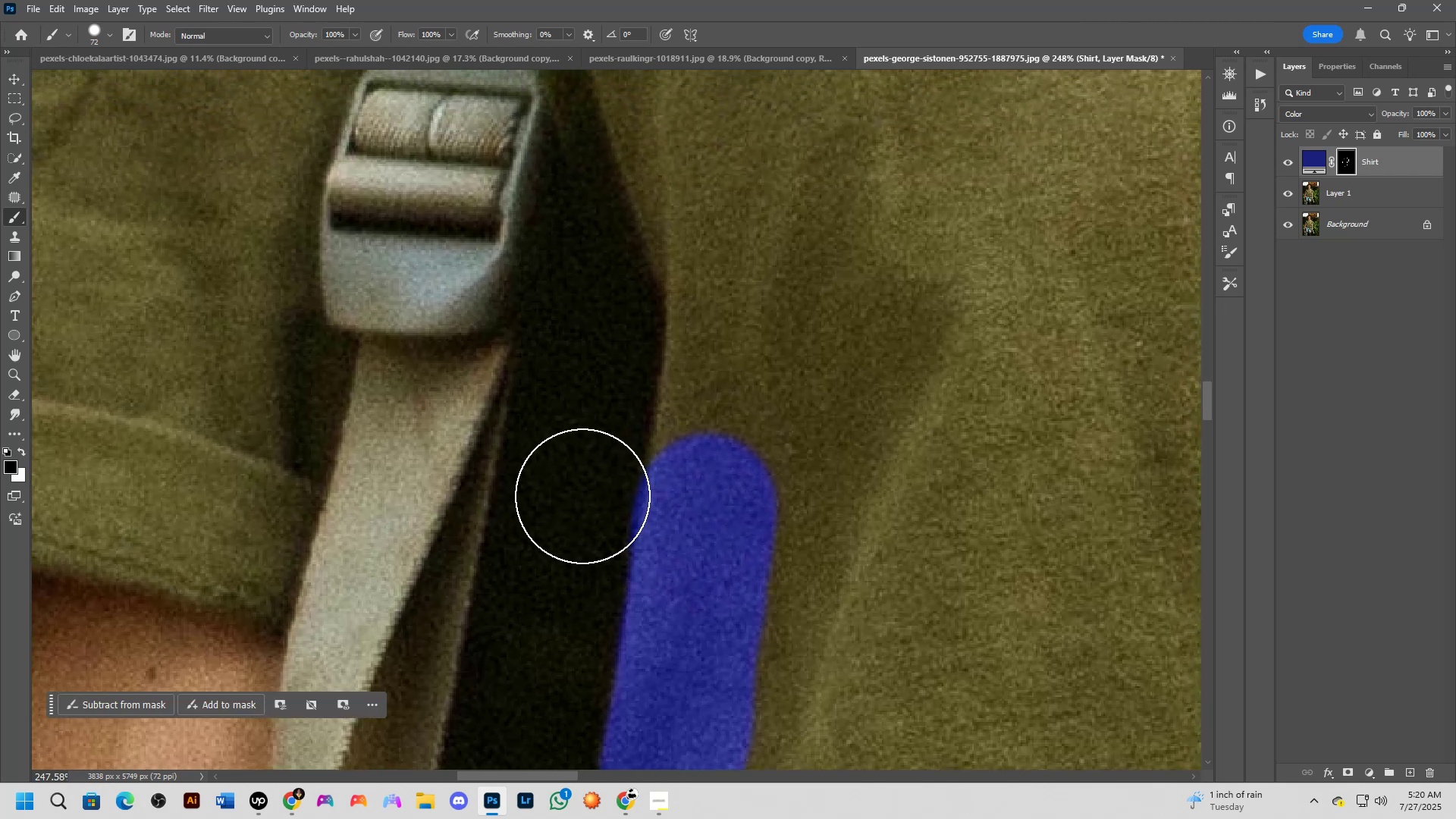 
left_click([579, 494])
 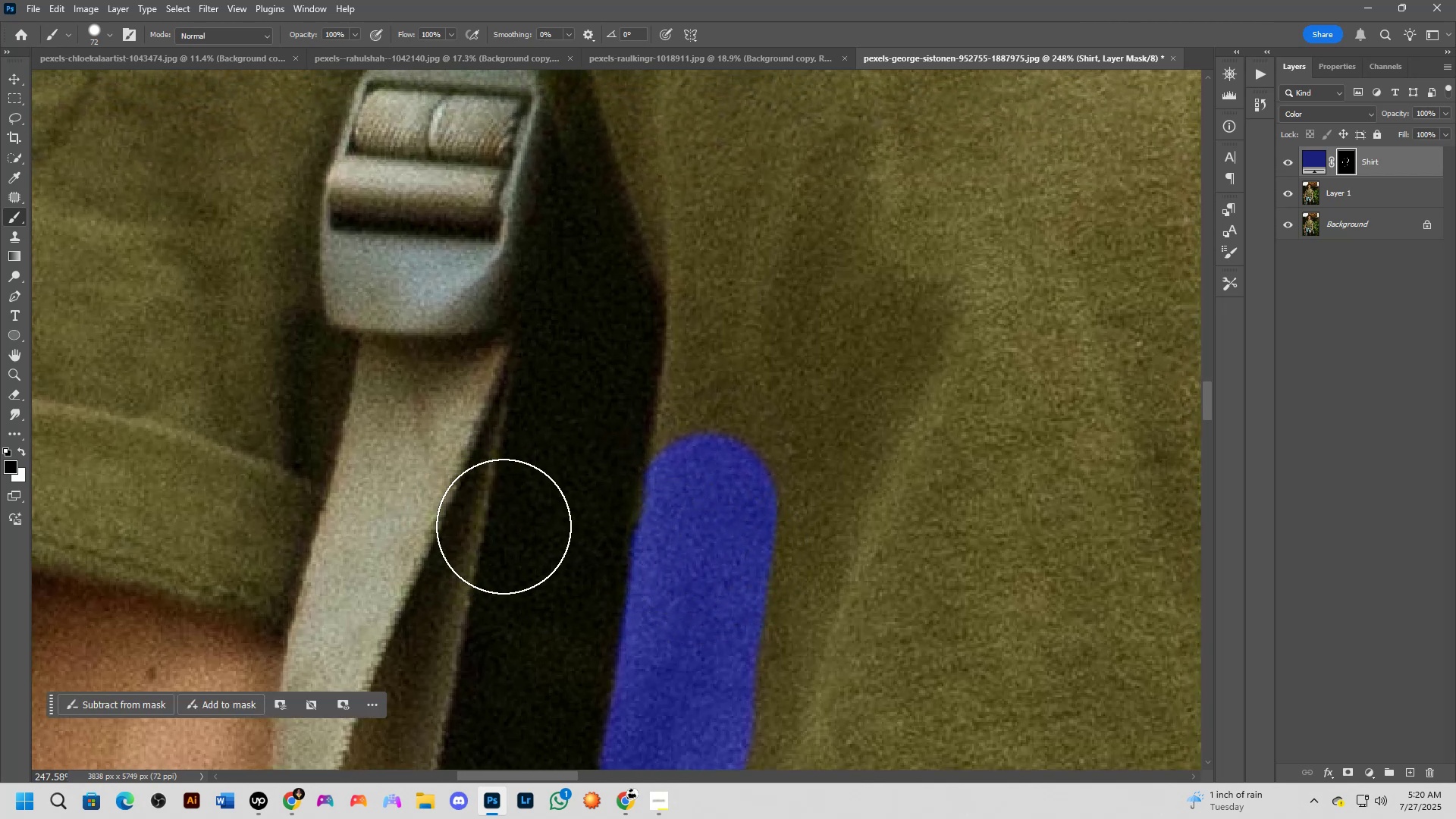 
left_click([573, 522])
 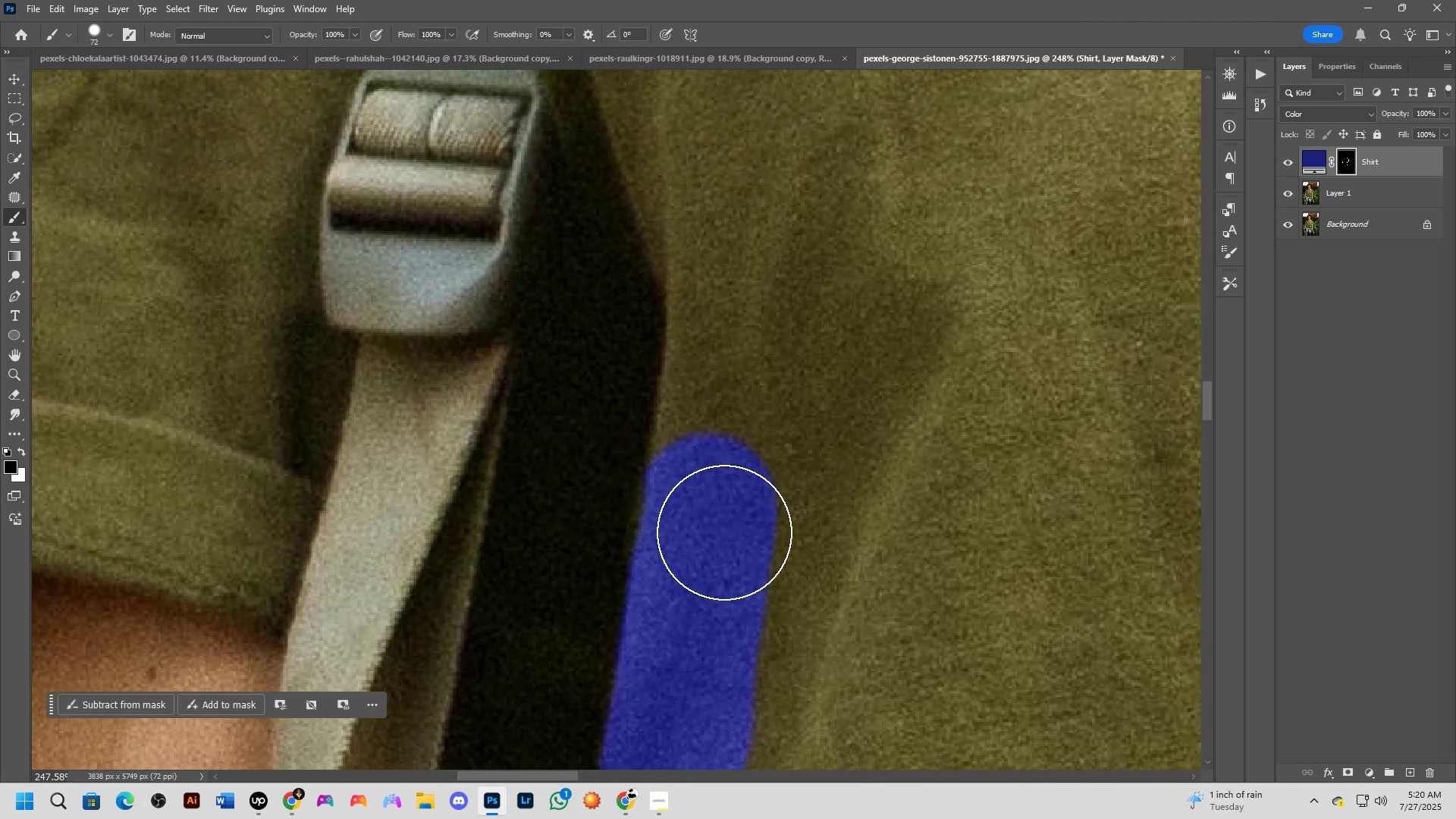 
left_click_drag(start_coordinate=[709, 552], to_coordinate=[706, 536])
 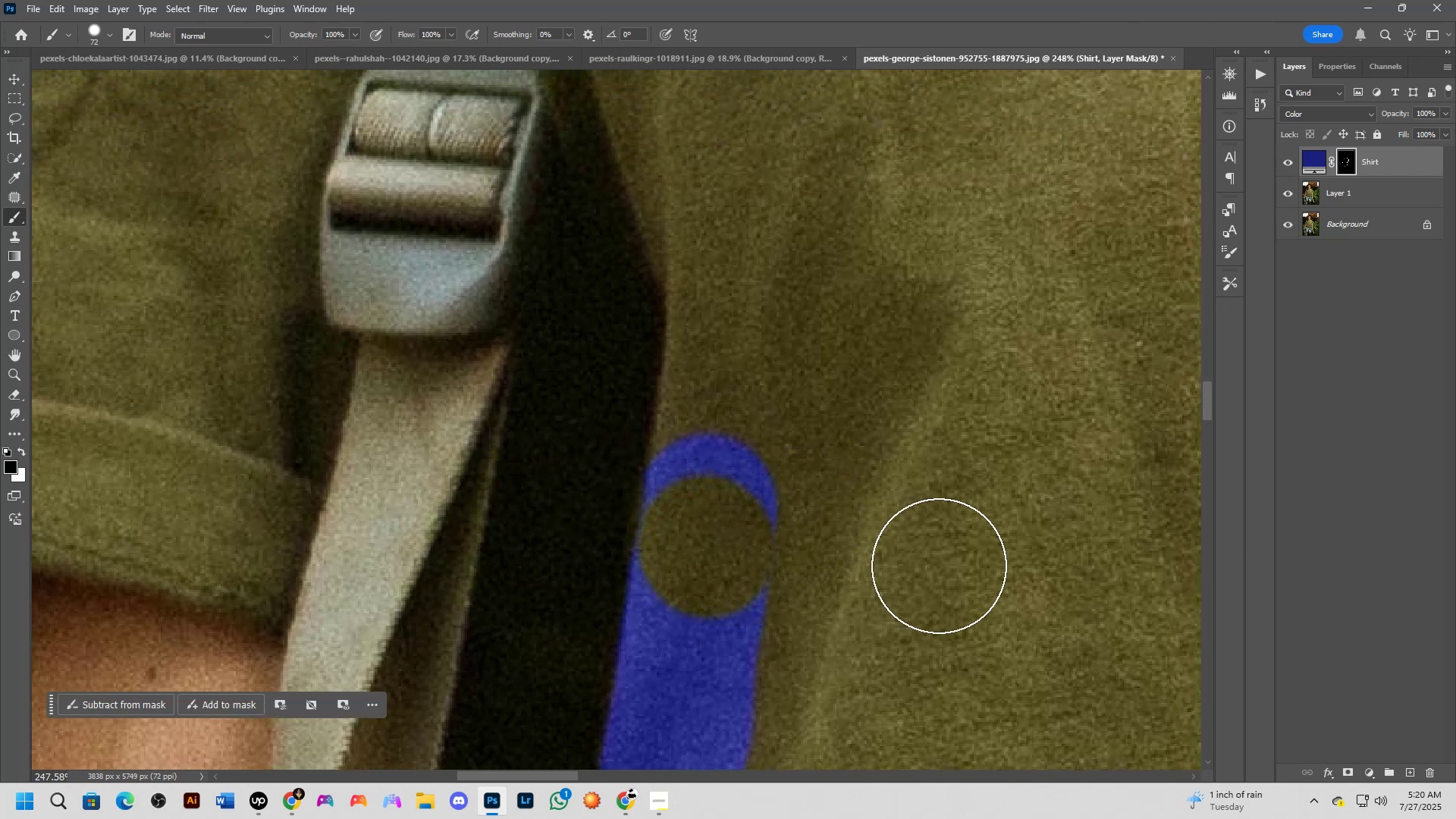 
key(Control+Z)
 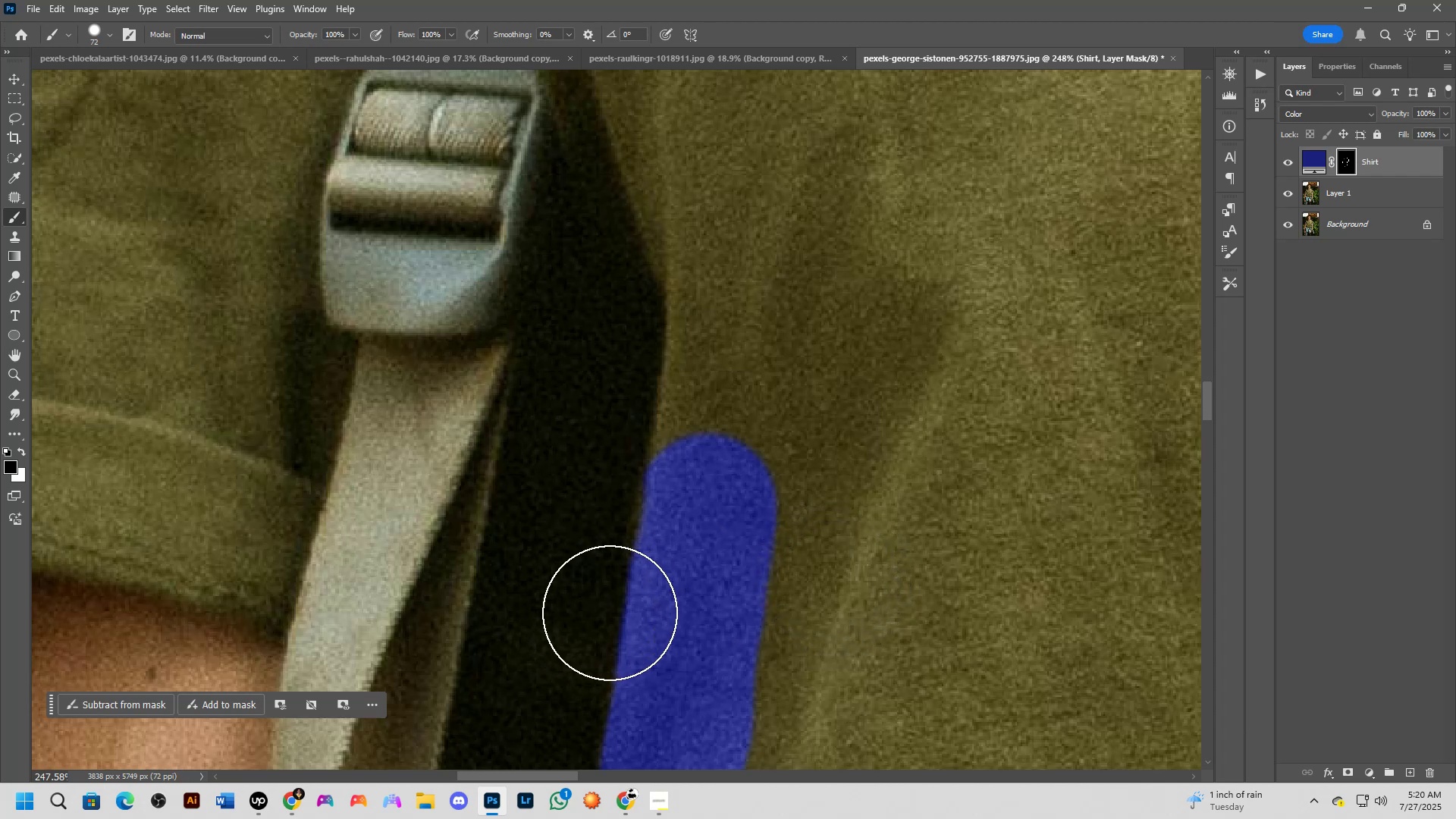 
left_click_drag(start_coordinate=[708, 535], to_coordinate=[714, 519])
 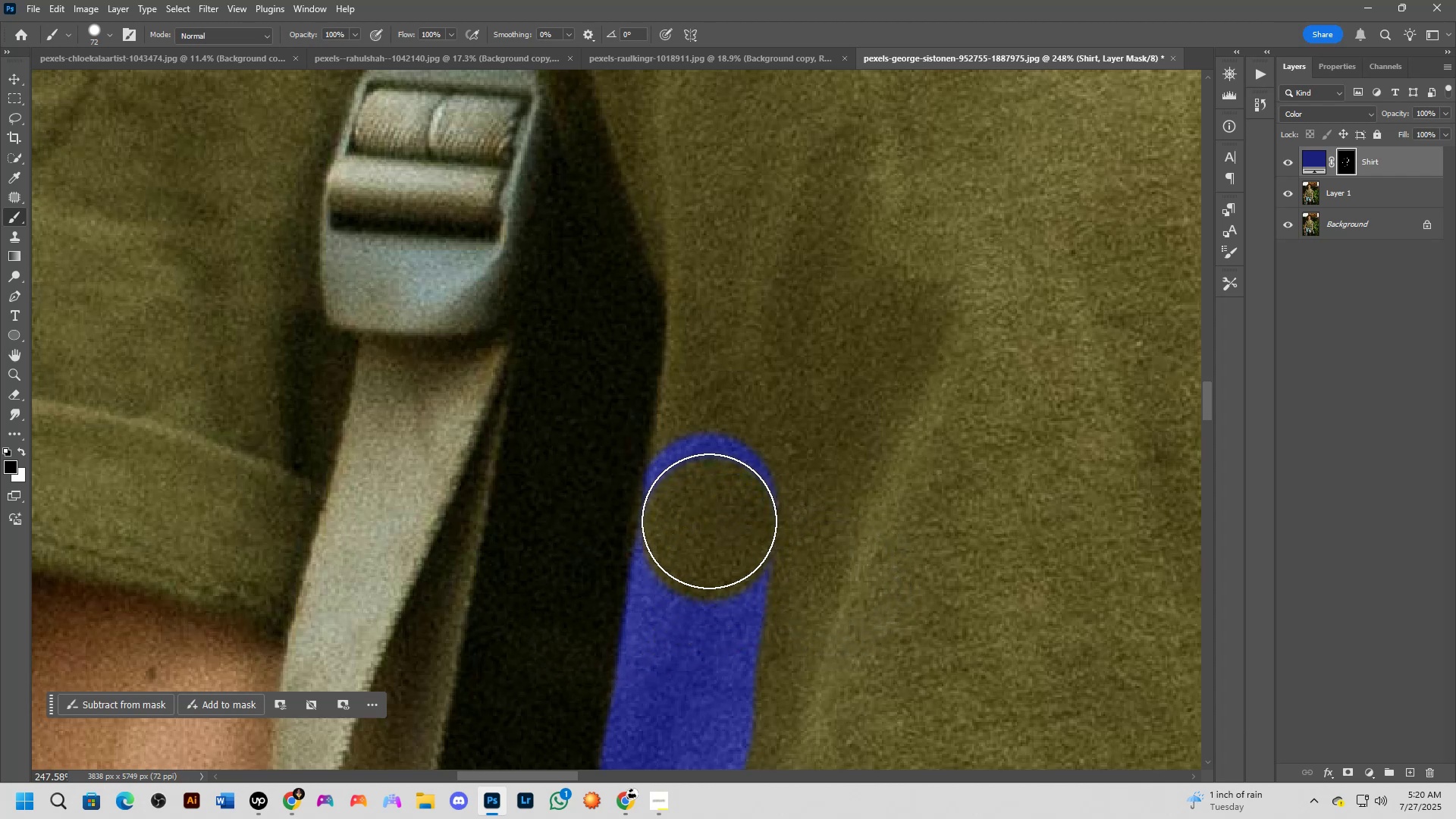 
key(Control+Z)
 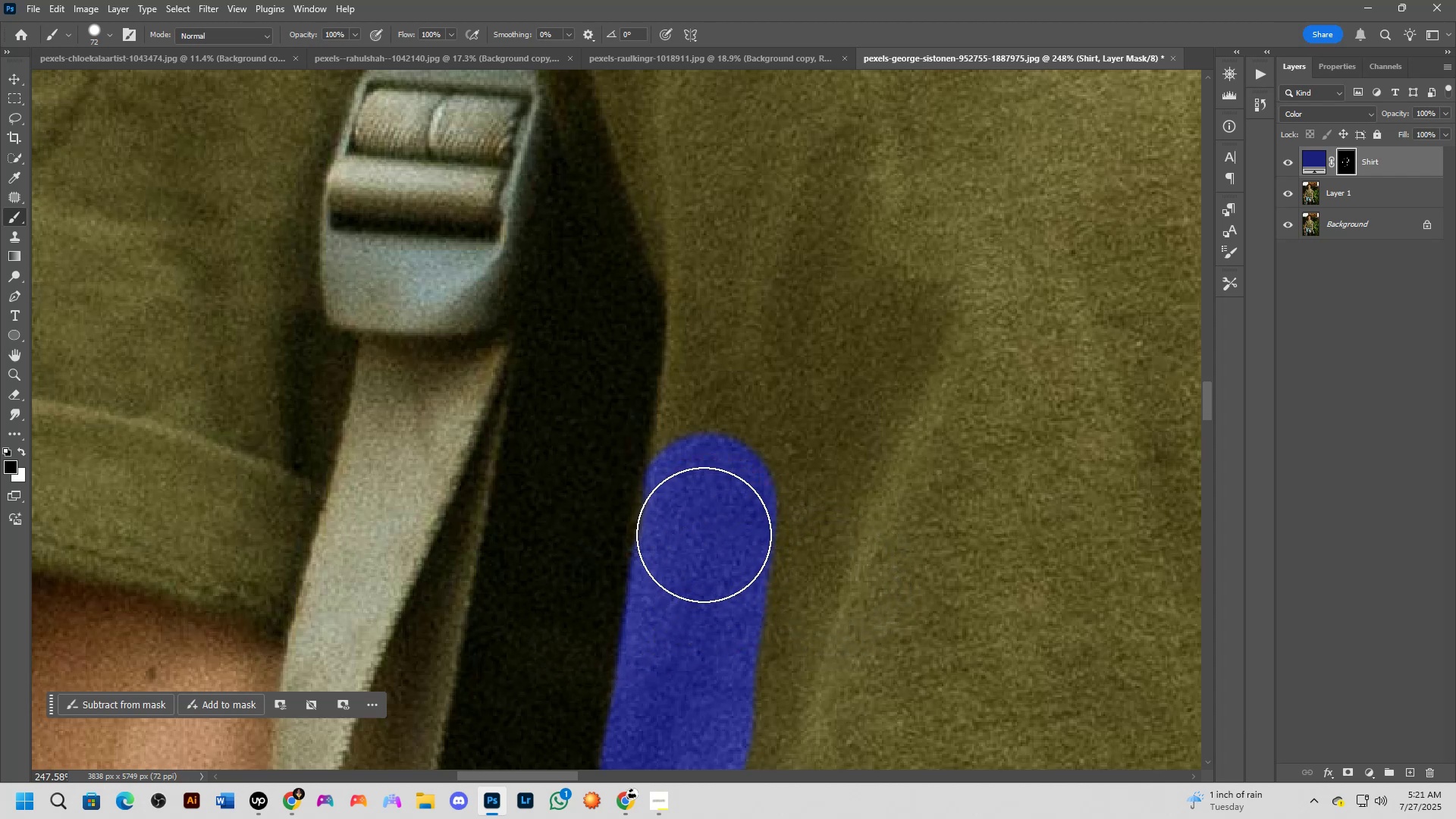 
key(X)
 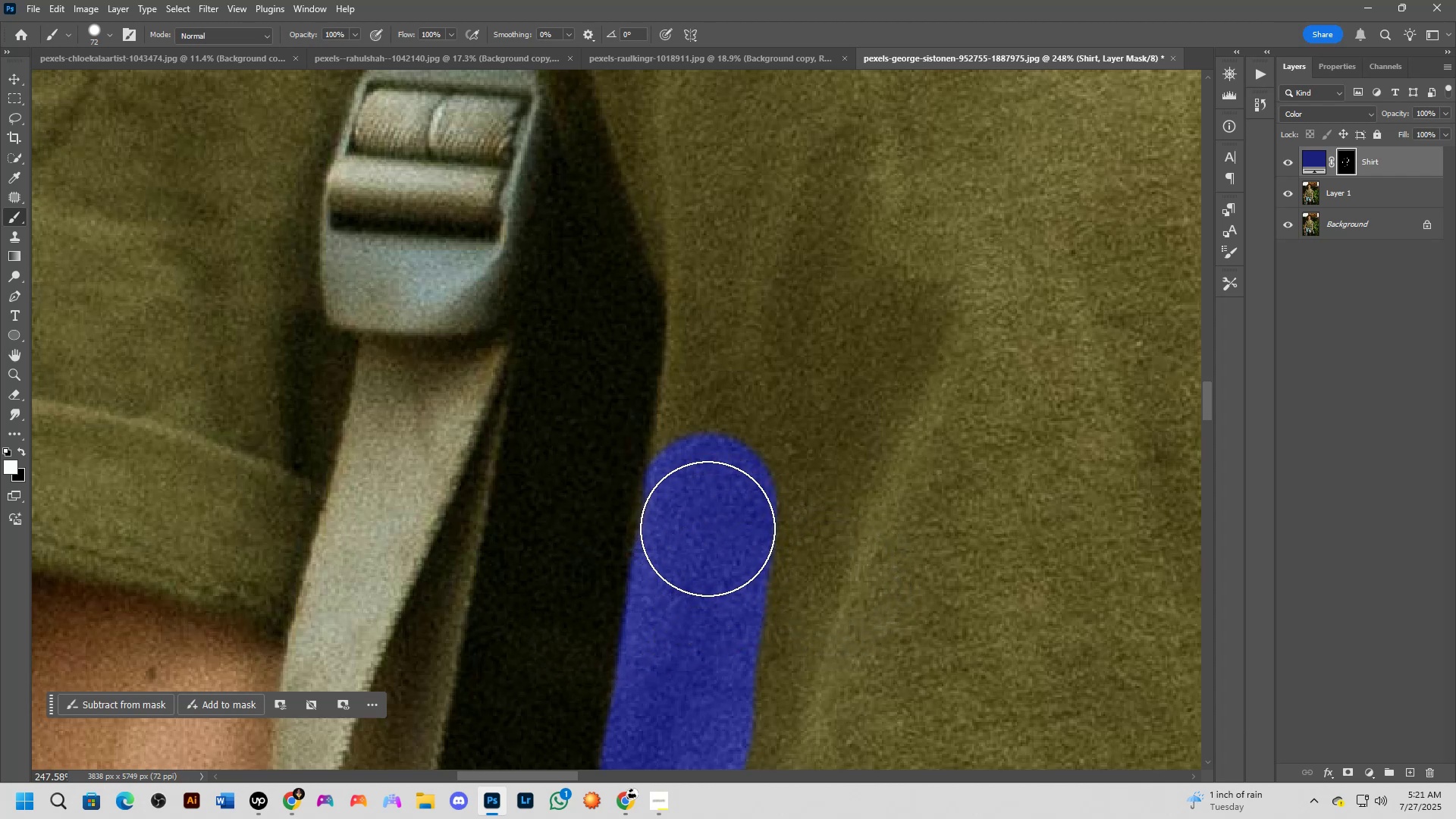 
left_click_drag(start_coordinate=[711, 516], to_coordinate=[725, 428])
 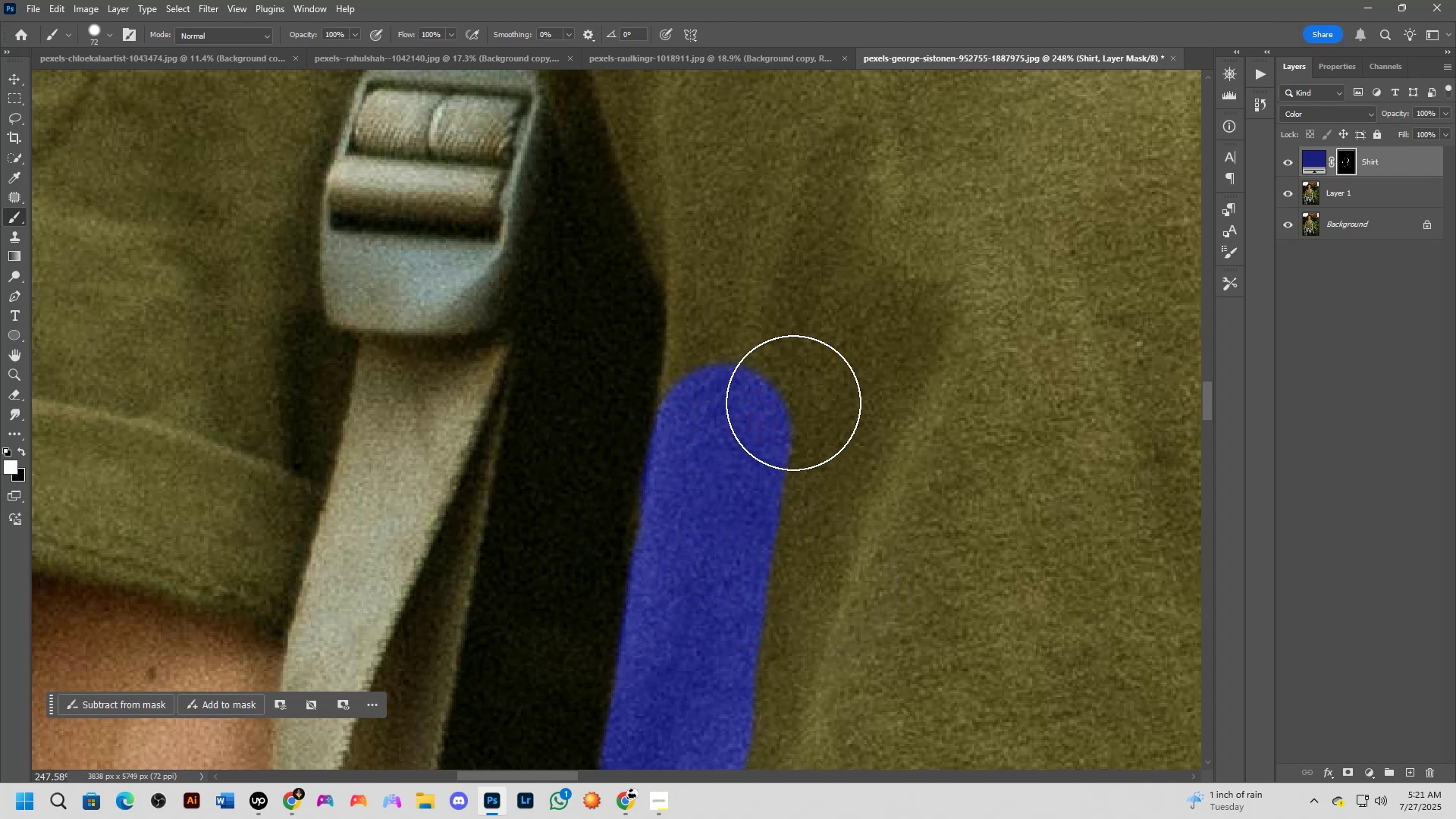 
hold_key(key=AltLeft, duration=1.17)
 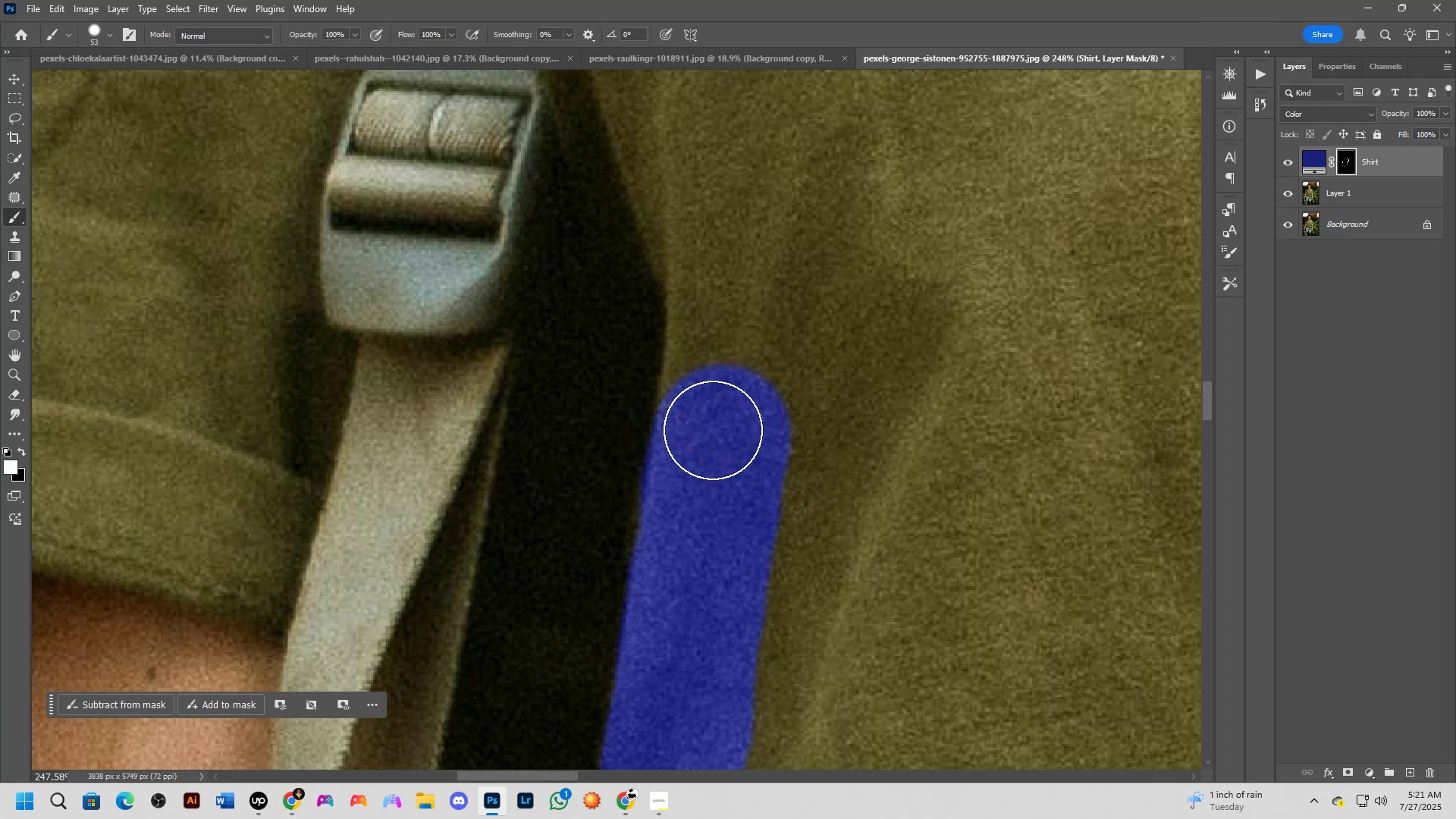 
hold_key(key=Space, duration=1.1)
 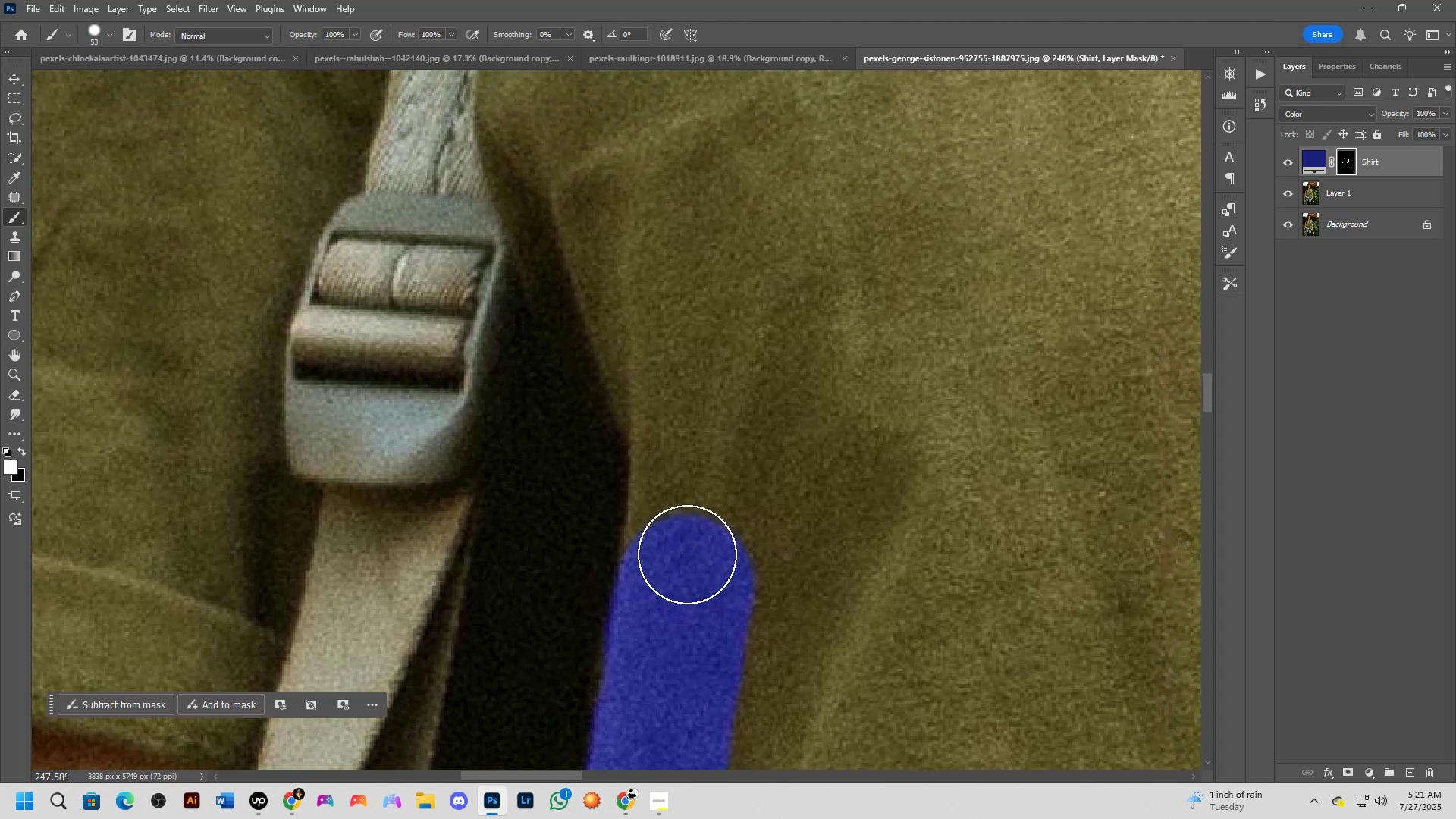 
left_click_drag(start_coordinate=[730, 401], to_coordinate=[694, 551])
 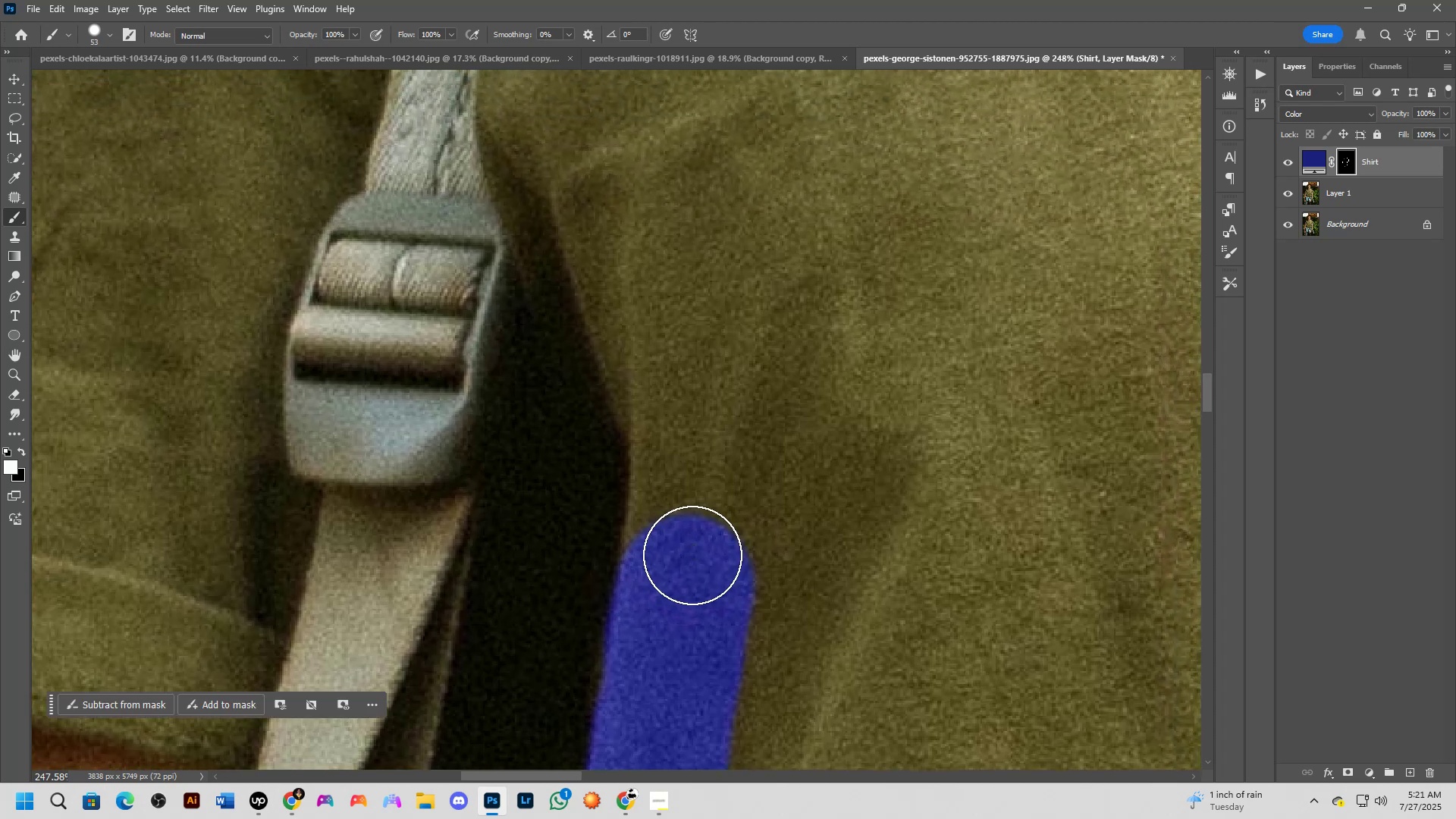 
left_click_drag(start_coordinate=[680, 555], to_coordinate=[664, 391])
 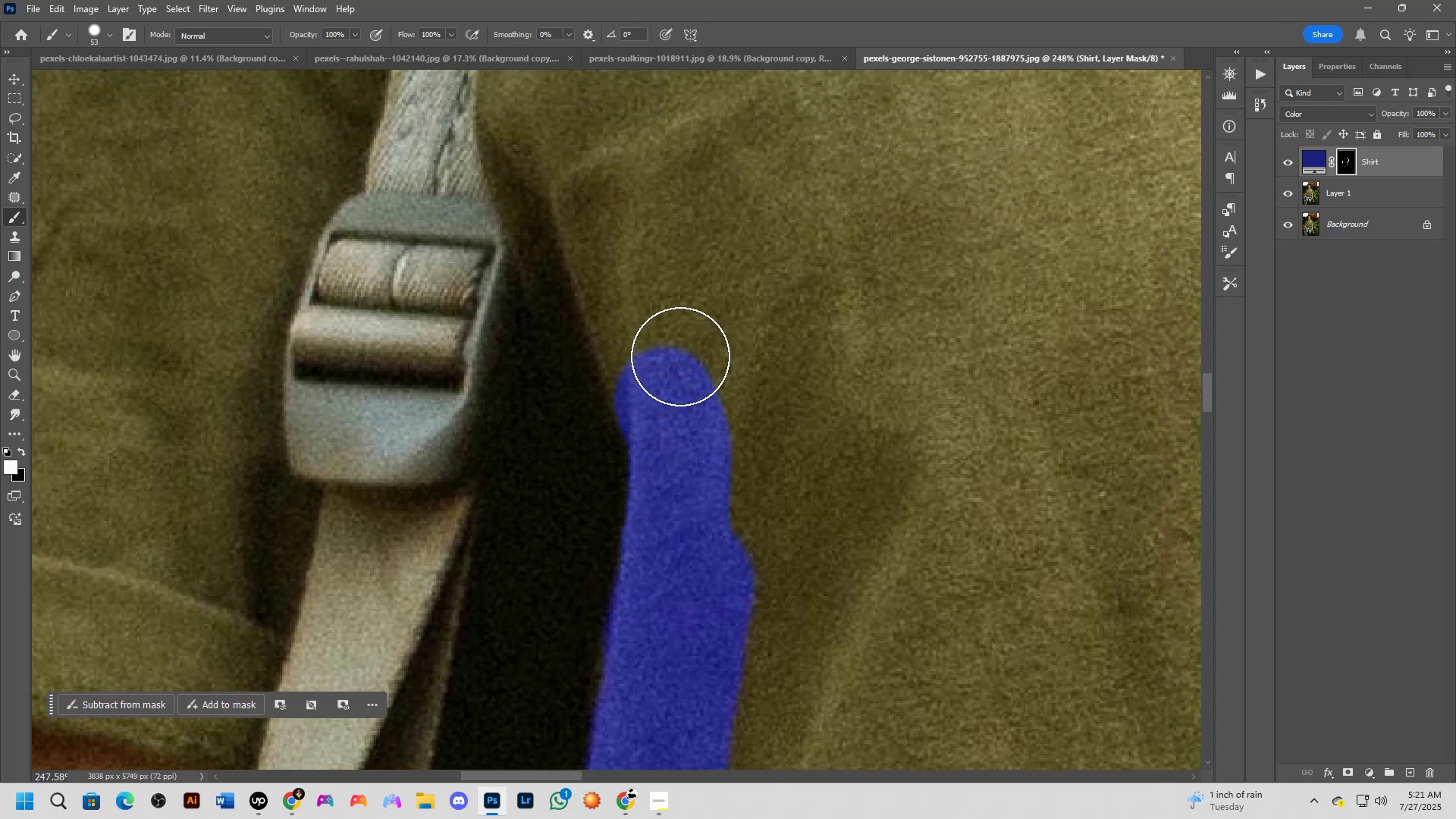 
hold_key(key=Space, duration=0.55)
 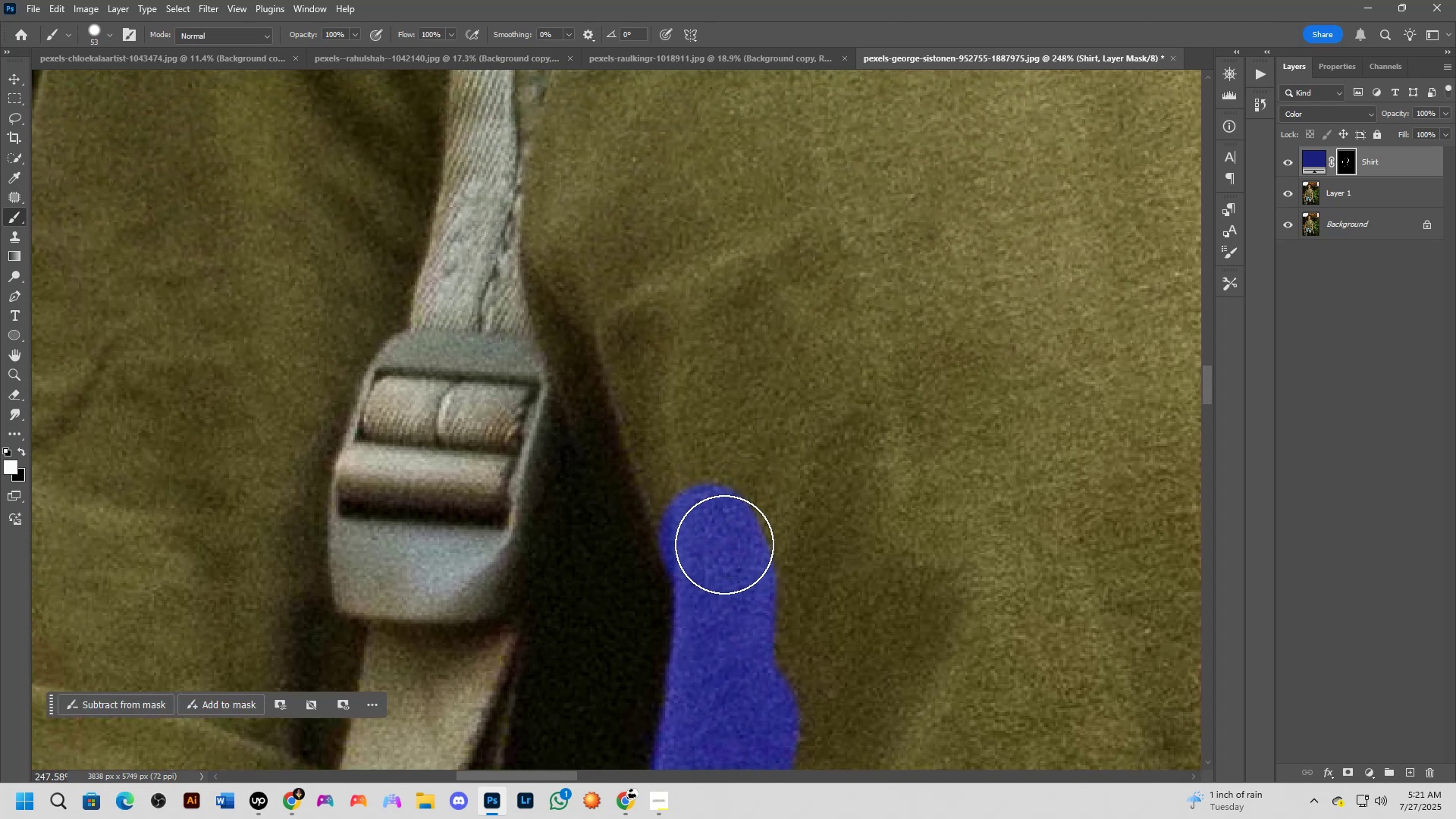 
left_click_drag(start_coordinate=[682, 328], to_coordinate=[717, 445])
 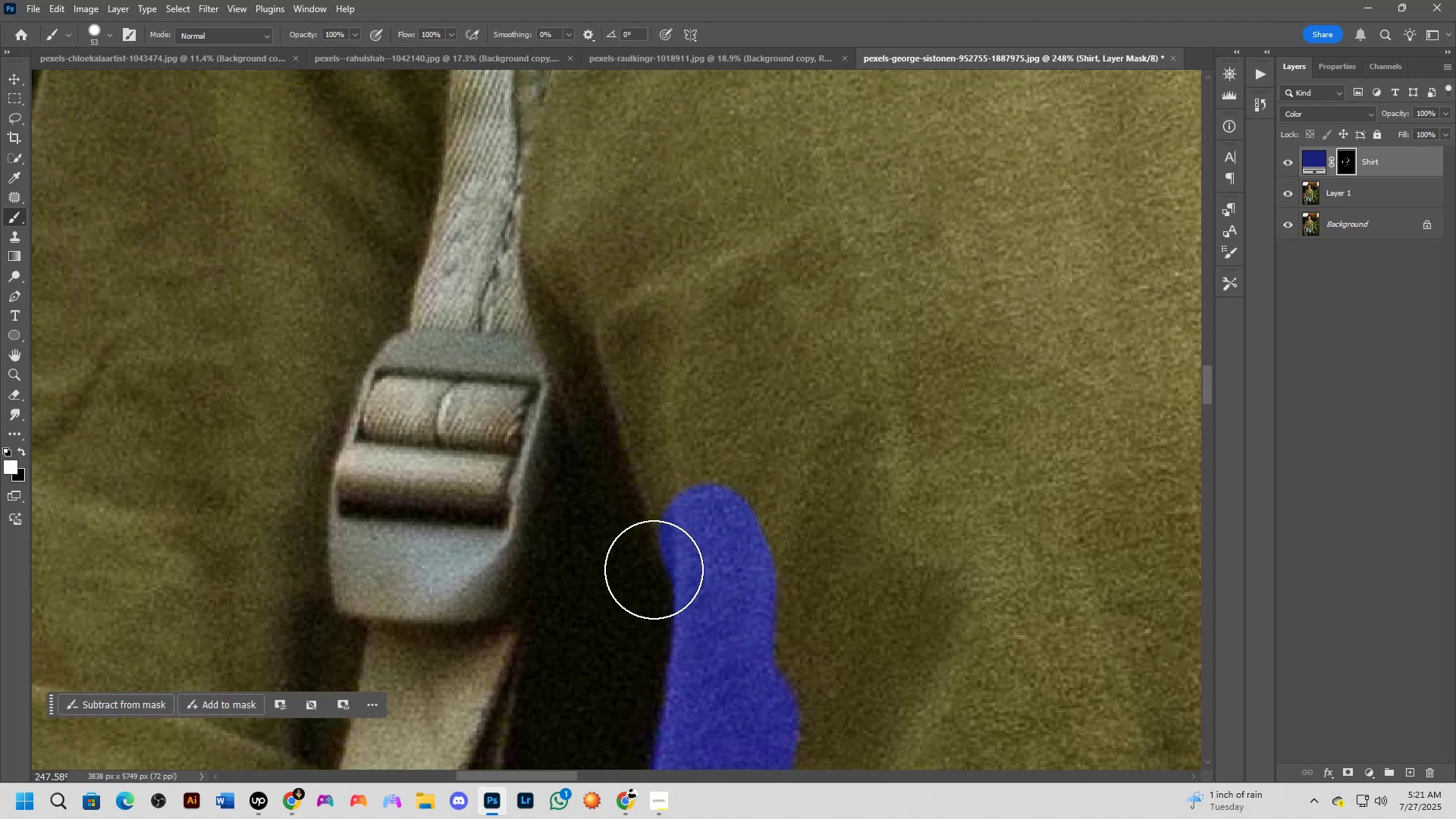 
key(X)
 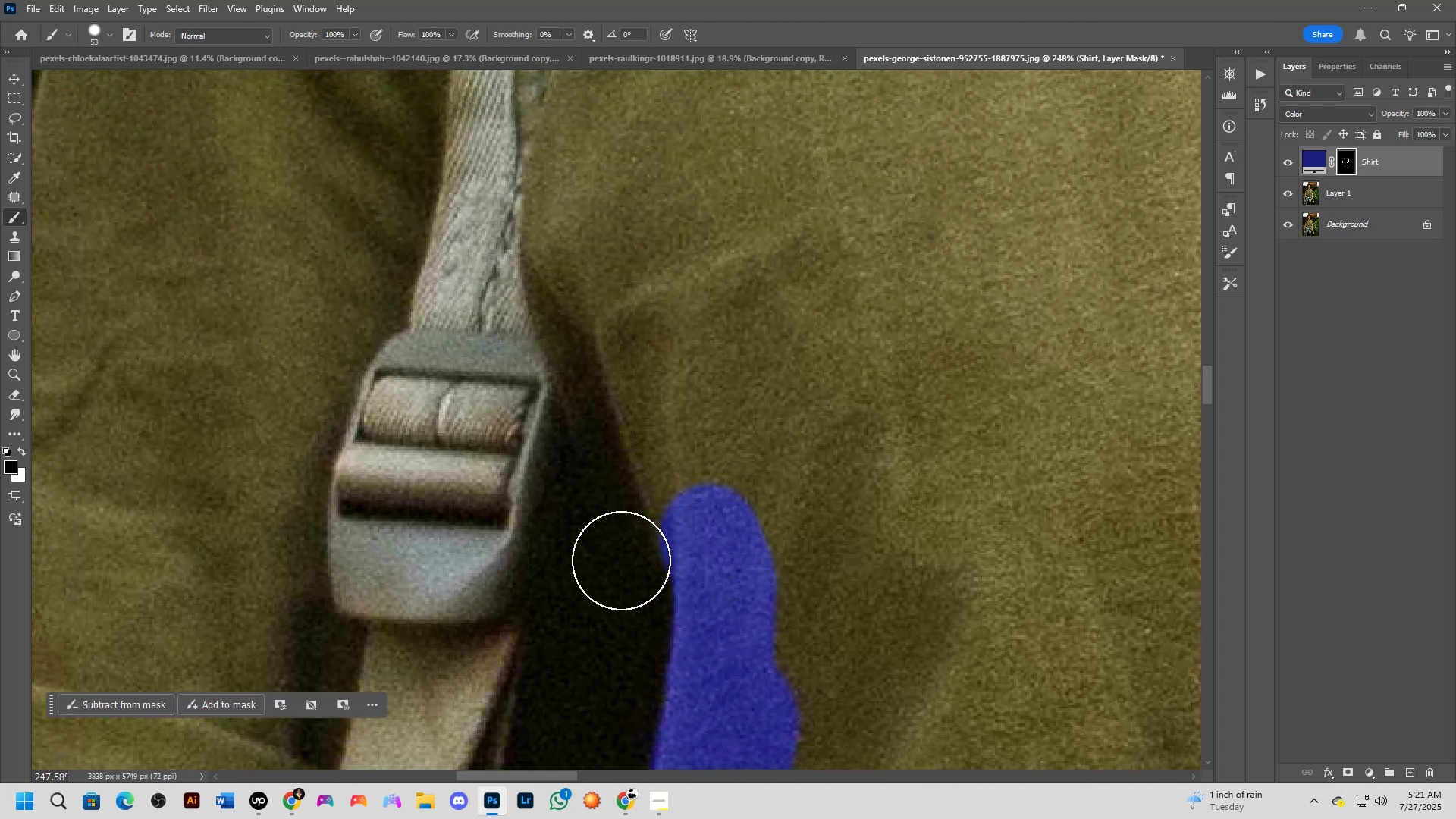 
left_click([623, 559])
 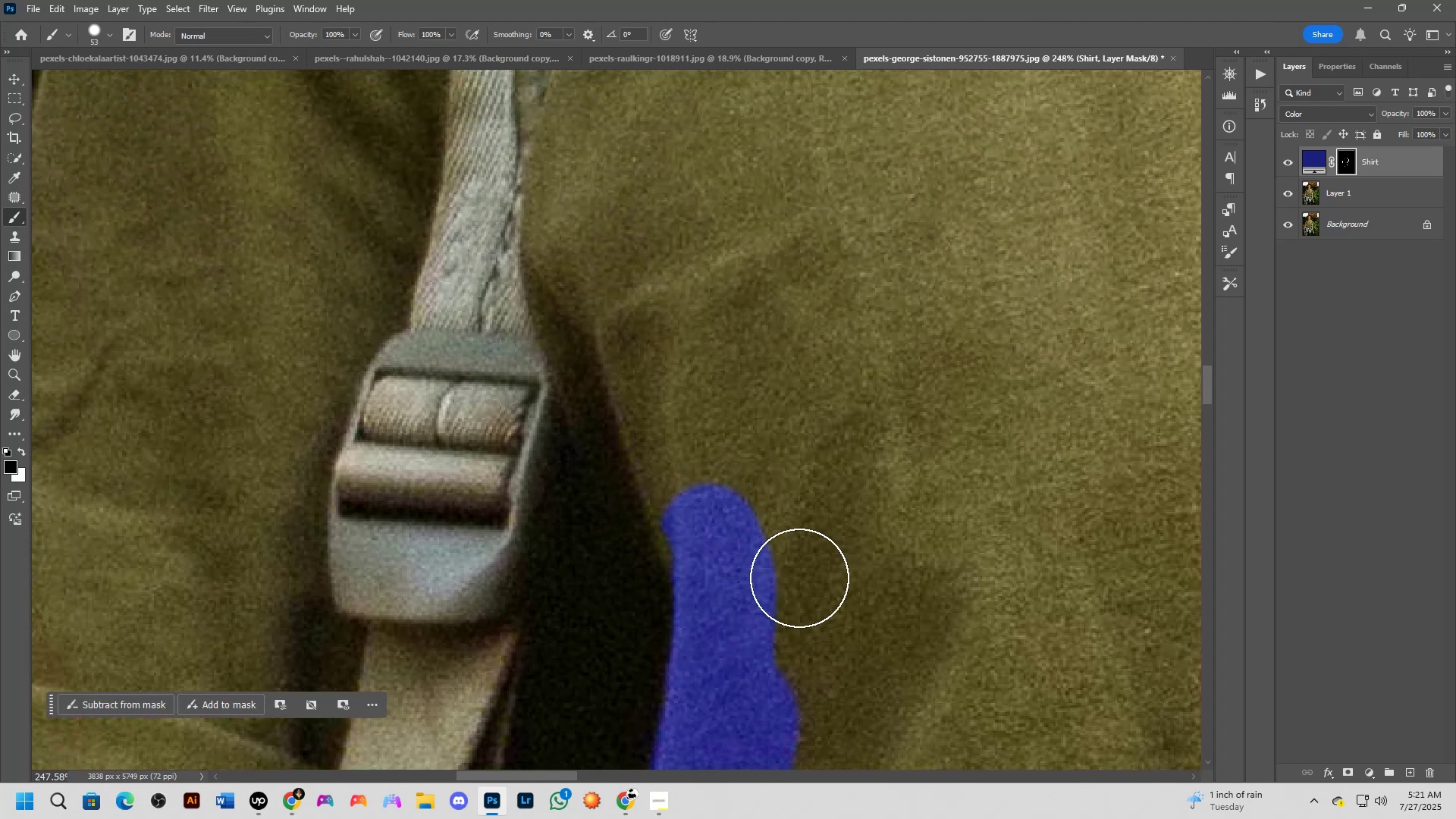 
key(X)
 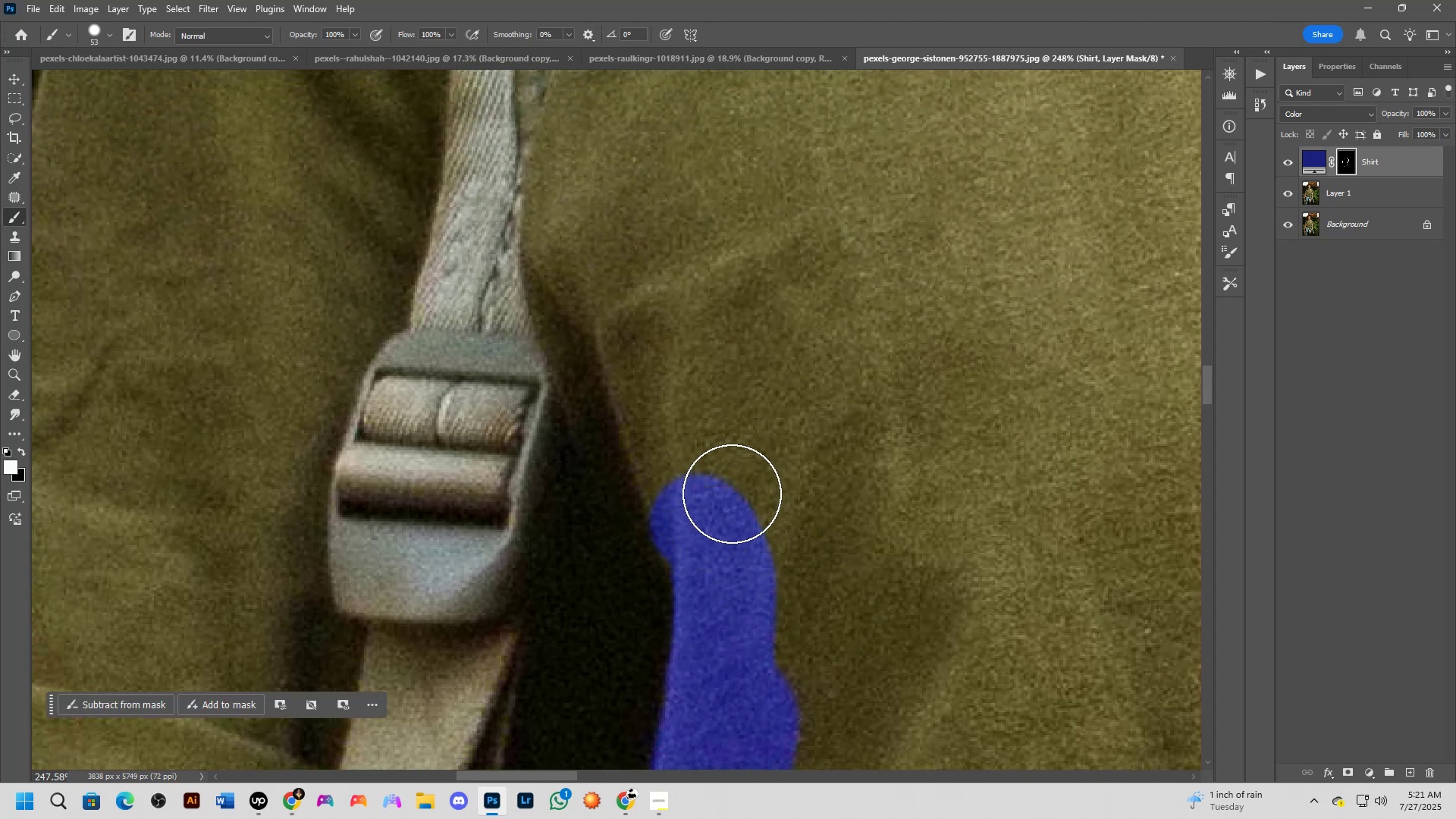 
left_click_drag(start_coordinate=[693, 485], to_coordinate=[672, 431])
 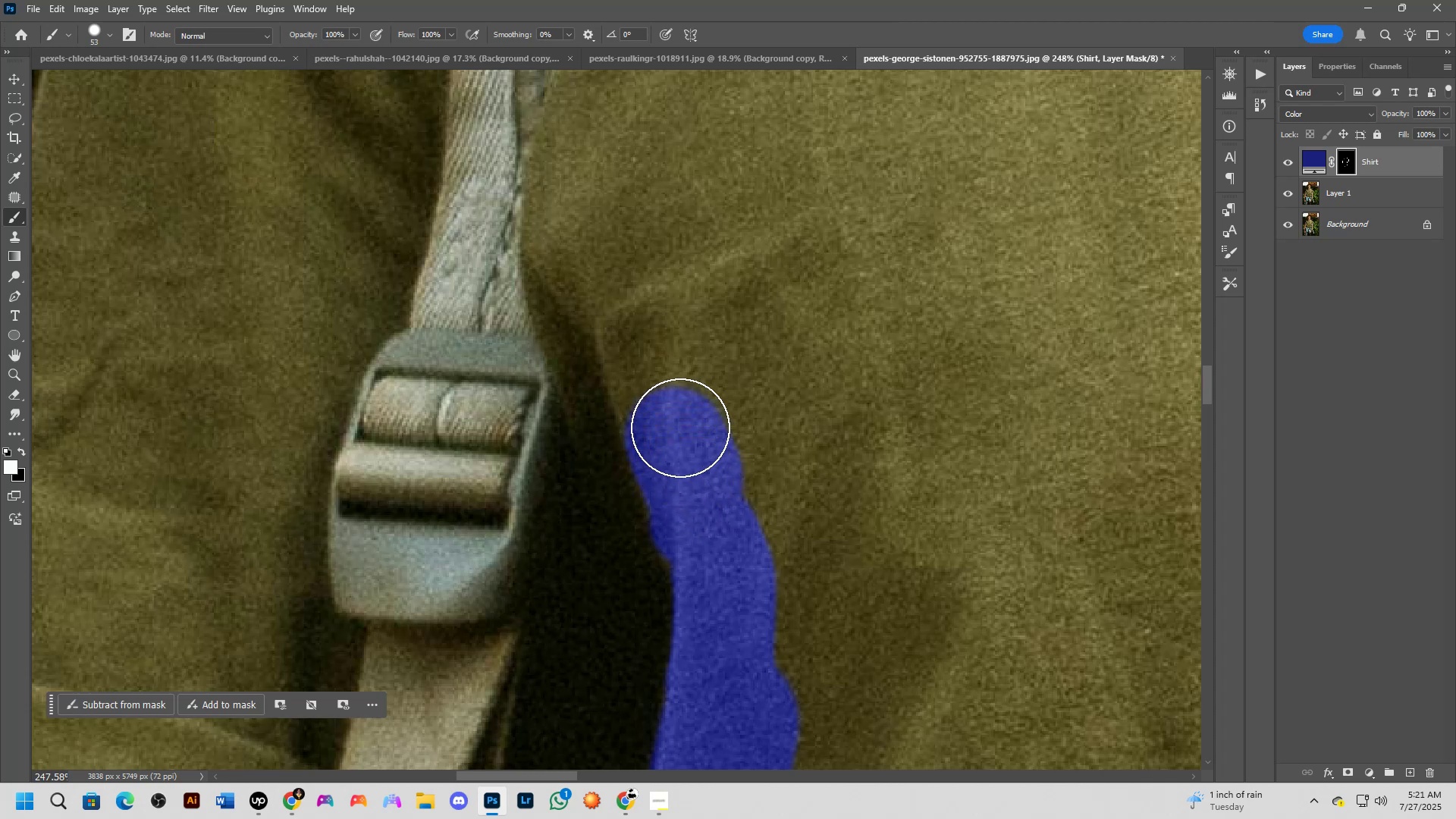 
scroll: coordinate [689, 418], scroll_direction: down, amount: 14.0
 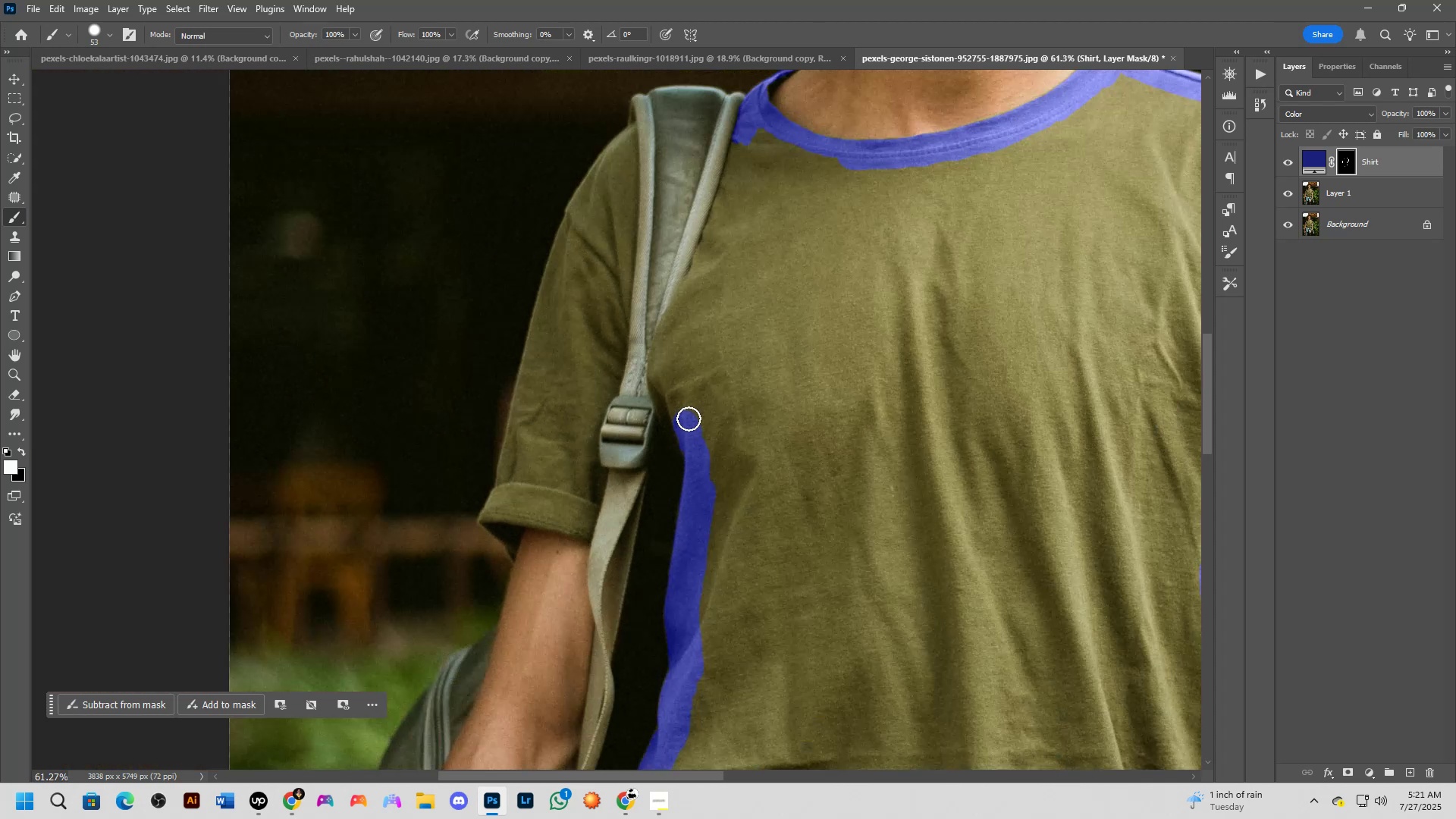 
scroll: coordinate [698, 441], scroll_direction: up, amount: 12.0
 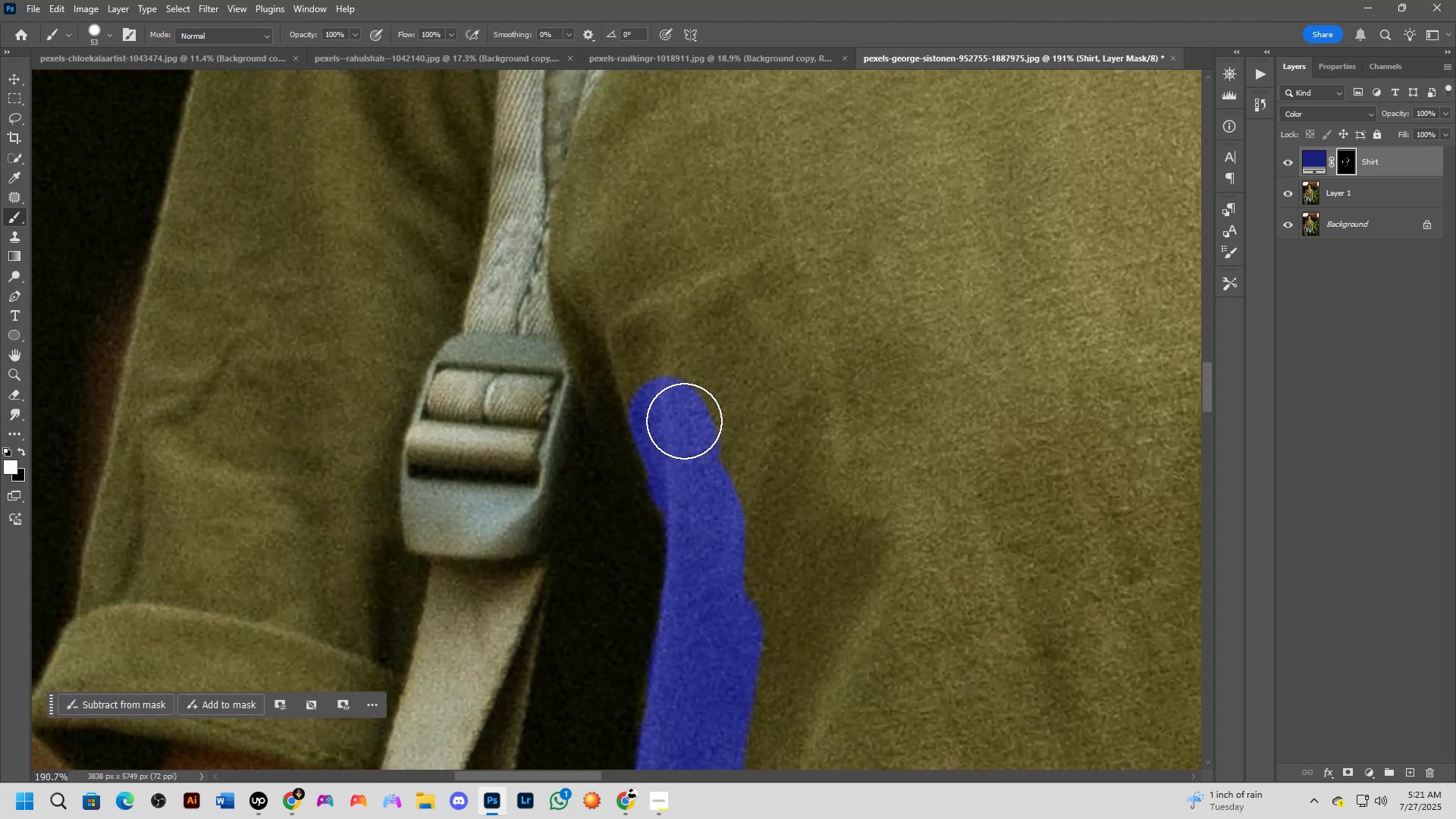 
left_click_drag(start_coordinate=[663, 415], to_coordinate=[657, 378])
 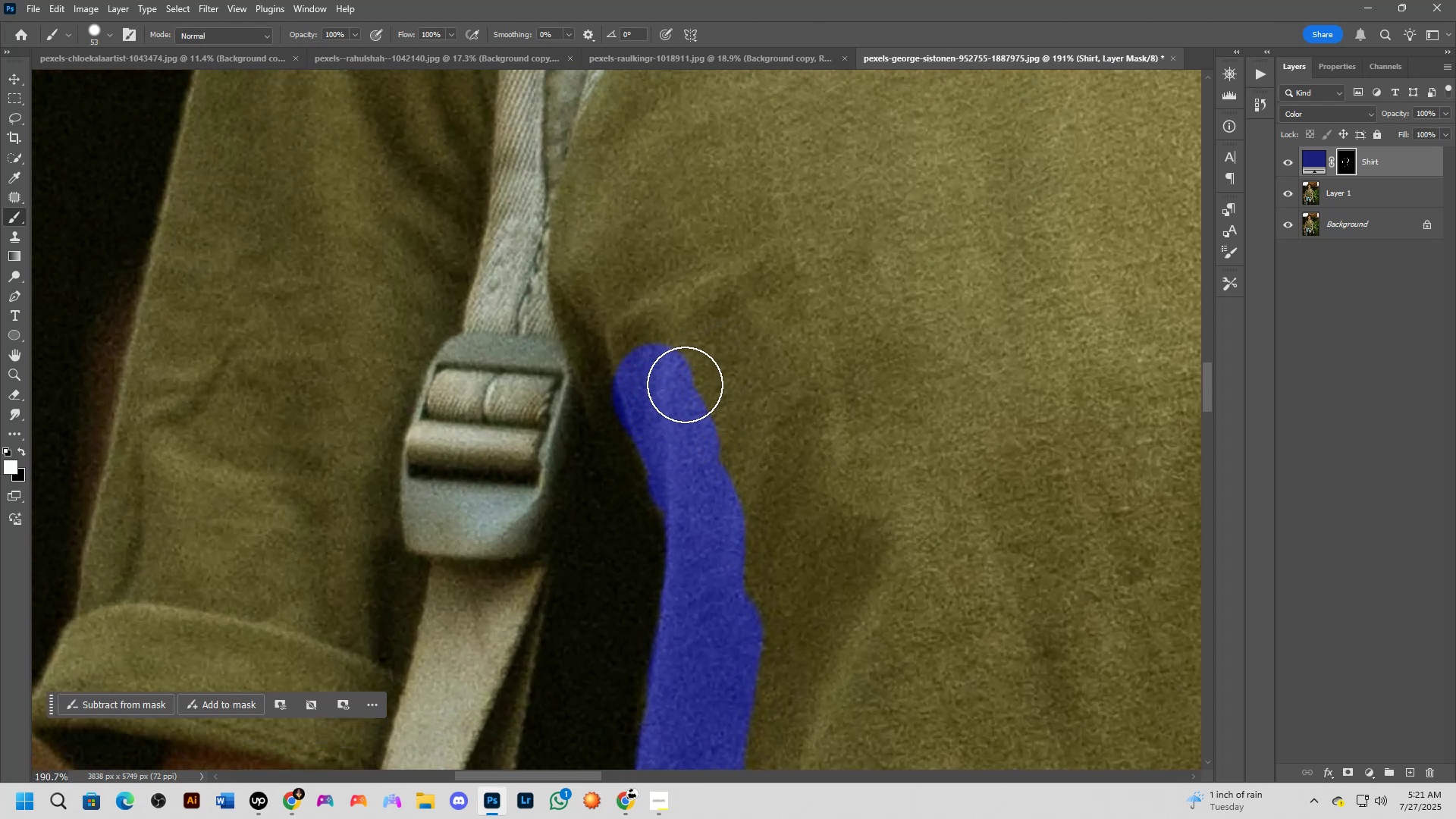 
left_click_drag(start_coordinate=[657, 372], to_coordinate=[611, 375])
 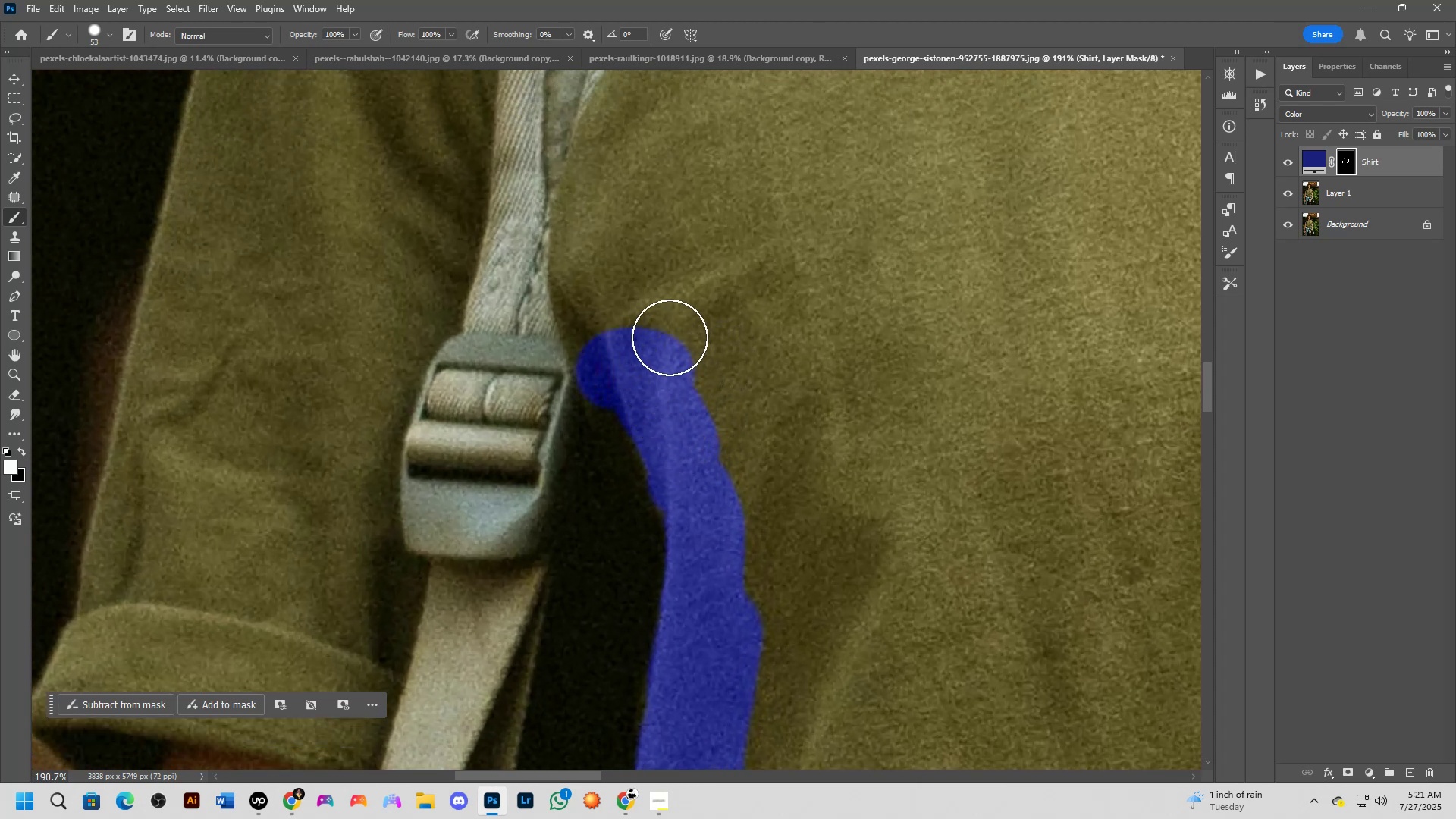 
hold_key(key=Space, duration=0.51)
 